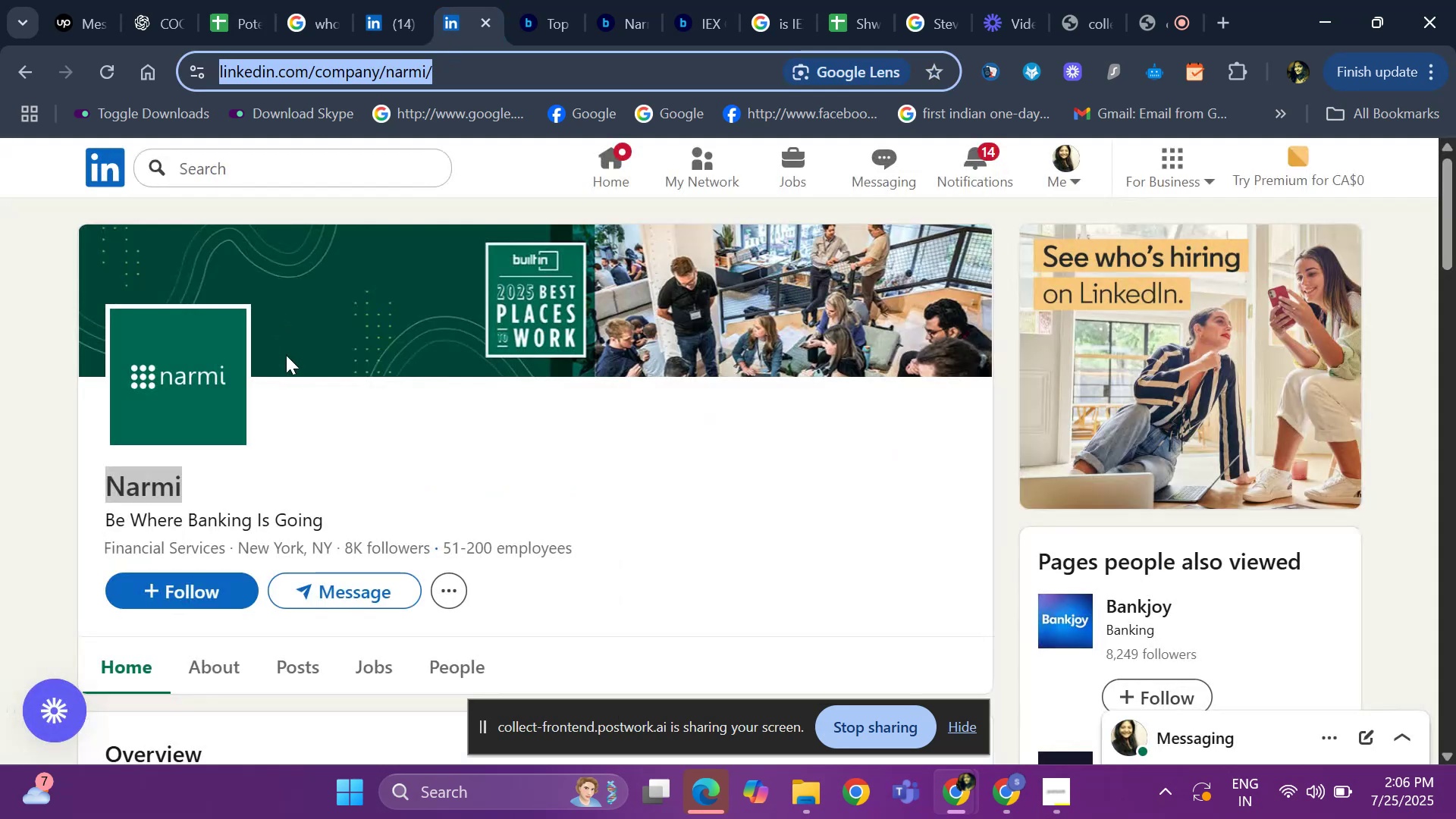 
scroll: coordinate [168, 457], scroll_direction: down, amount: 1.0
 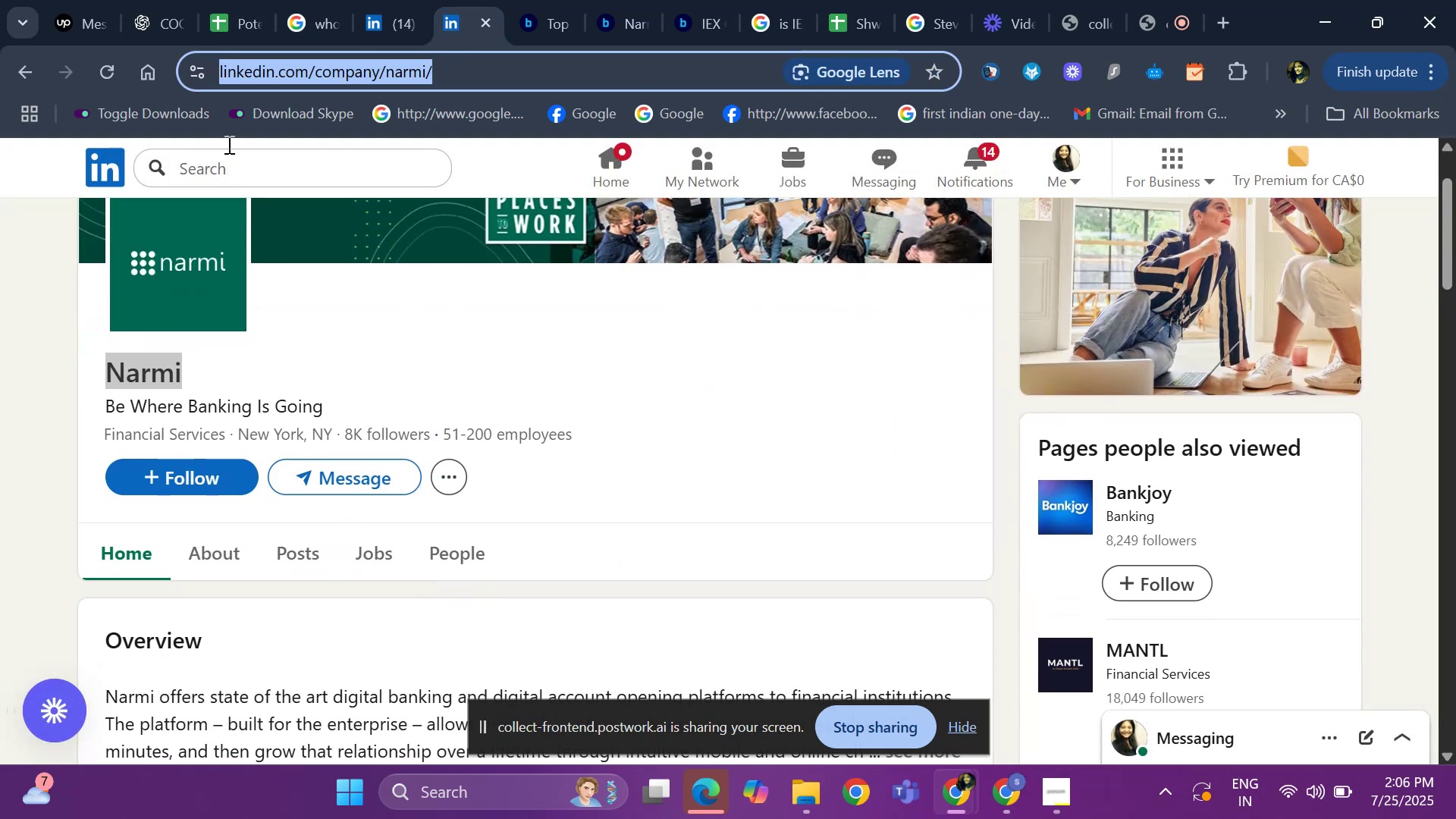 
left_click([217, 0])
 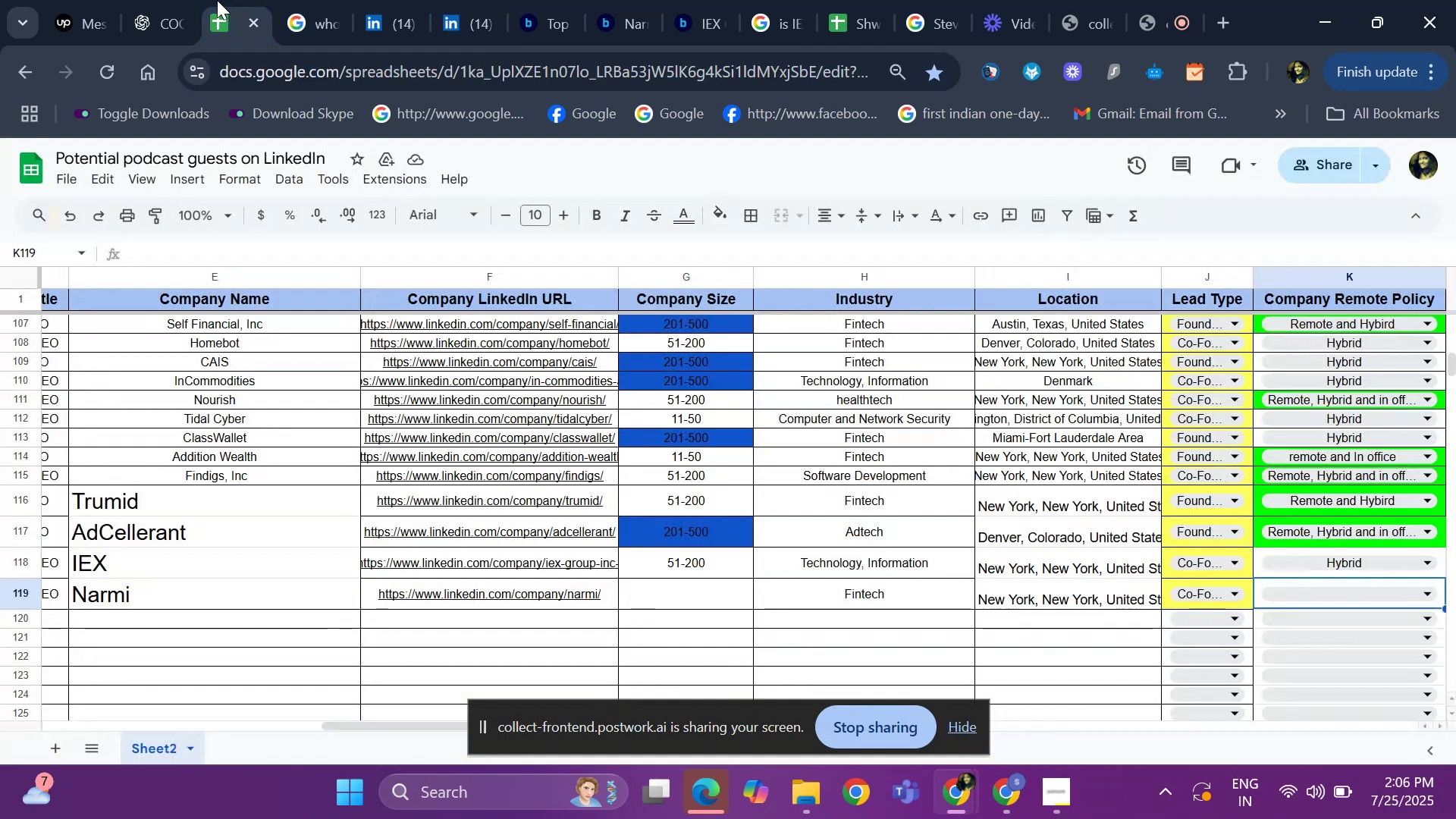 
key(ArrowLeft)
 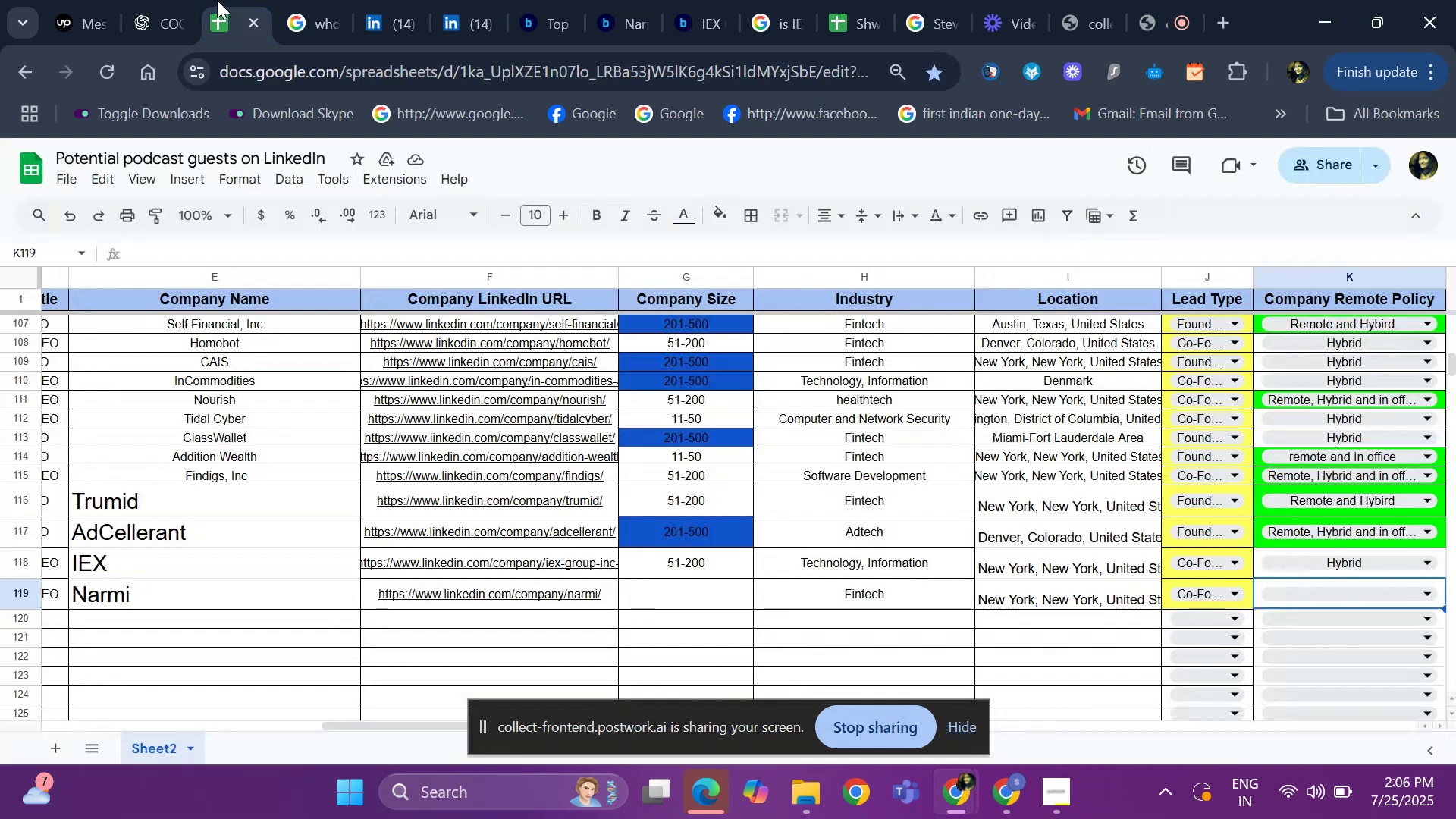 
key(ArrowLeft)
 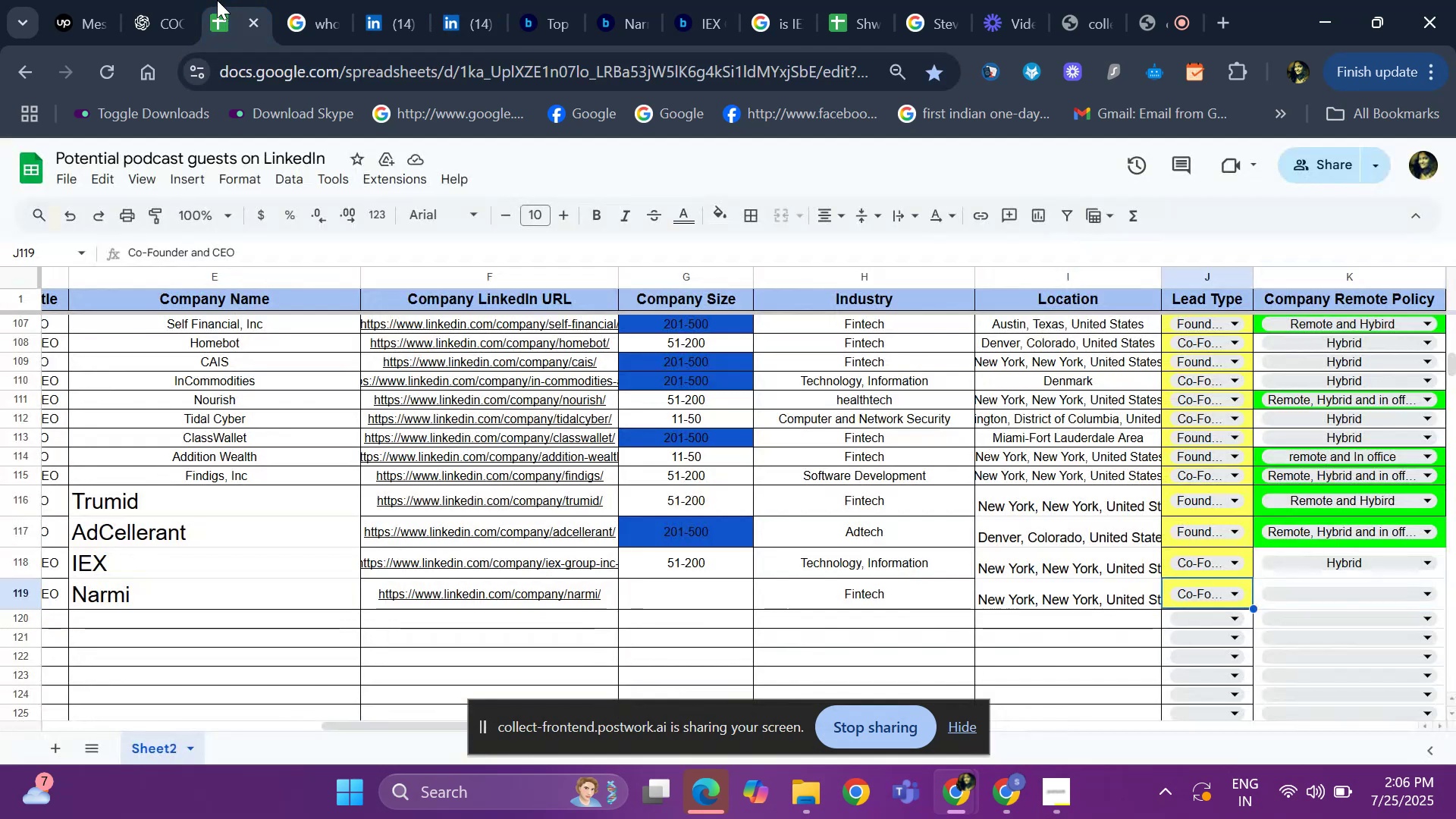 
key(ArrowLeft)
 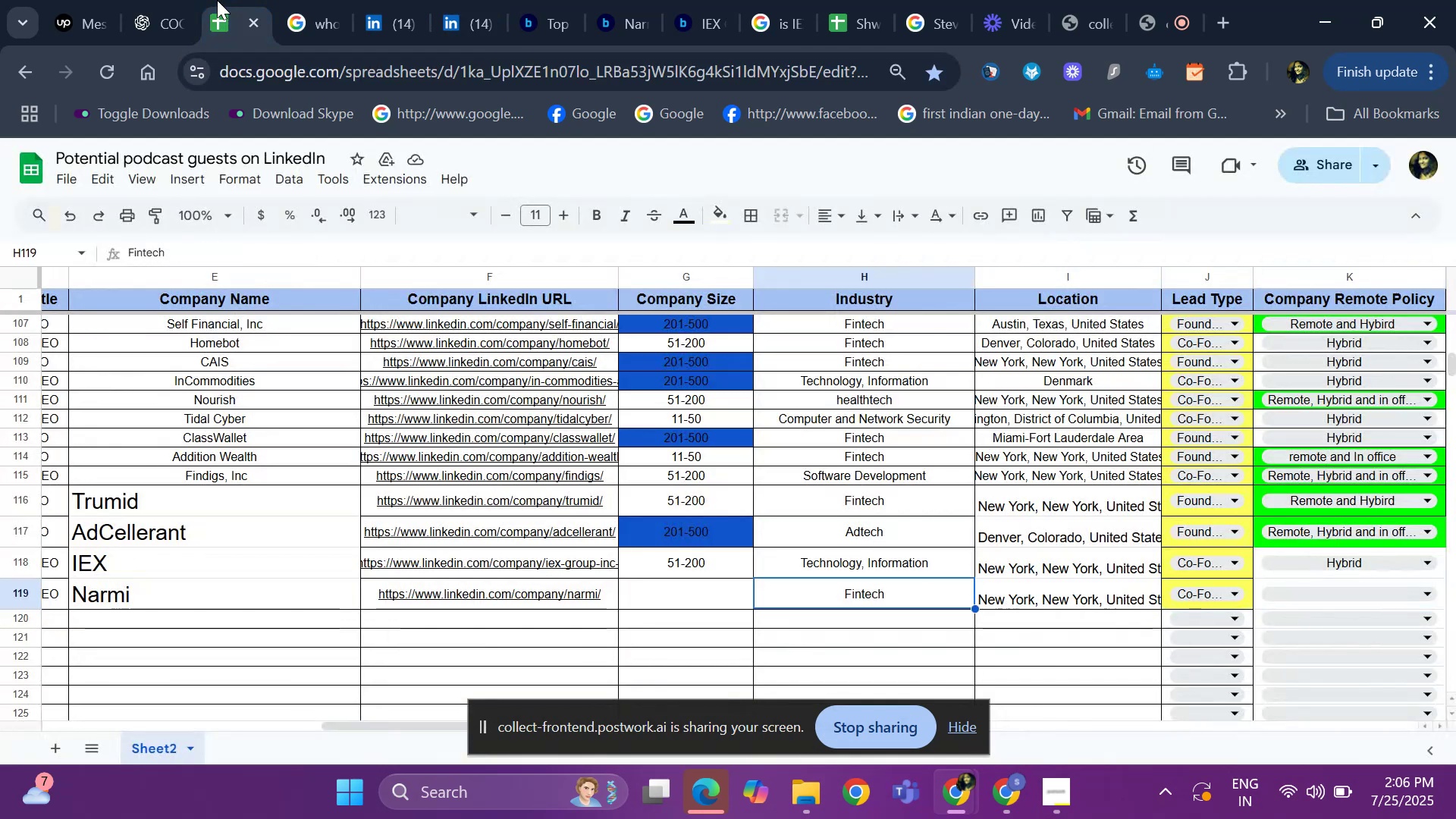 
key(ArrowLeft)
 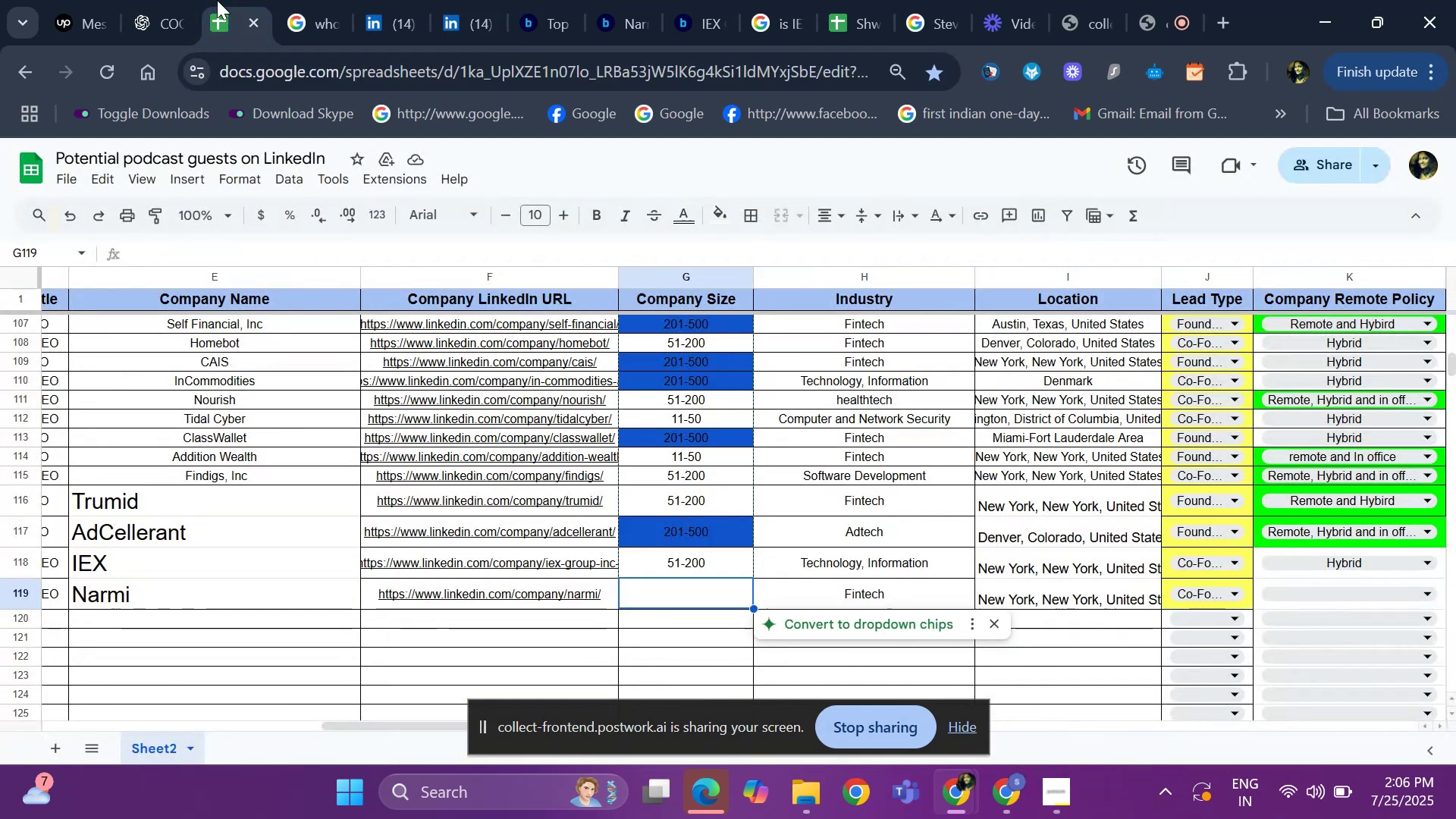 
key(Control+D)
 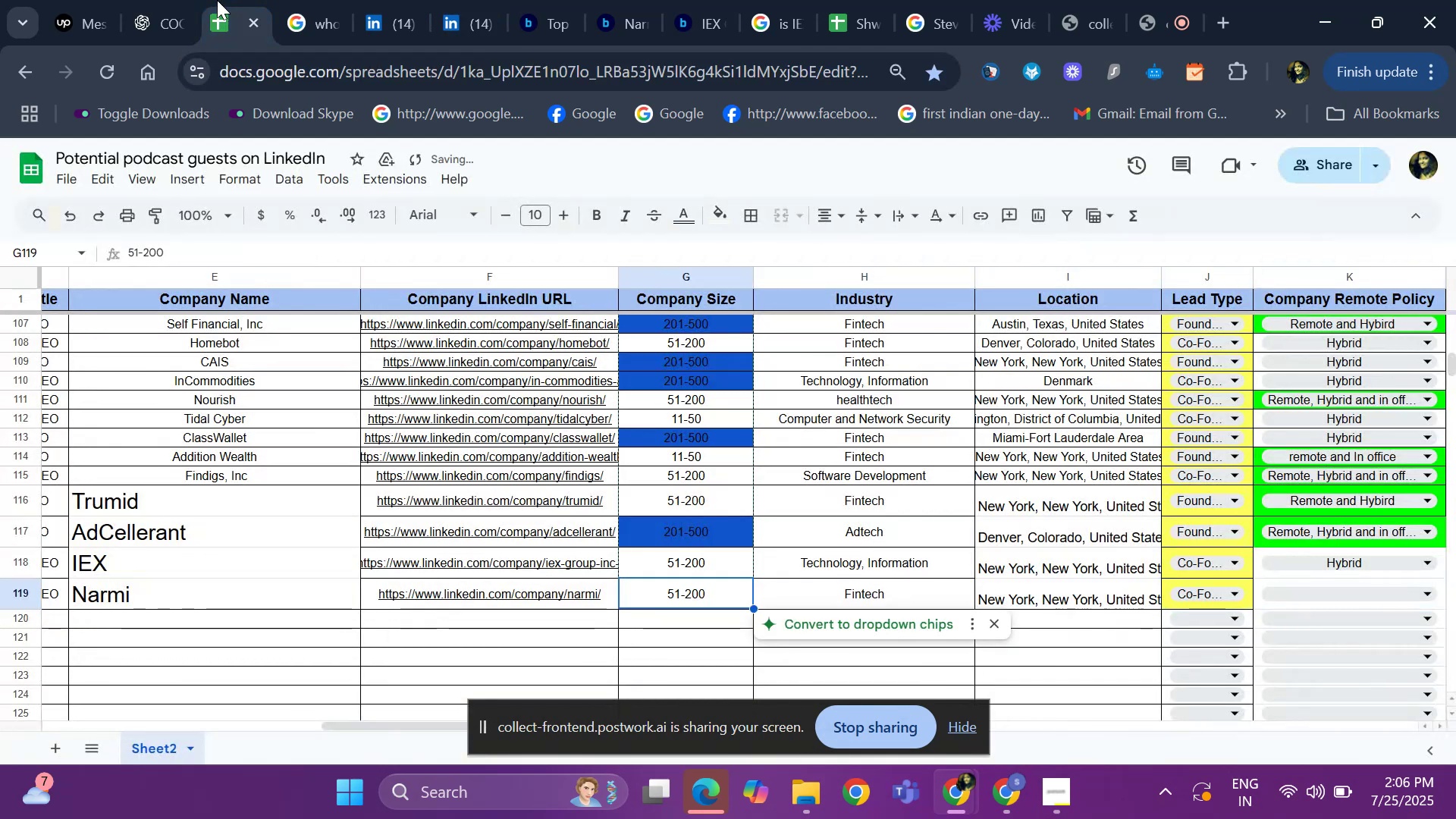 
key(ArrowRight)
 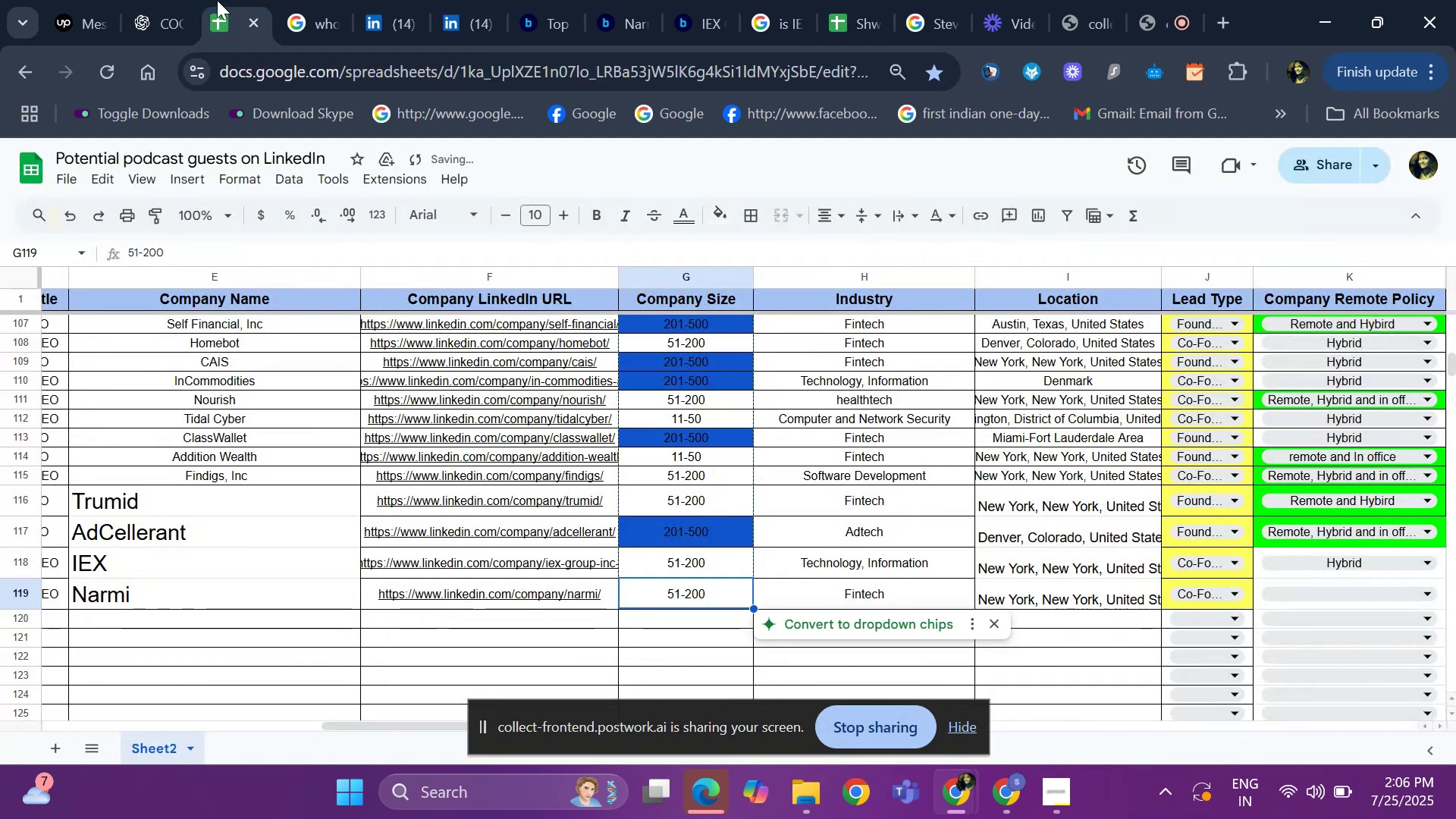 
key(ArrowRight)
 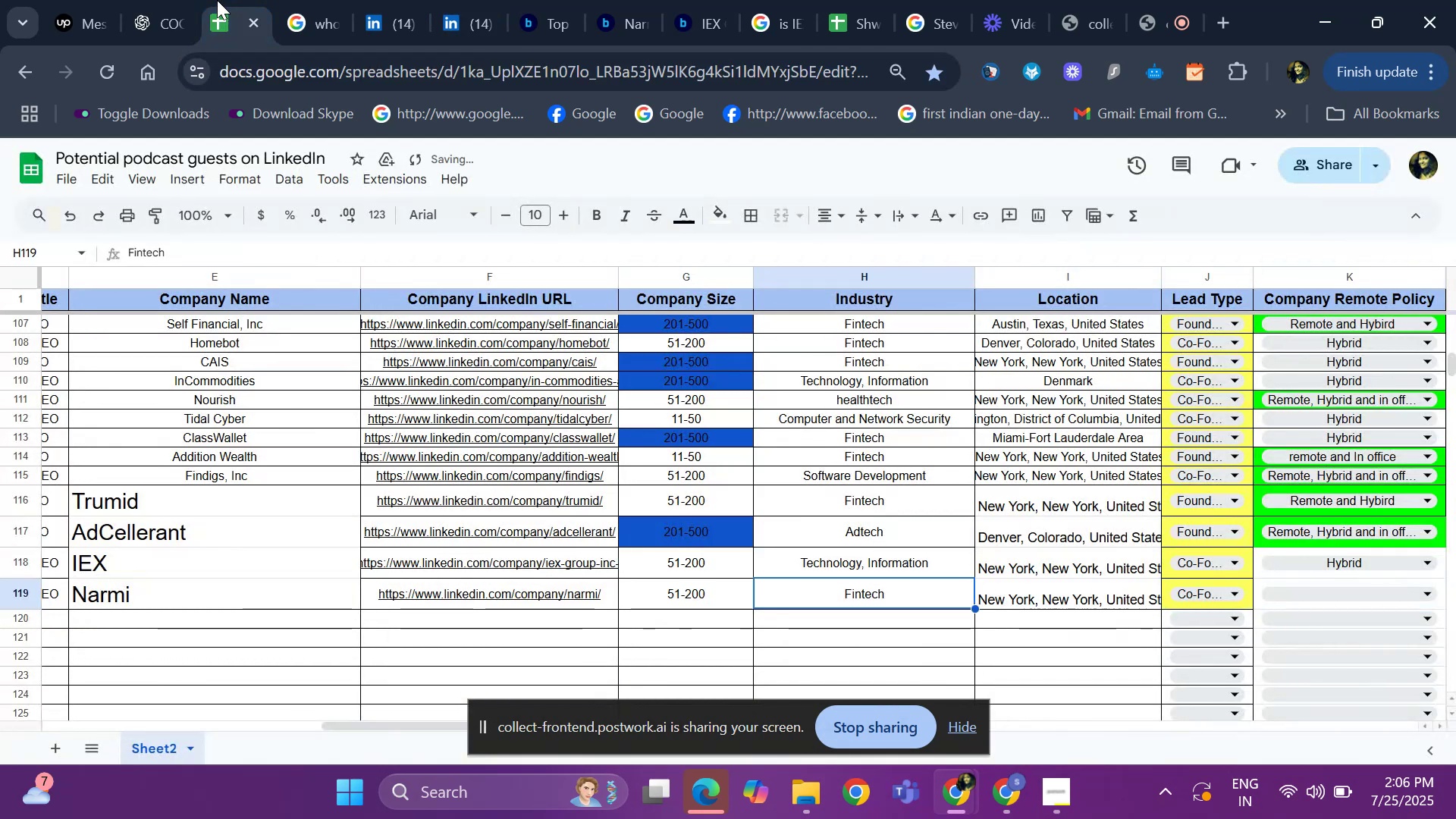 
key(ArrowRight)
 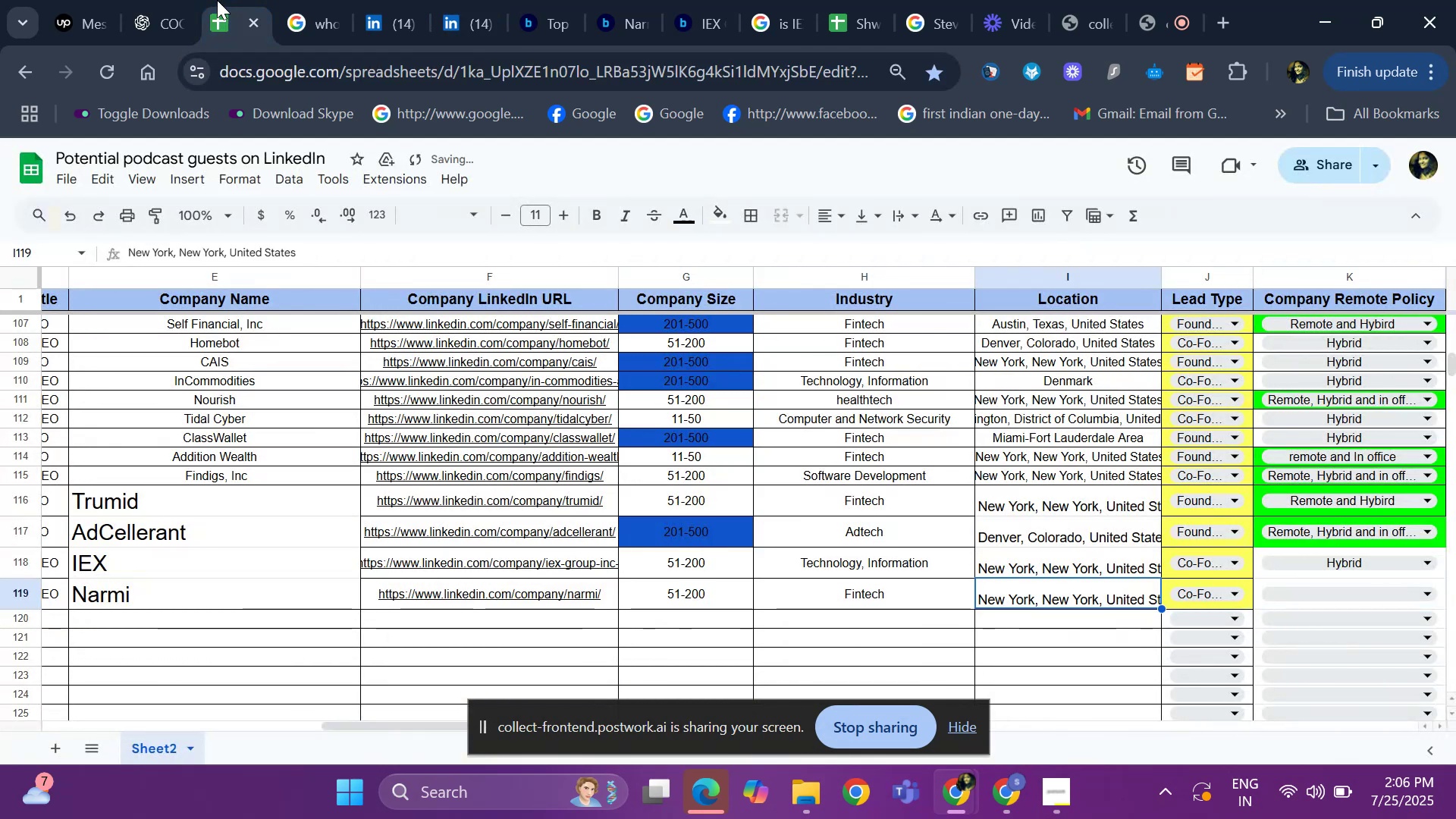 
key(ArrowRight)
 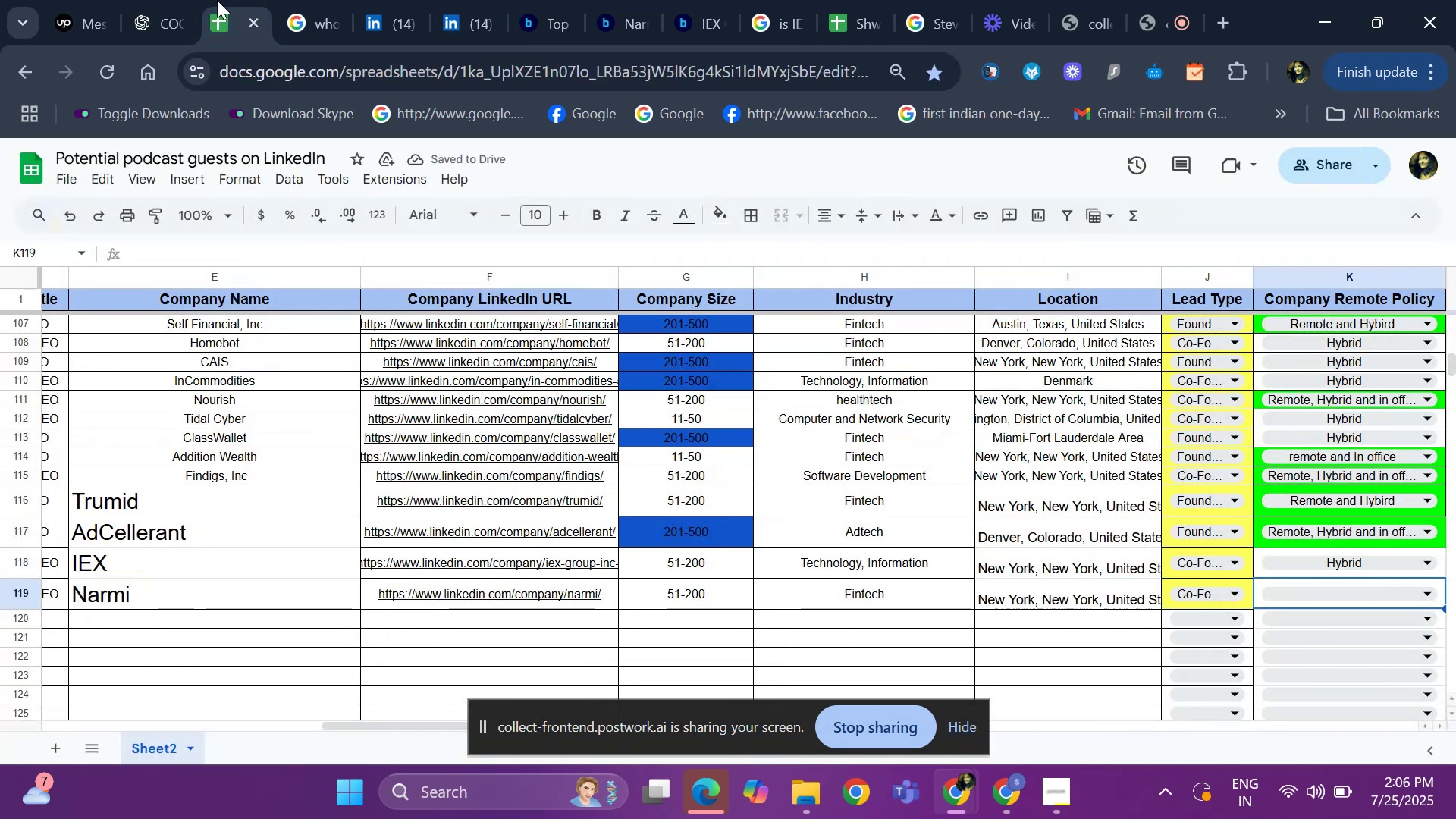 
key(ArrowLeft)
 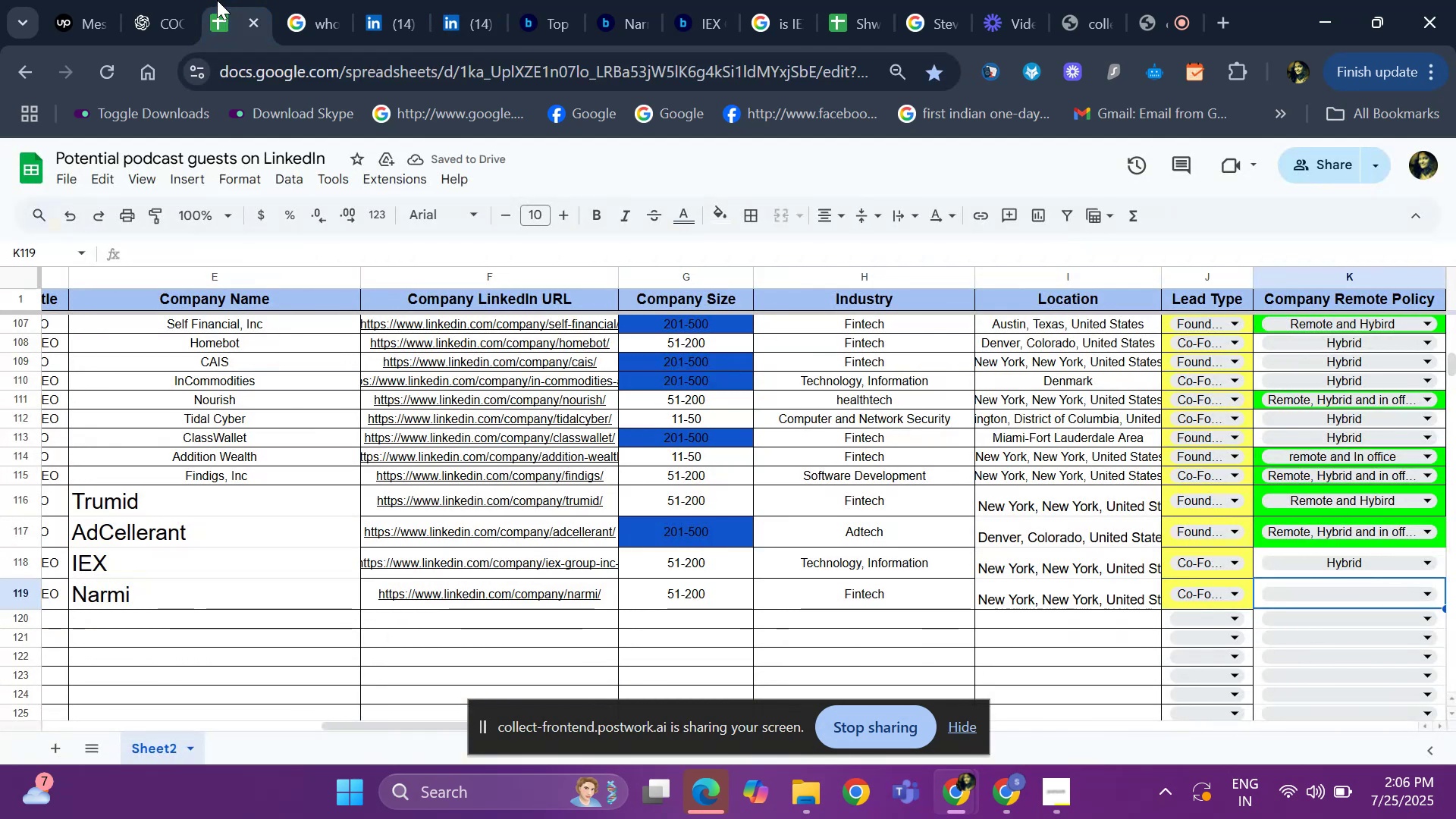 
key(ArrowLeft)
 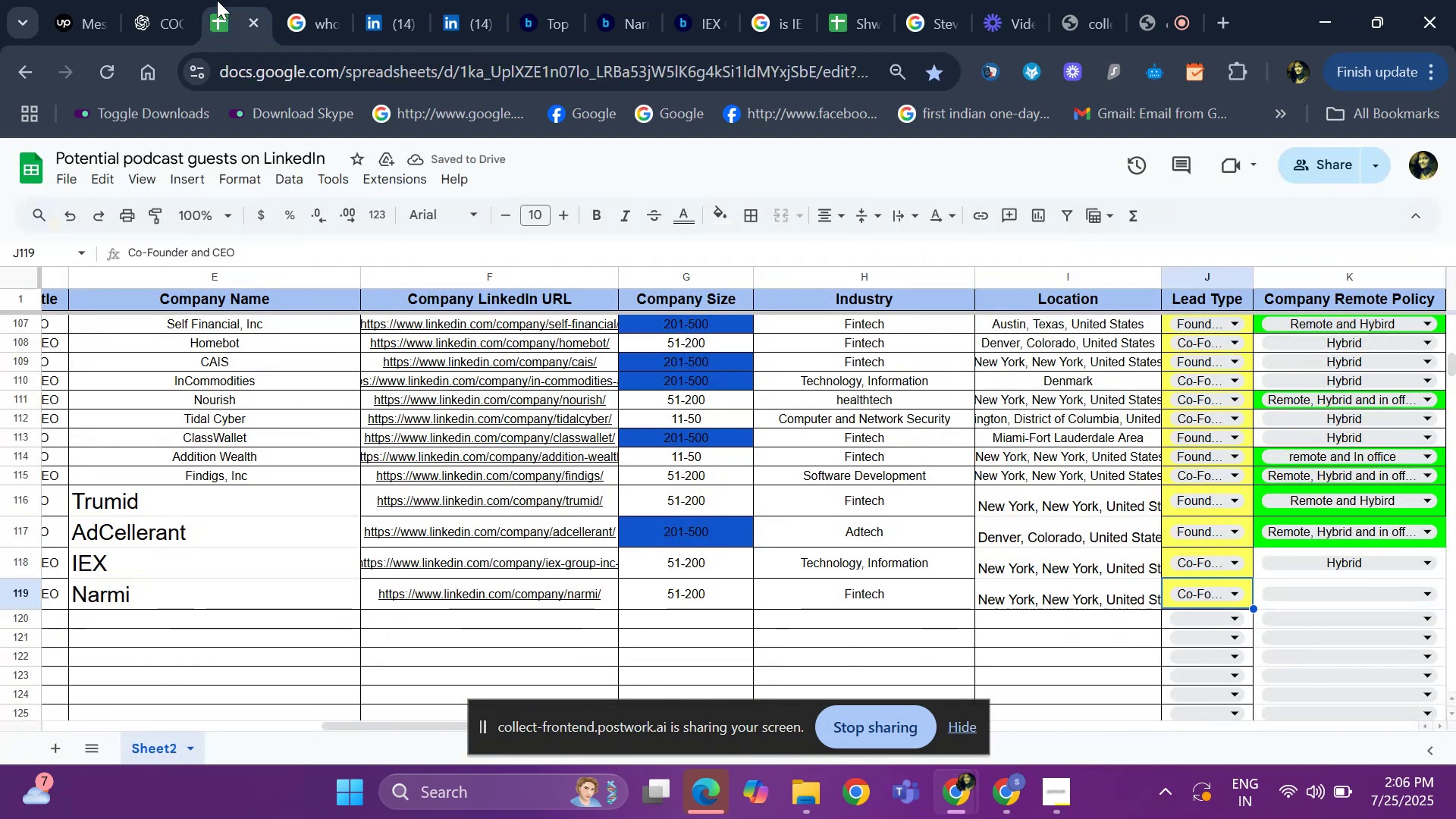 
key(ArrowLeft)
 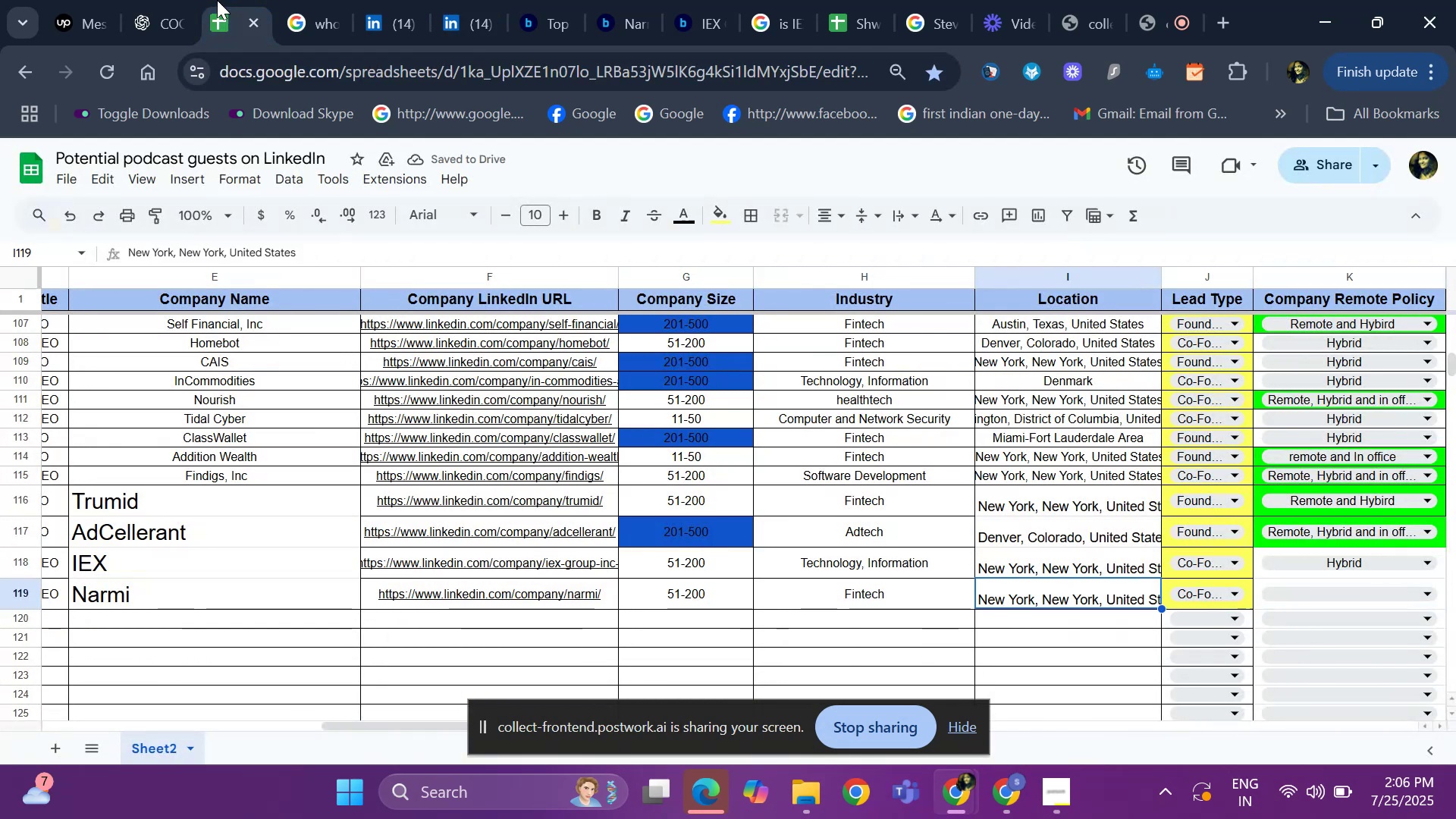 
key(ArrowLeft)
 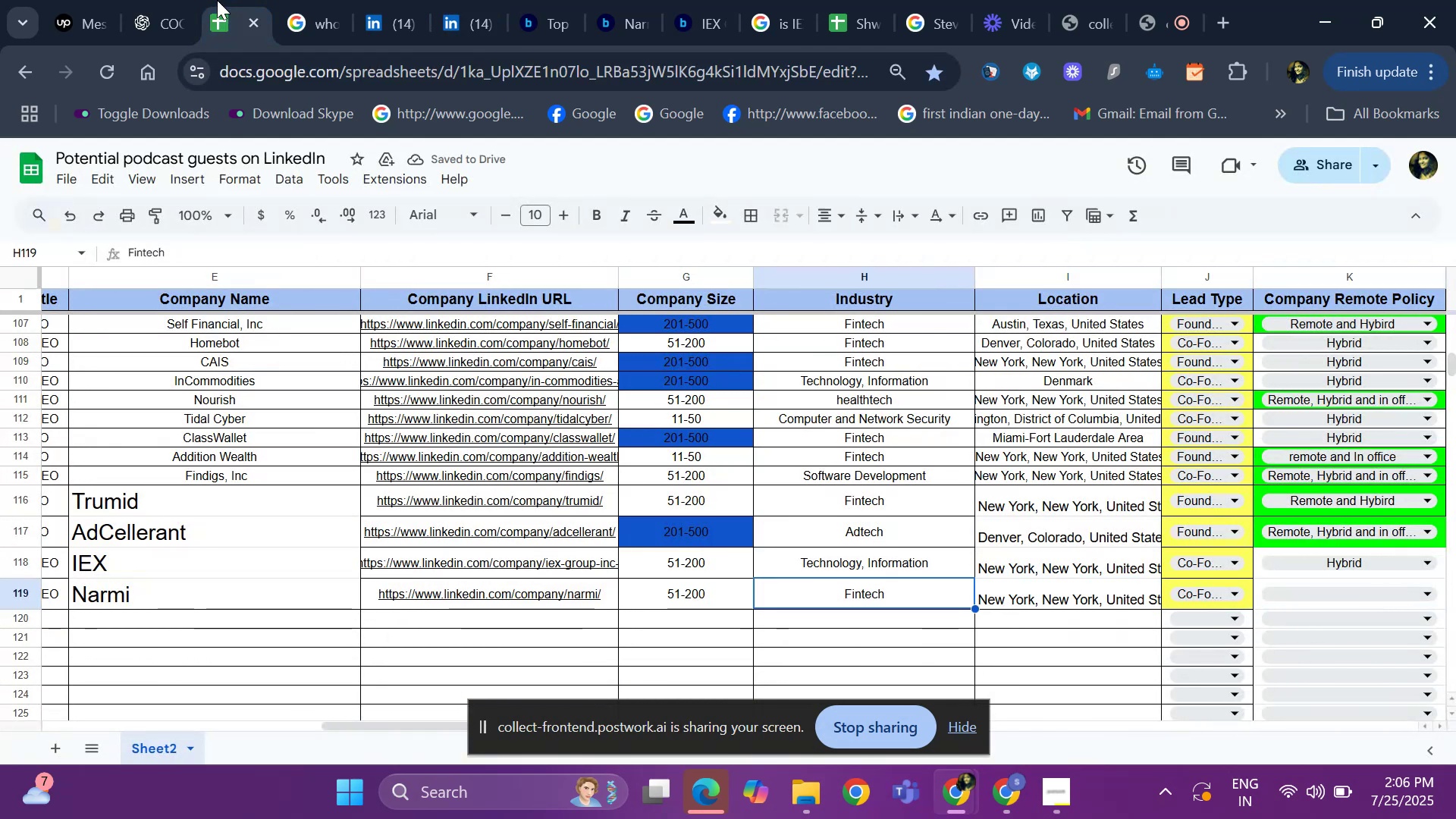 
key(ArrowLeft)
 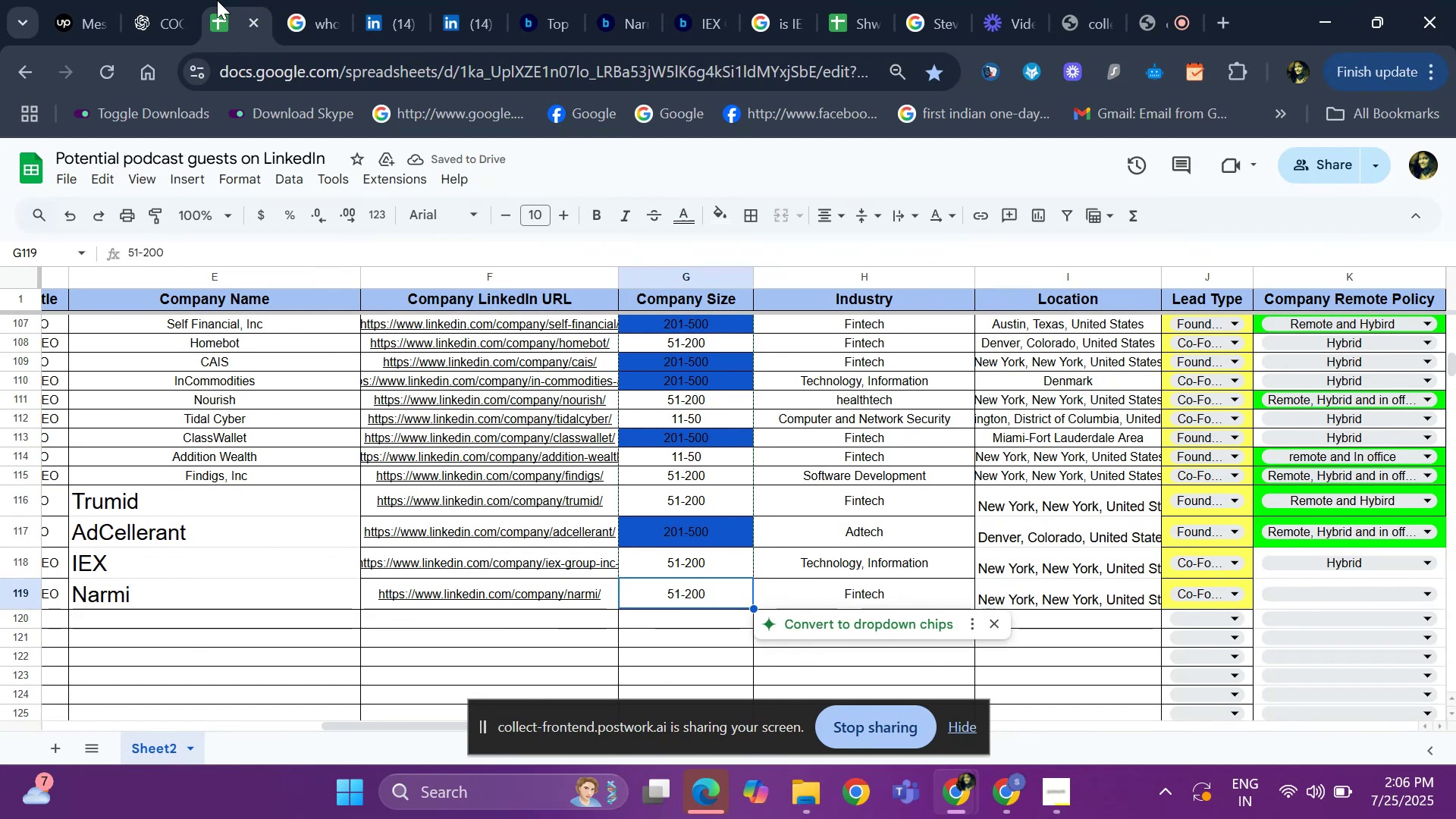 
key(ArrowLeft)
 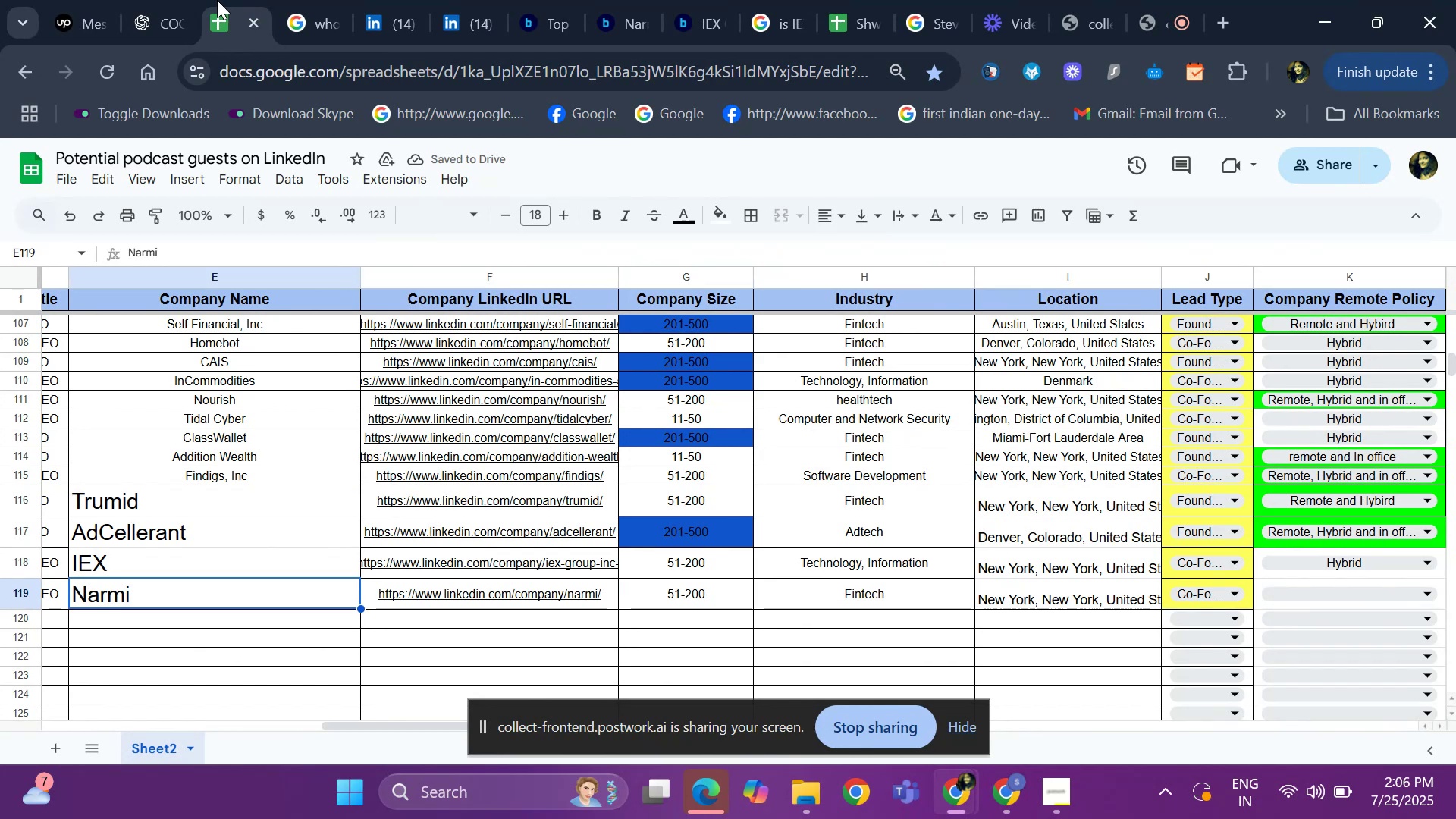 
key(Control+C)
 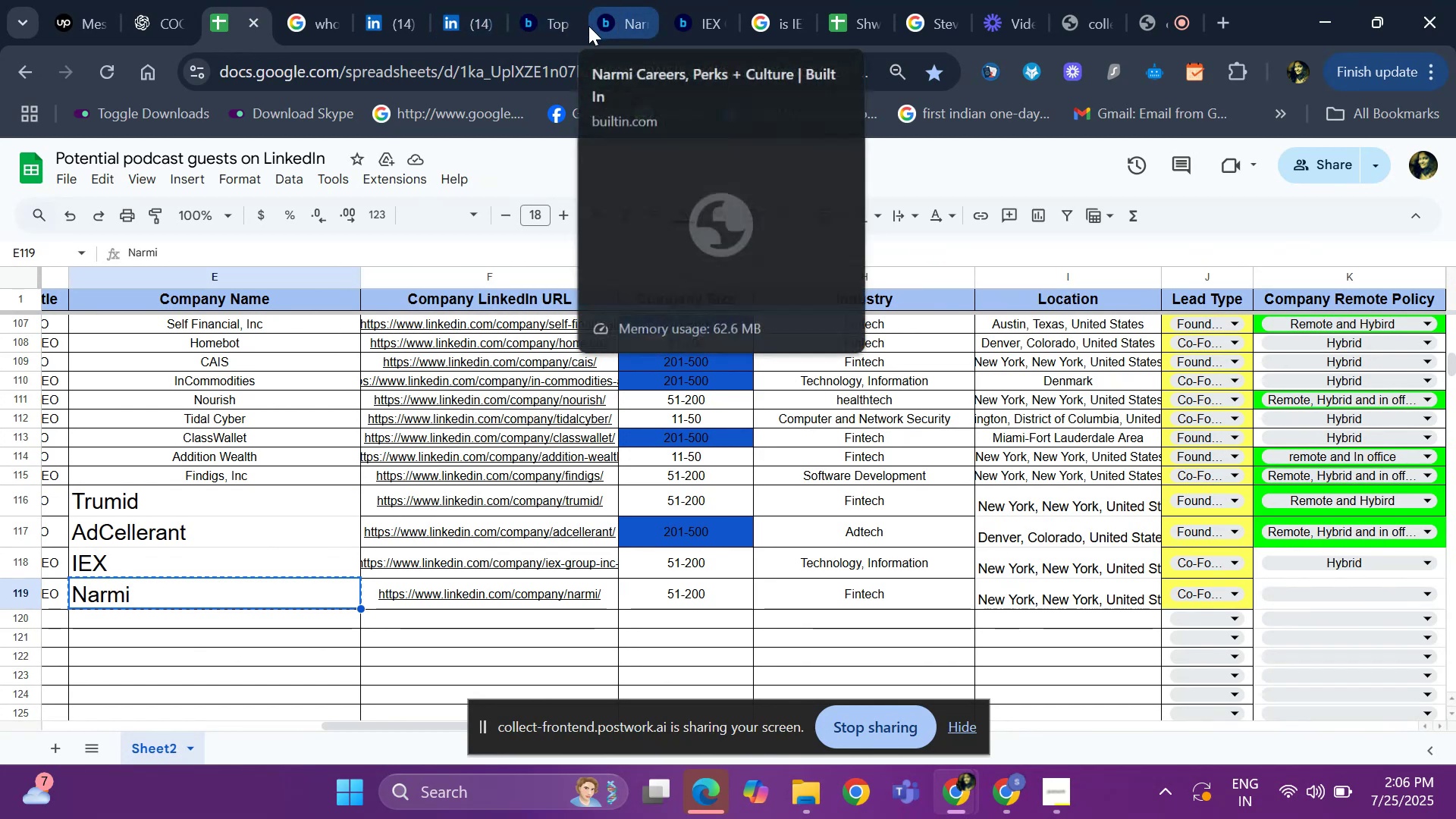 
left_click([772, 27])
 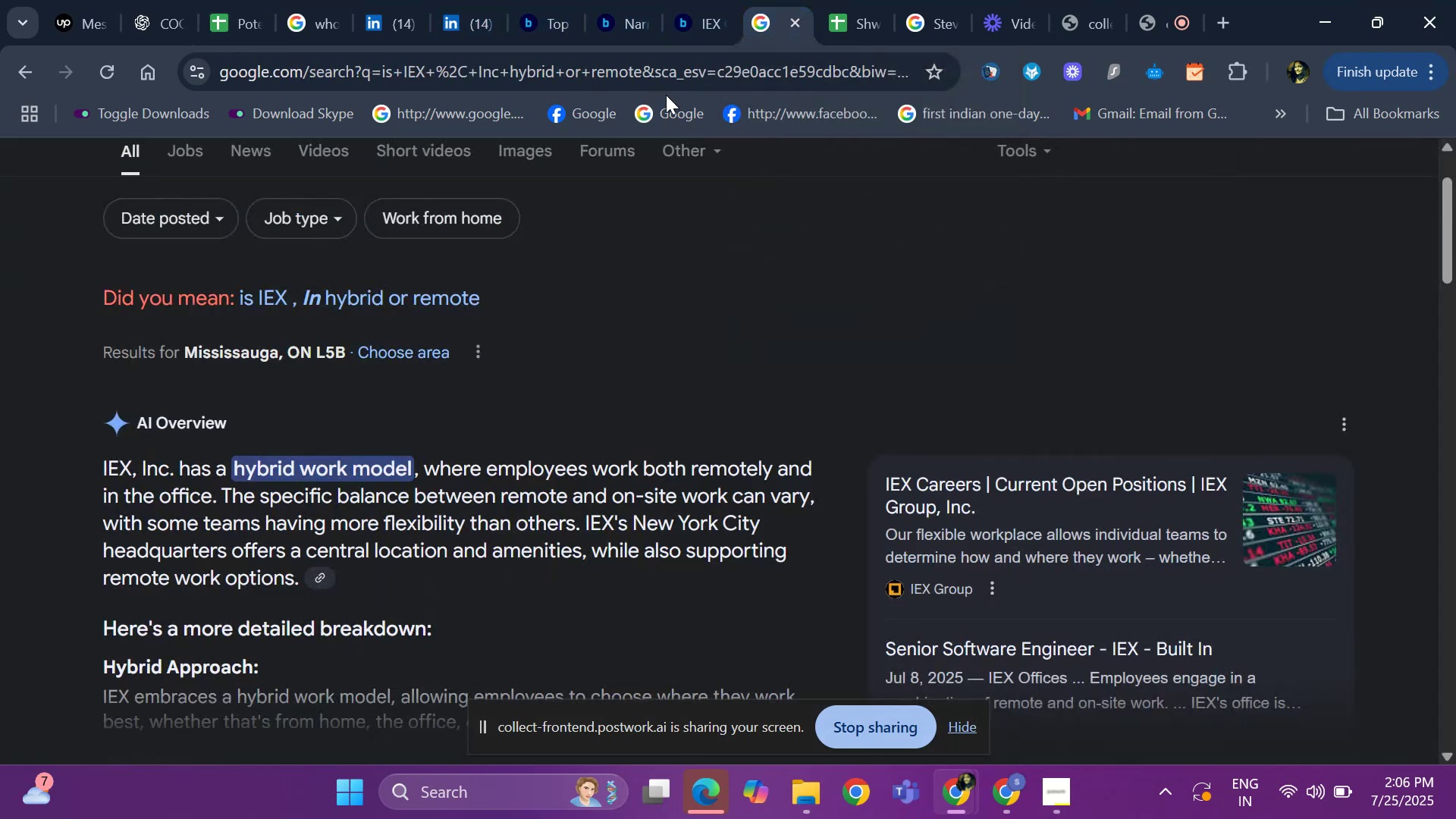 
scroll: coordinate [413, 209], scroll_direction: up, amount: 5.0
 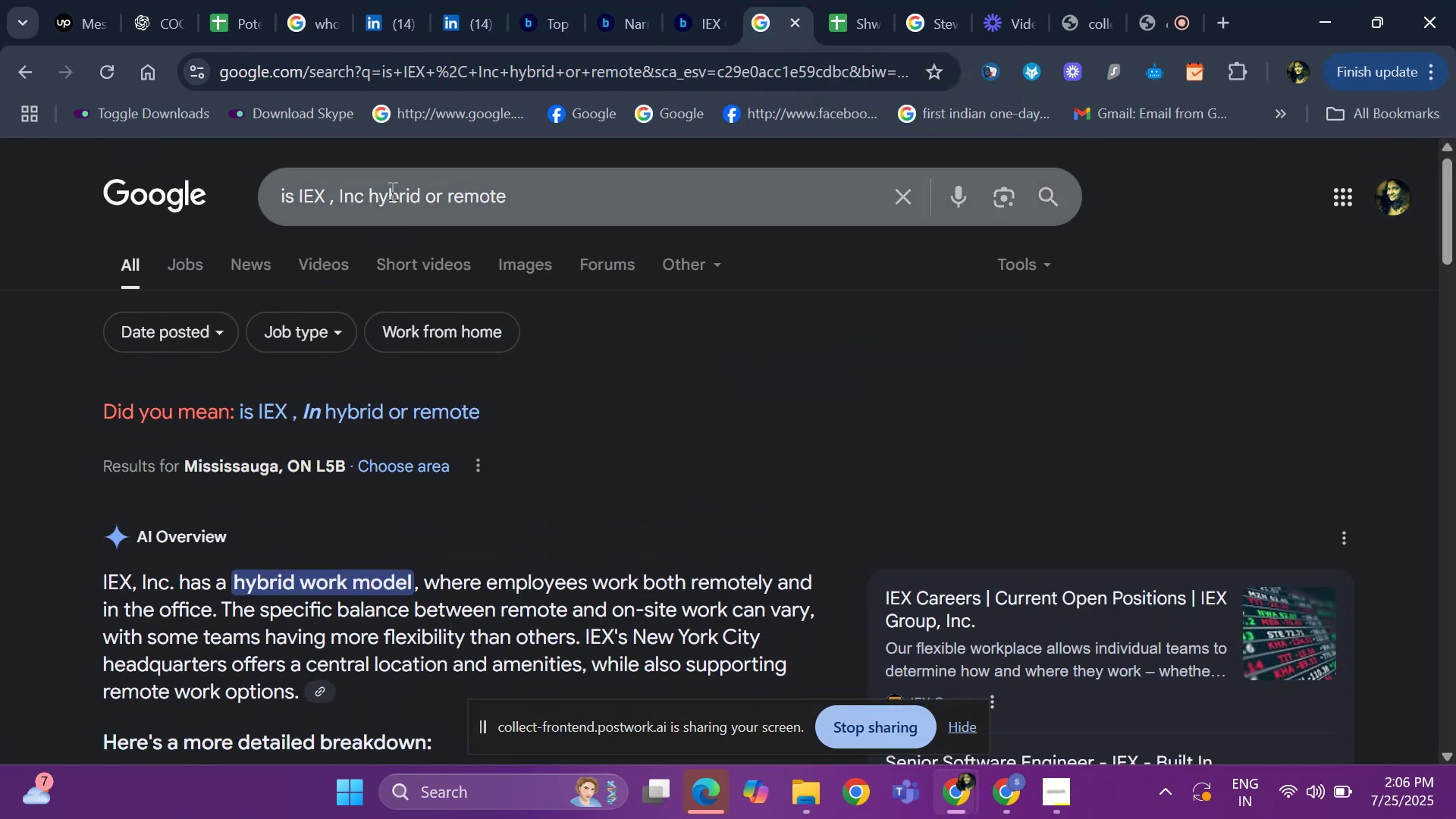 
left_click([367, 196])
 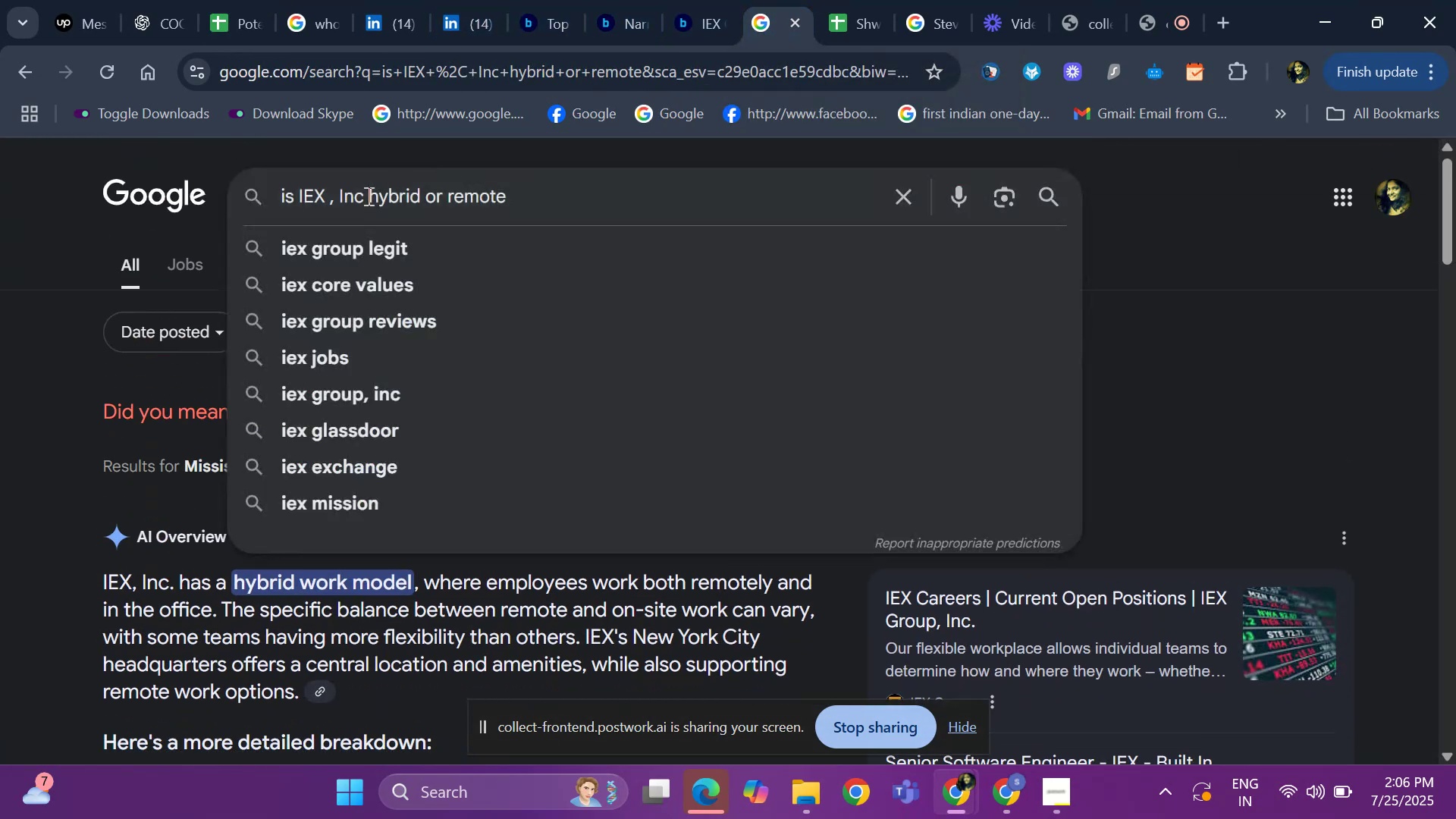 
key(Backspace)
 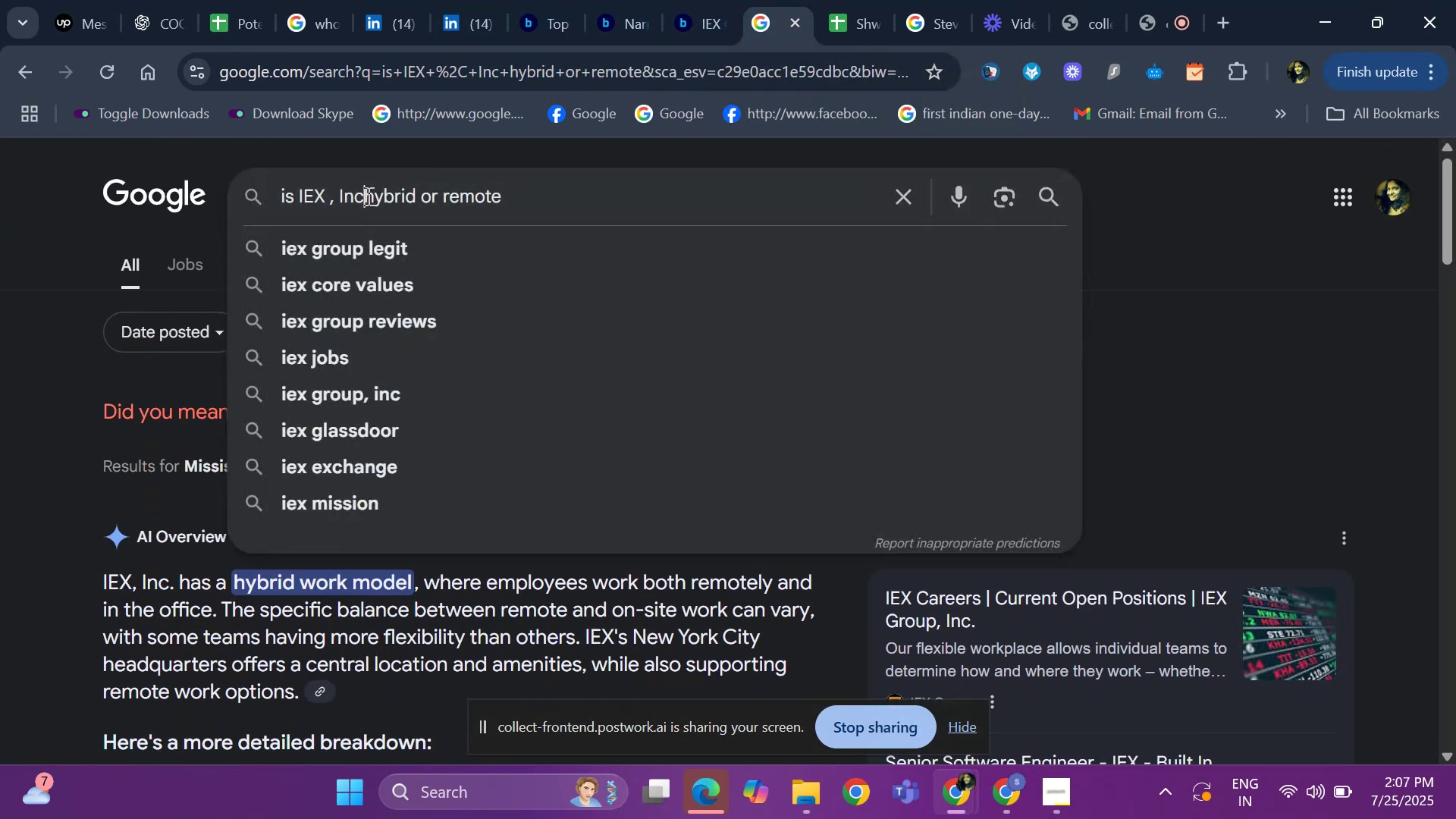 
key(Backspace)
 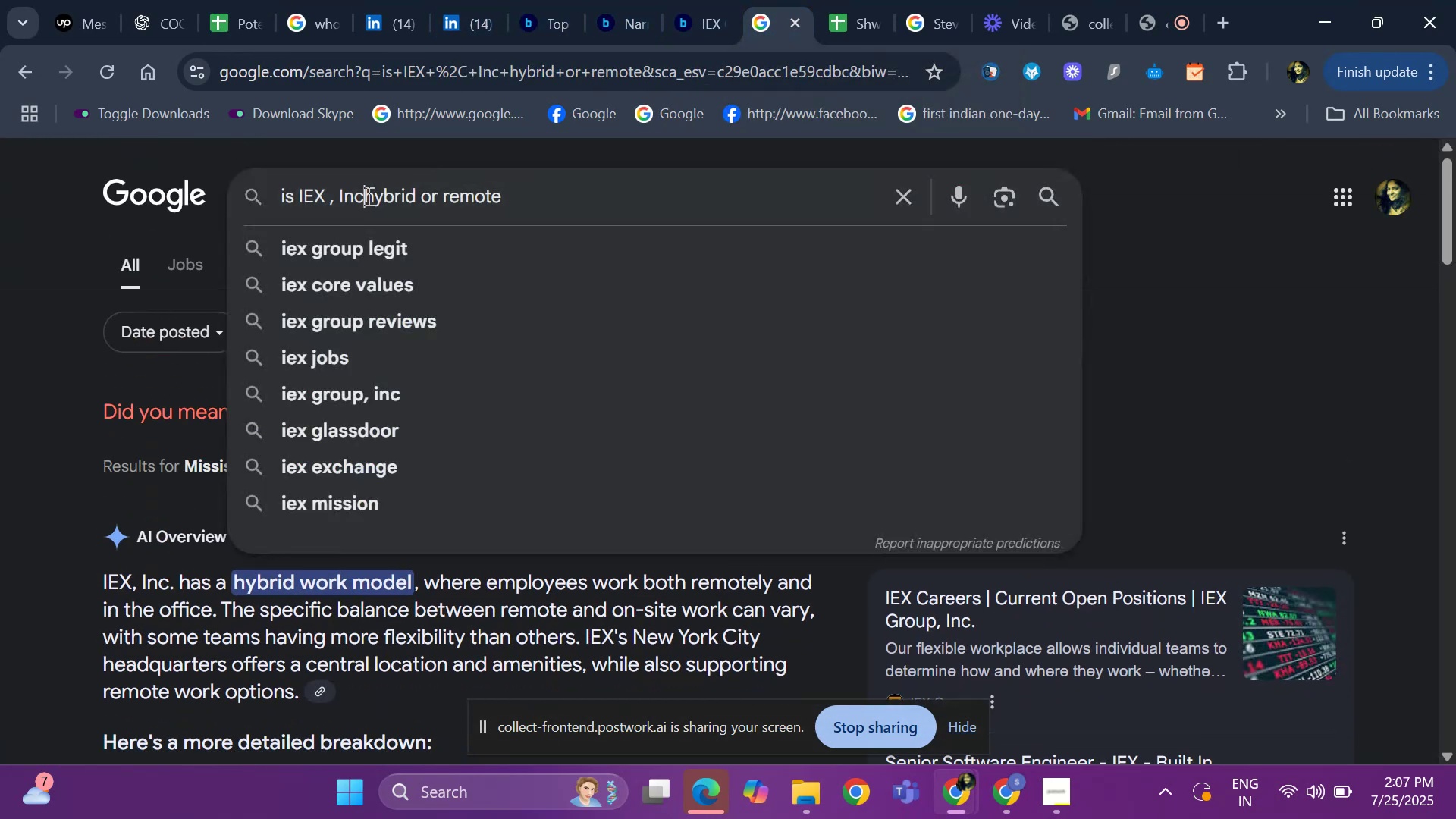 
key(Backspace)
 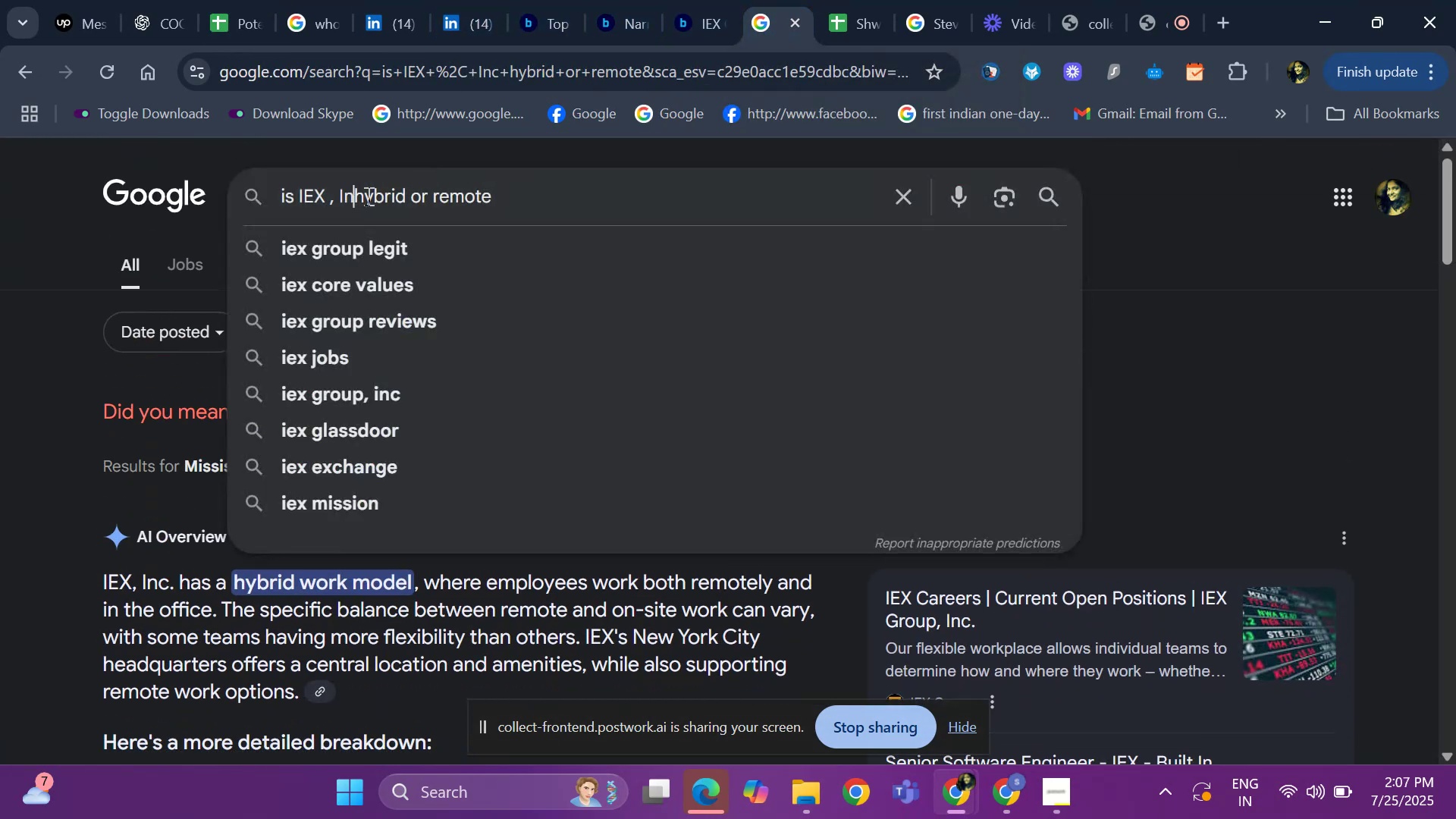 
key(Backspace)
 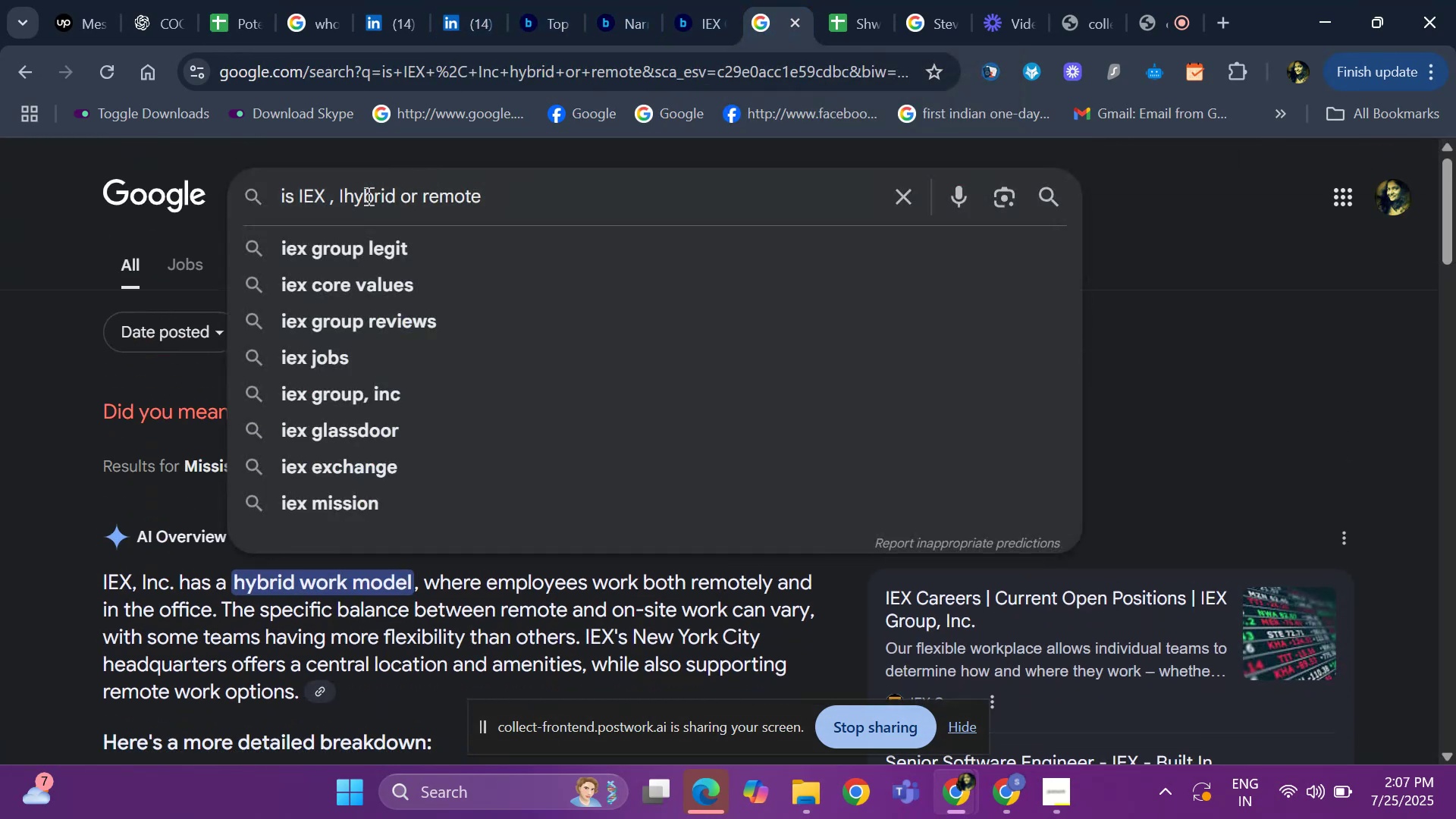 
key(Backspace)
 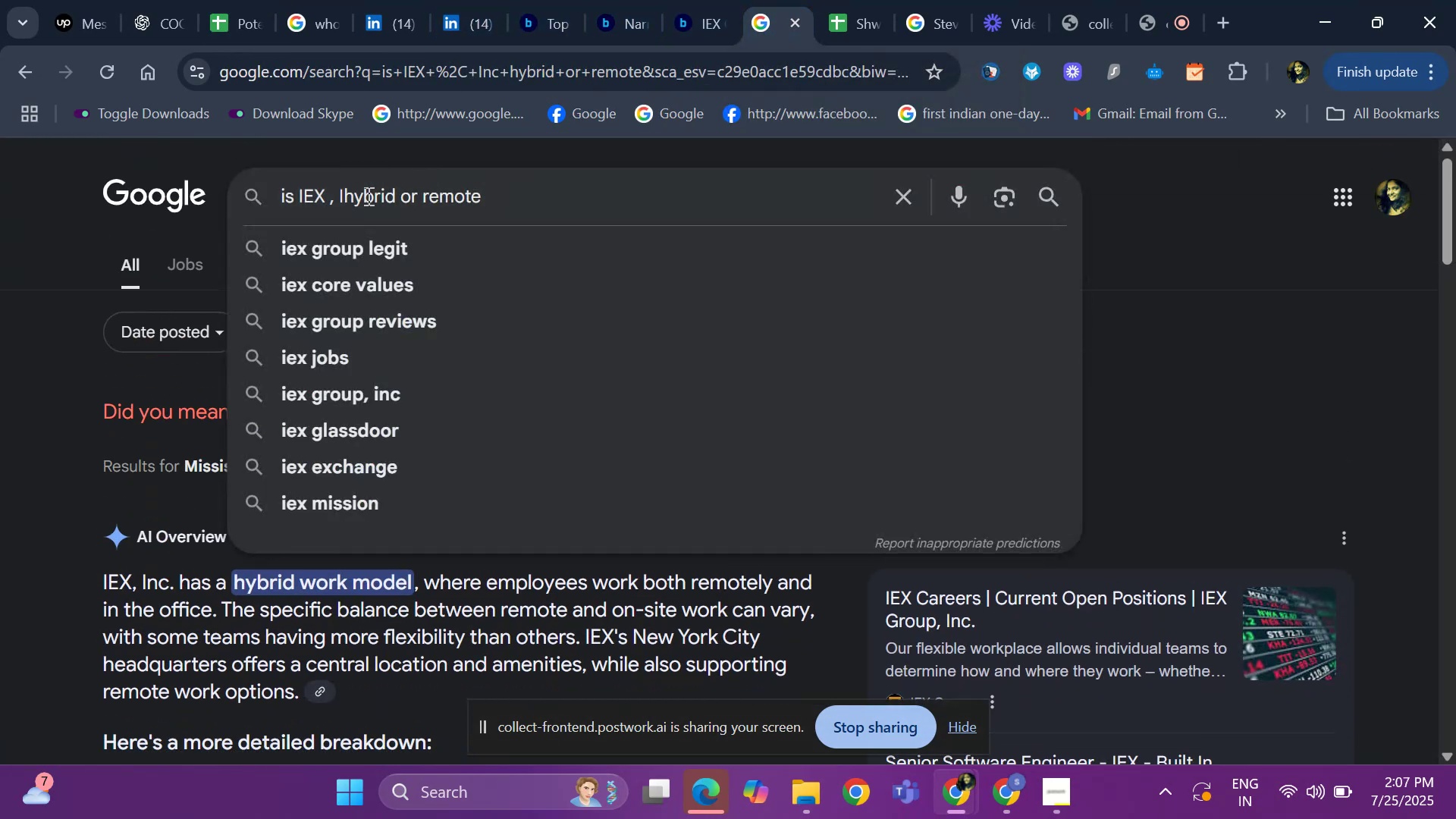 
key(Backspace)
 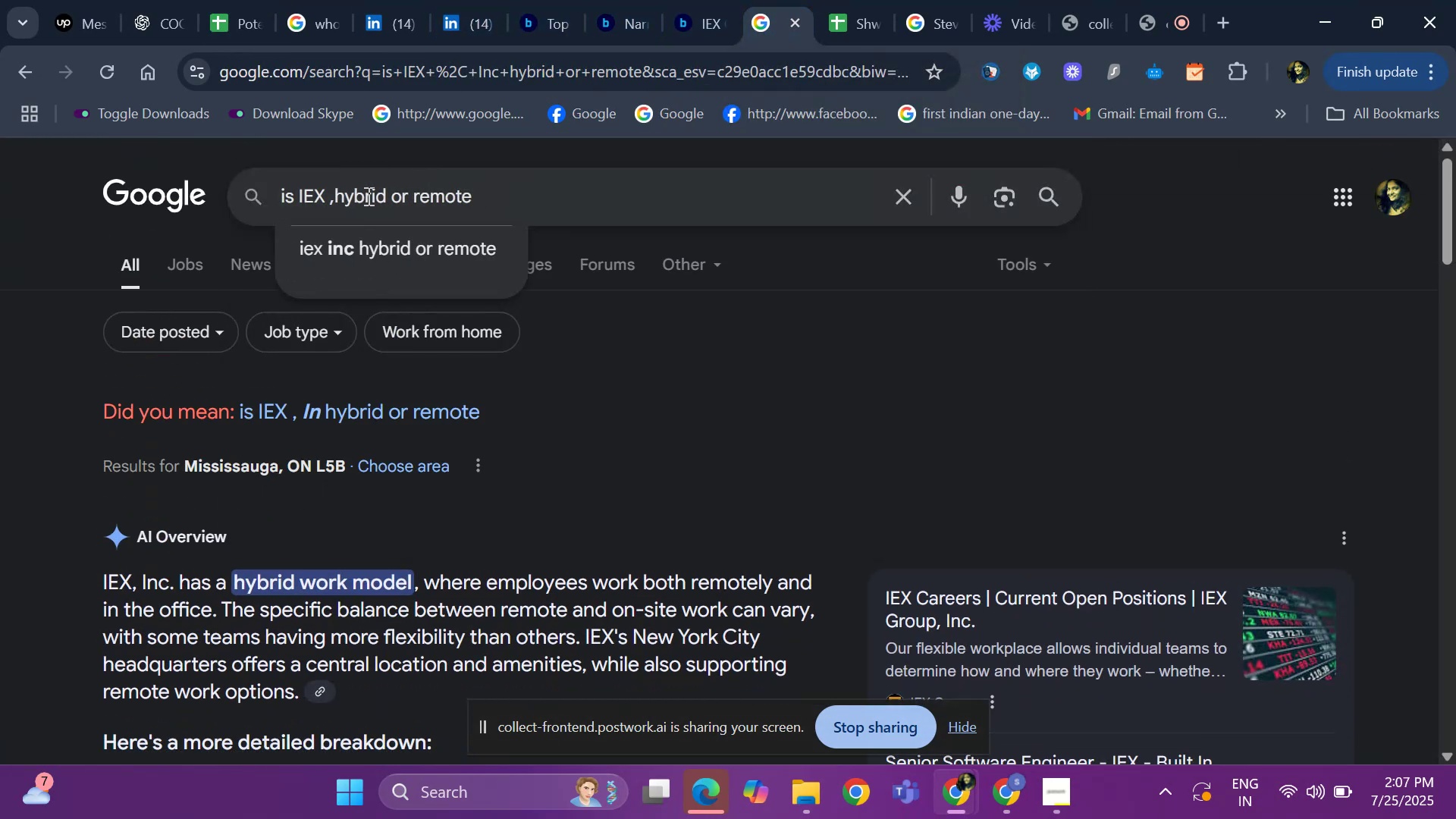 
key(Backspace)
 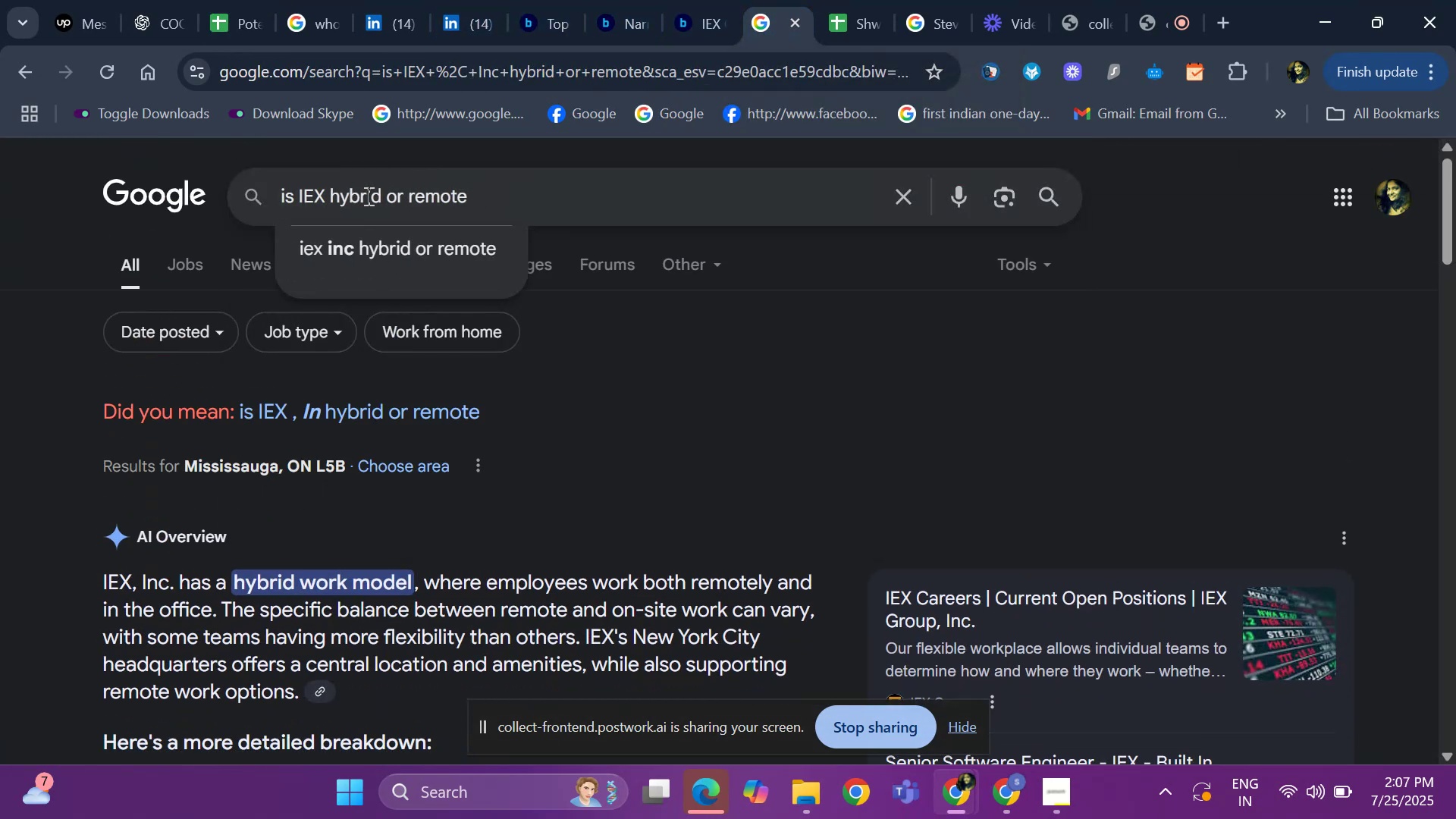 
key(Backspace)
 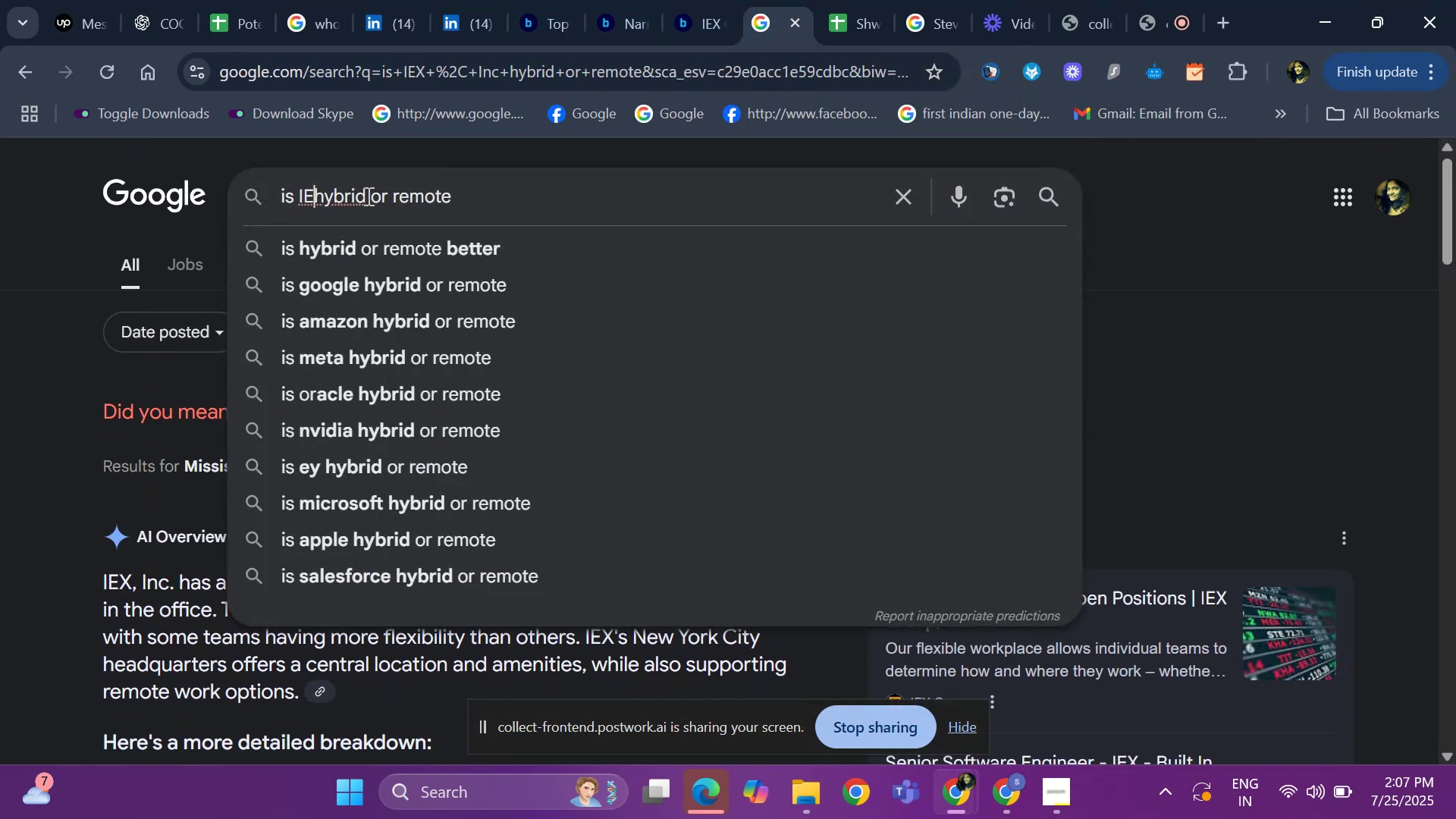 
key(Backspace)
 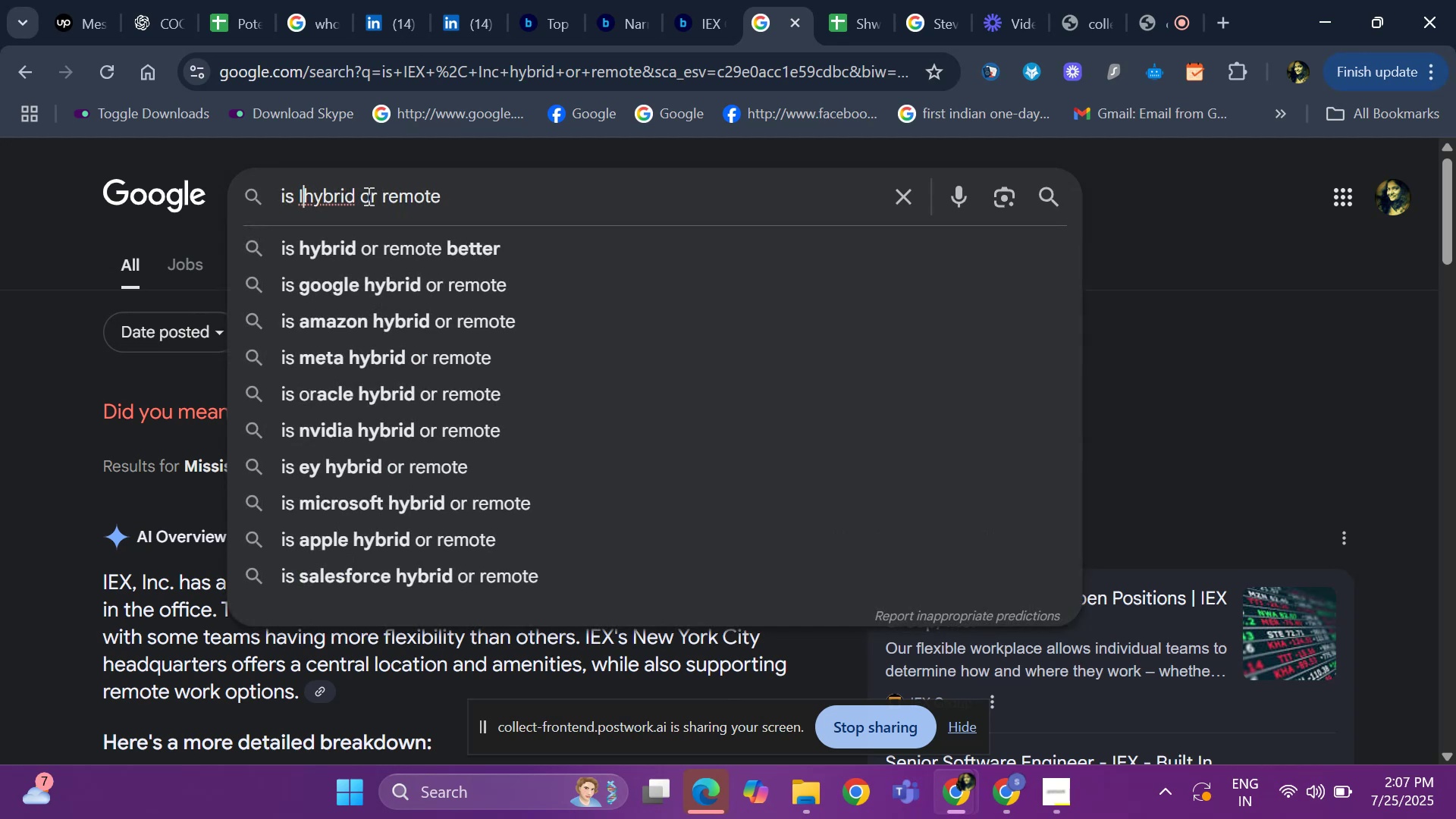 
key(Backspace)
 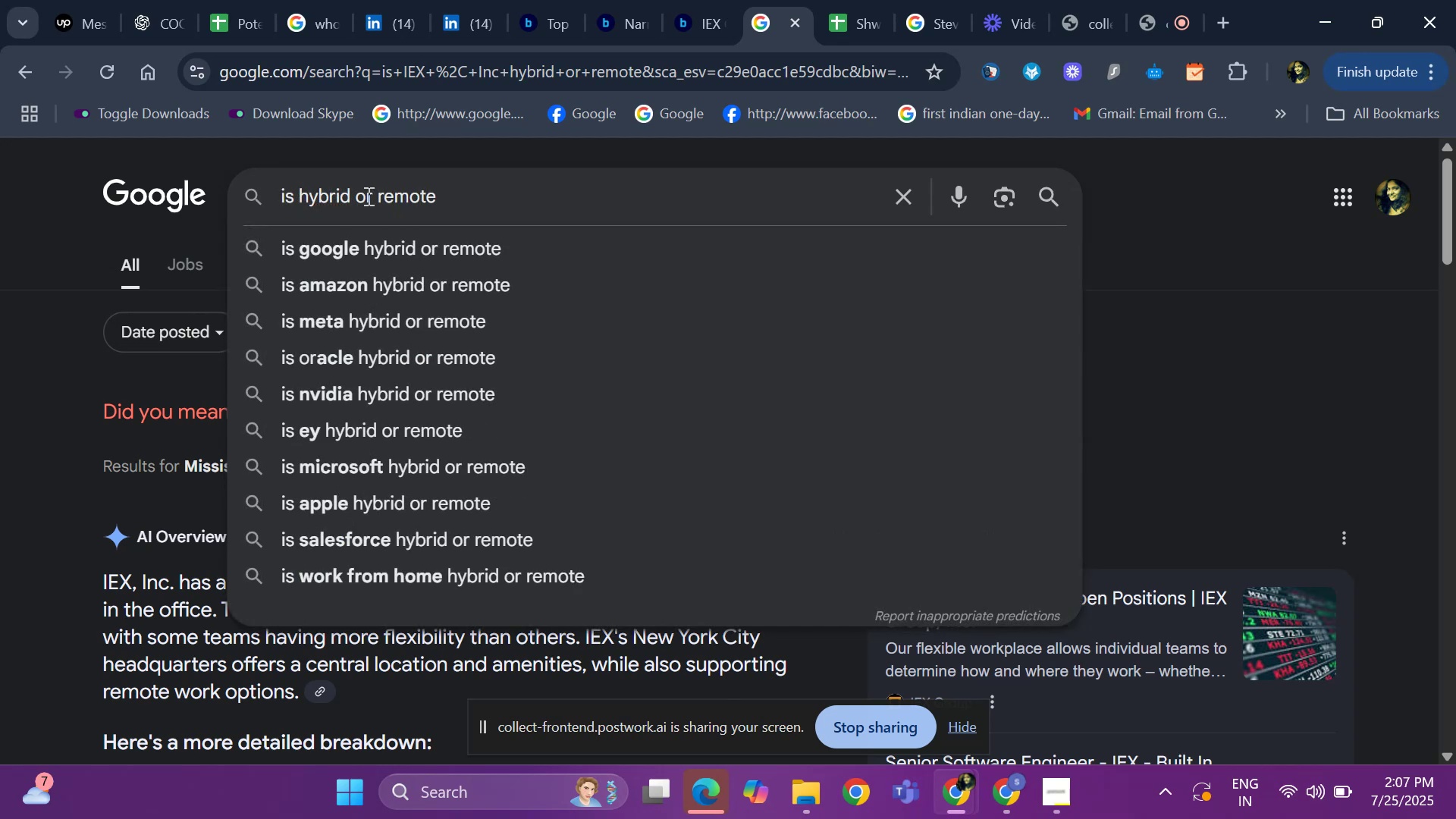 
key(Space)
 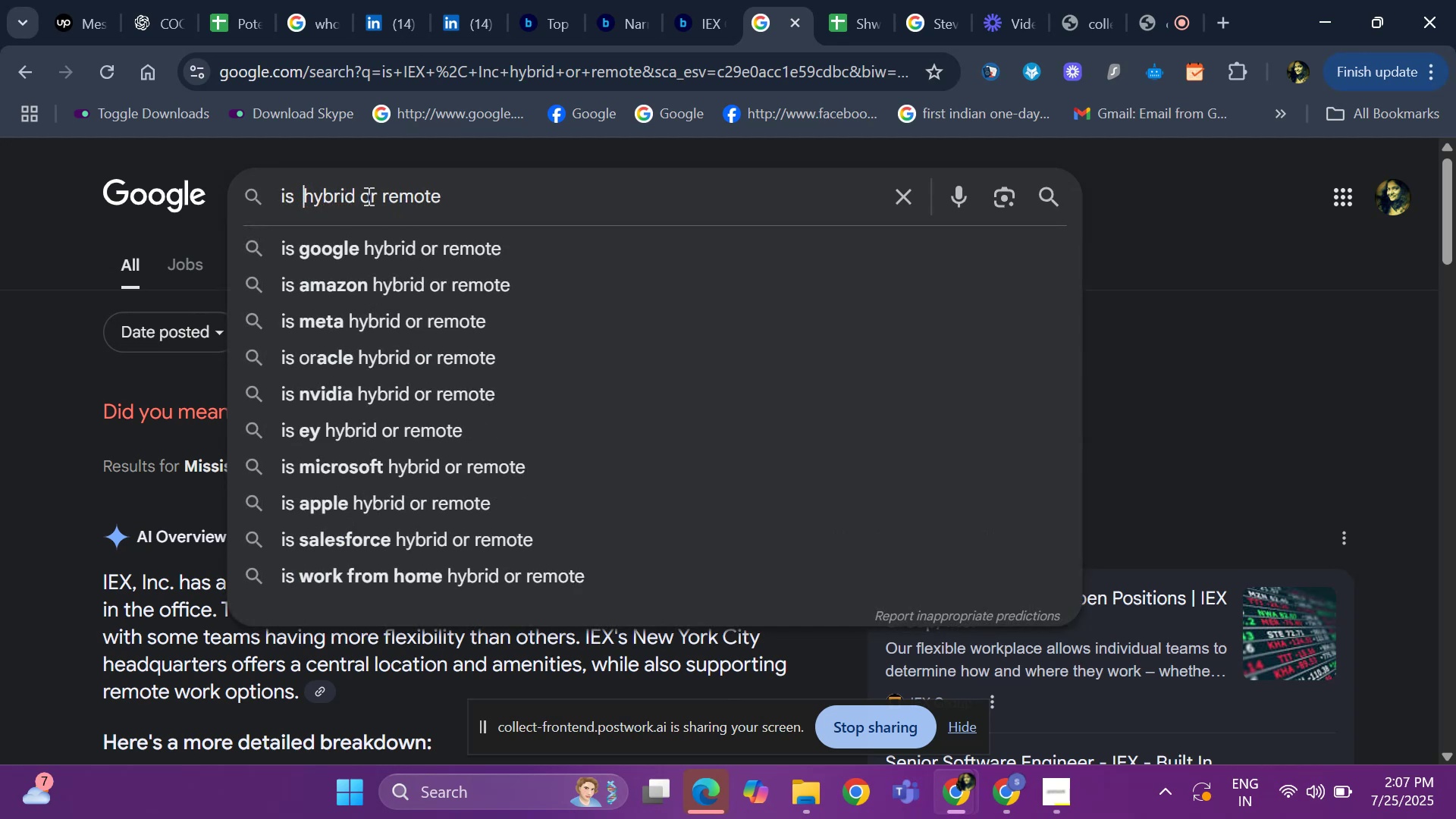 
key(Control+V)
 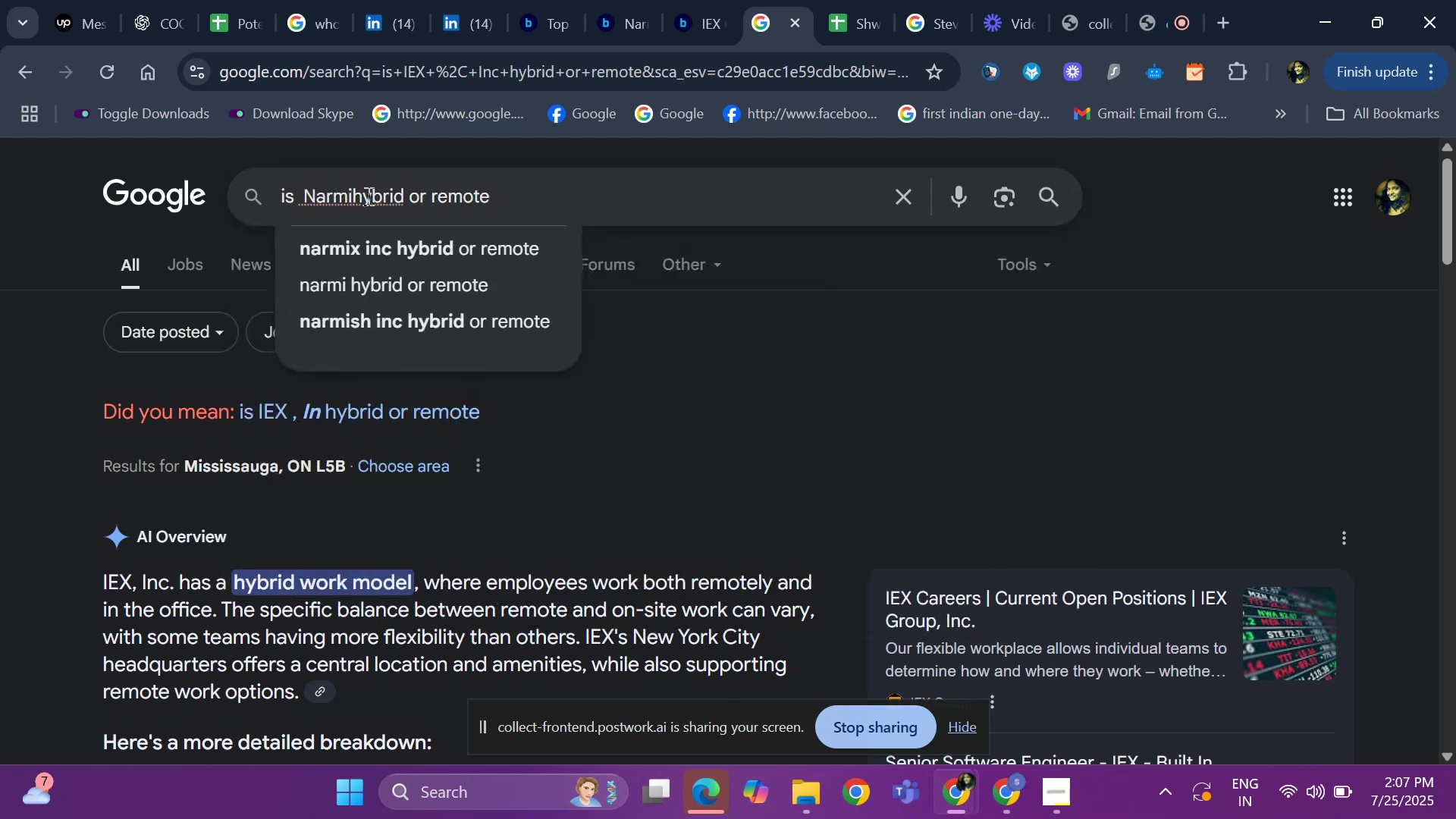 
key(Space)
 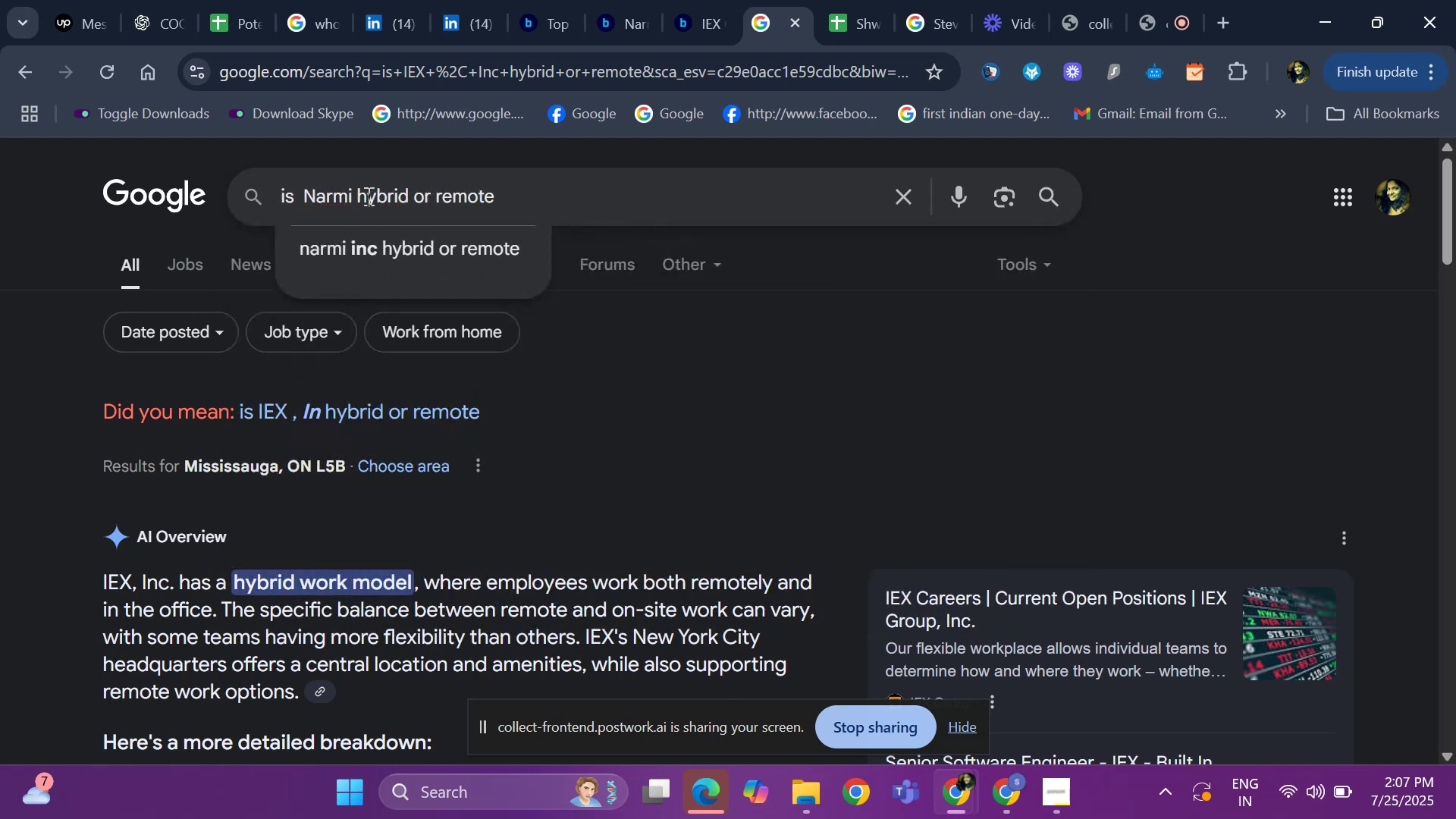 
key(Enter)
 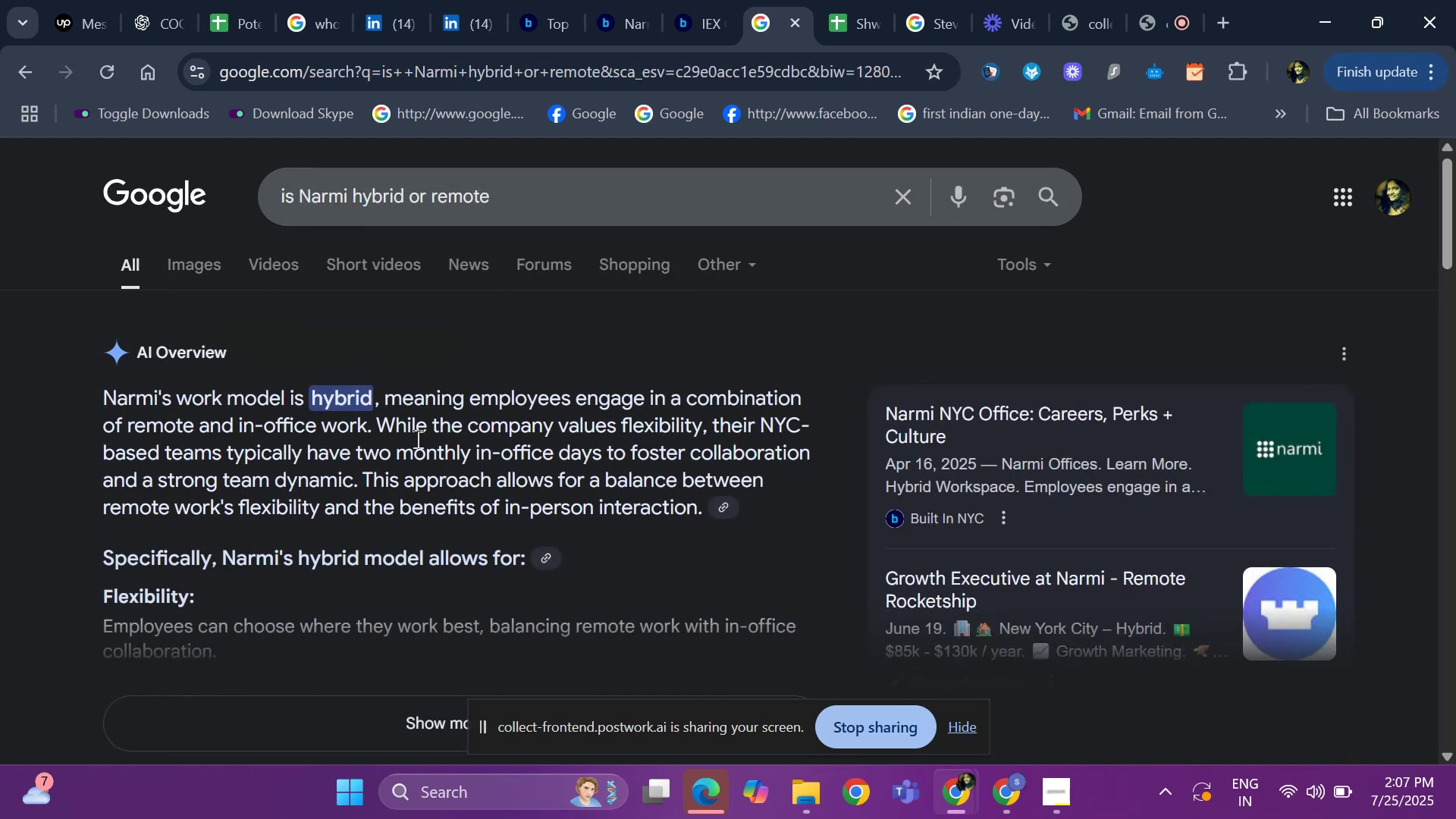 
left_click([231, 25])
 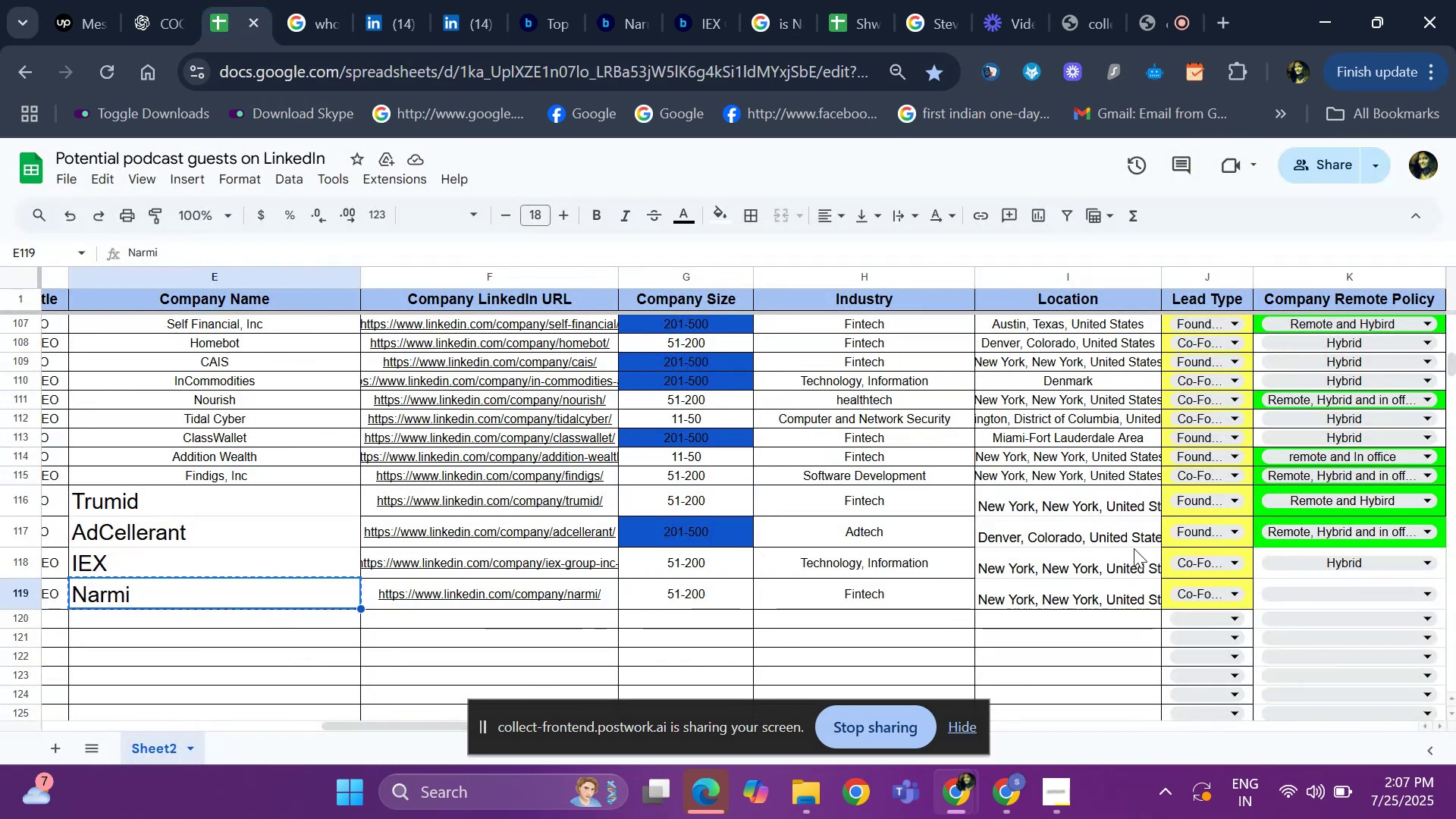 
left_click([1327, 591])
 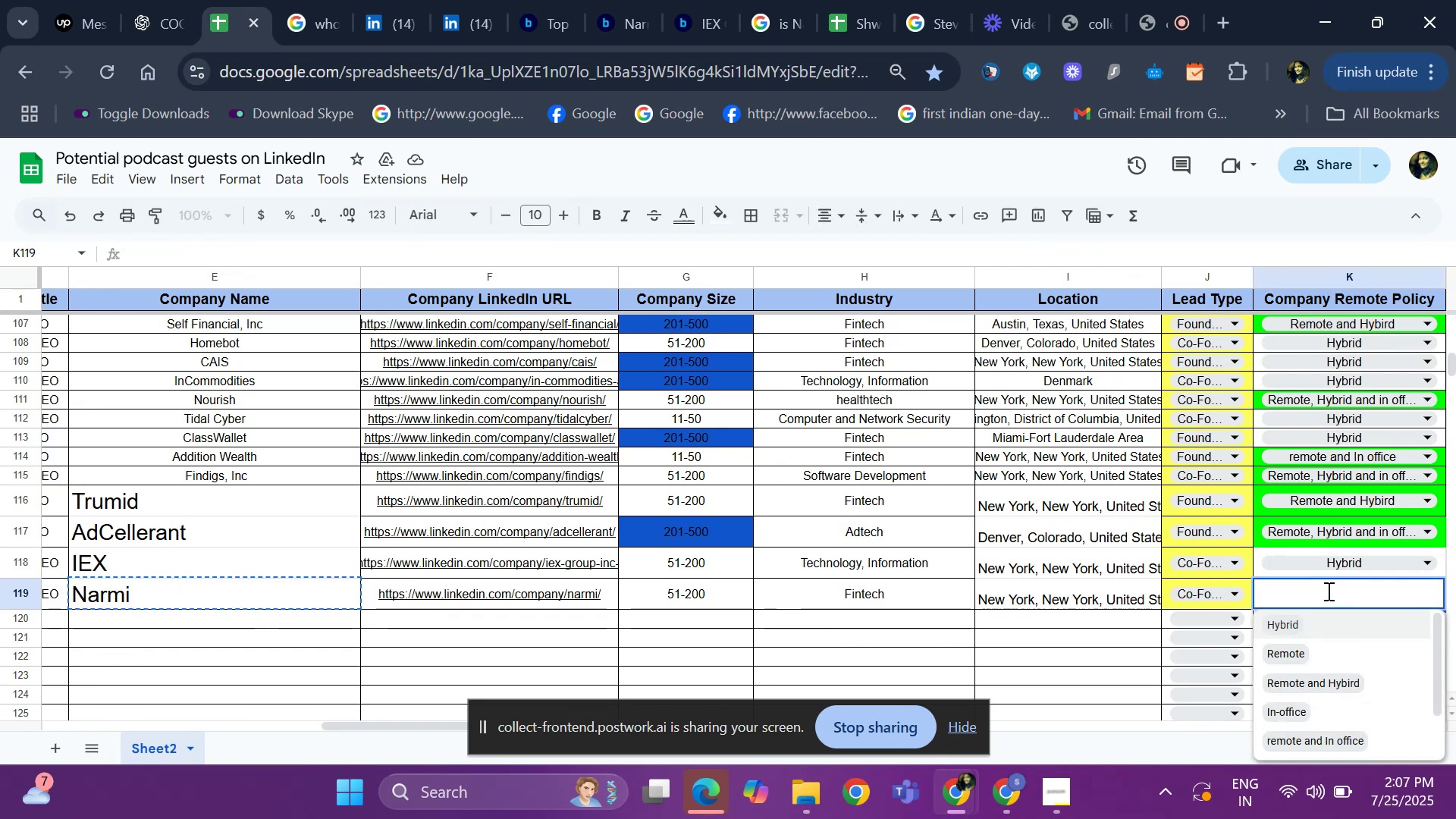 
type(hy)
 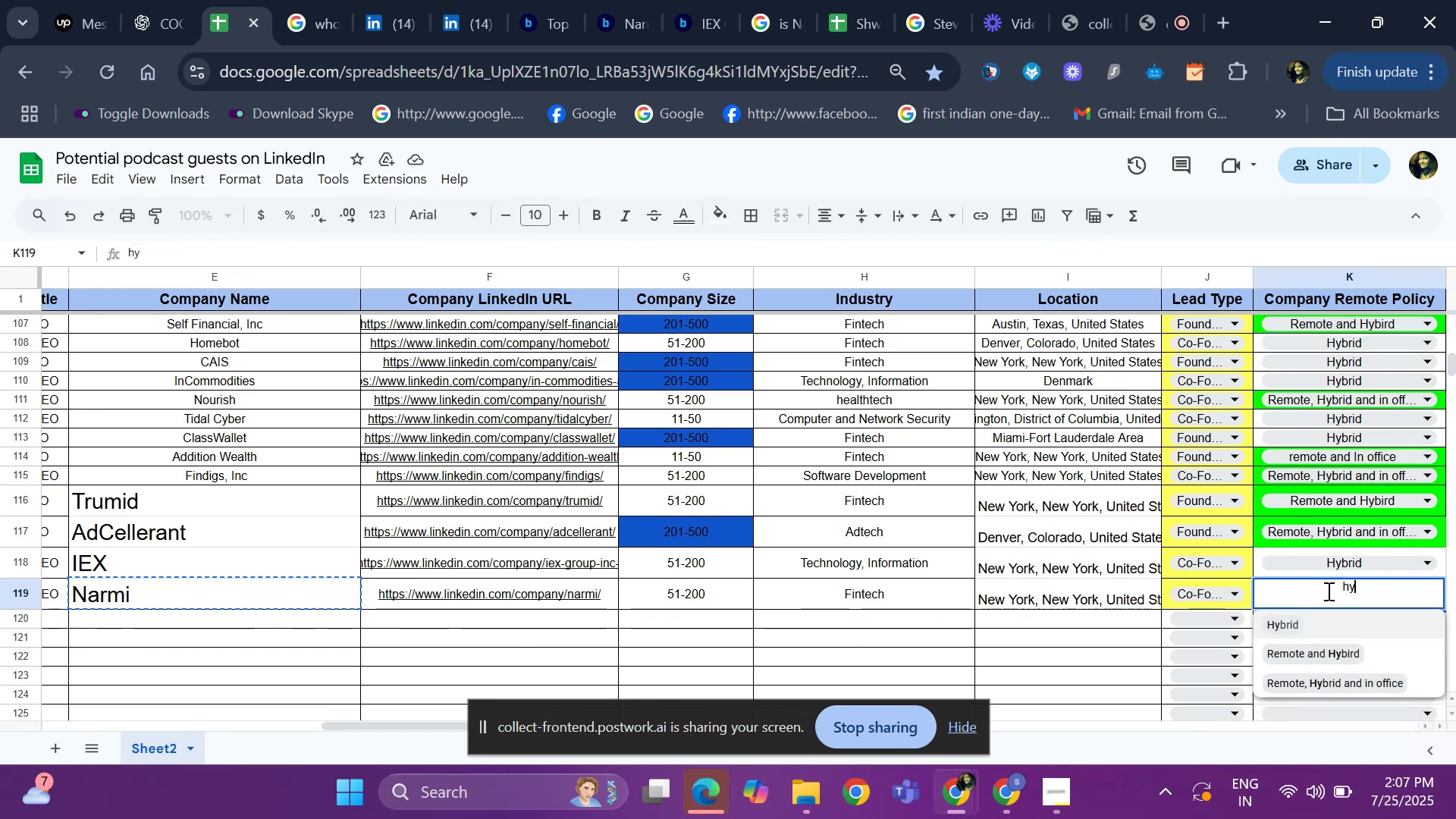 
key(ArrowDown)
 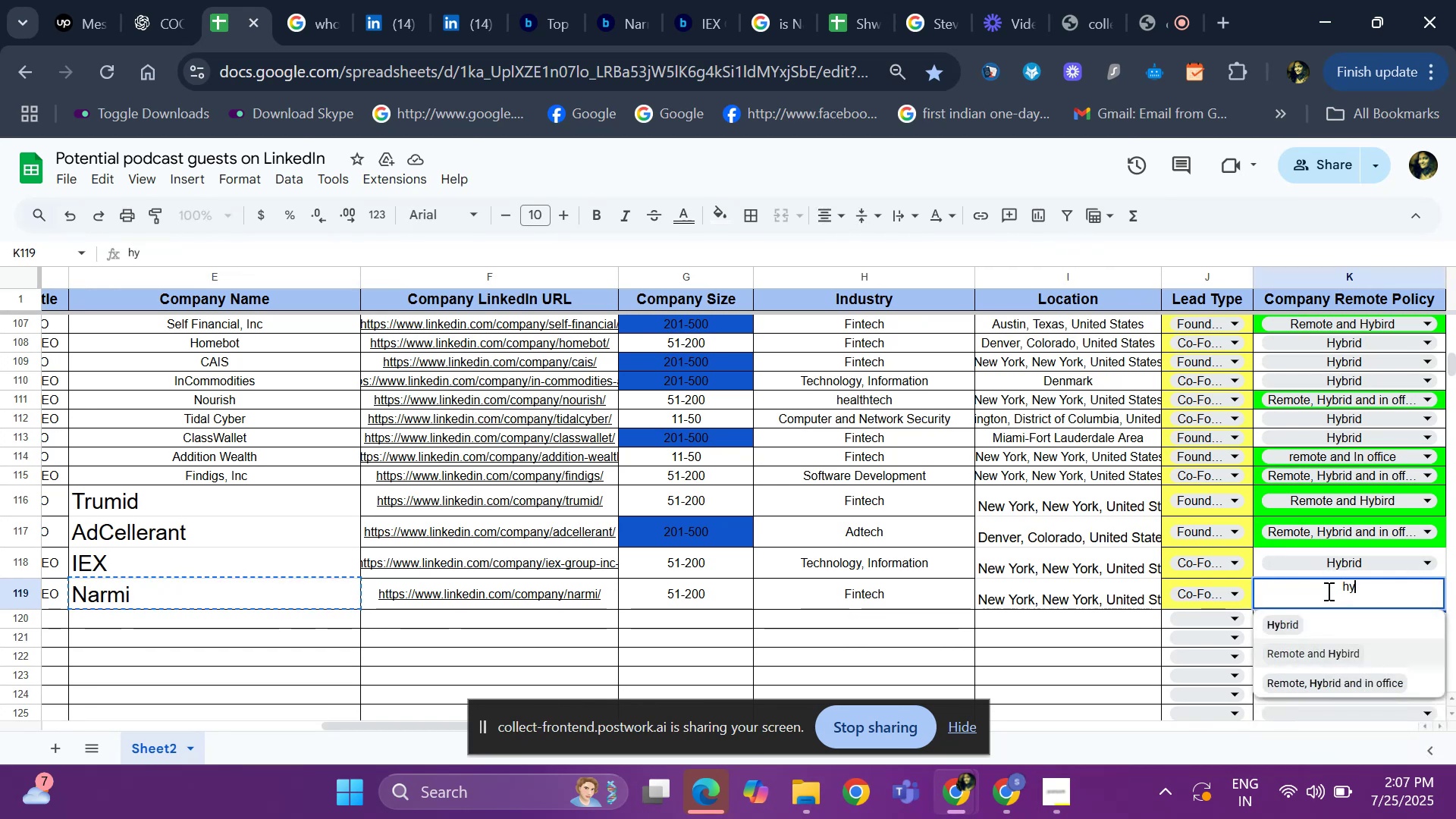 
key(ArrowUp)
 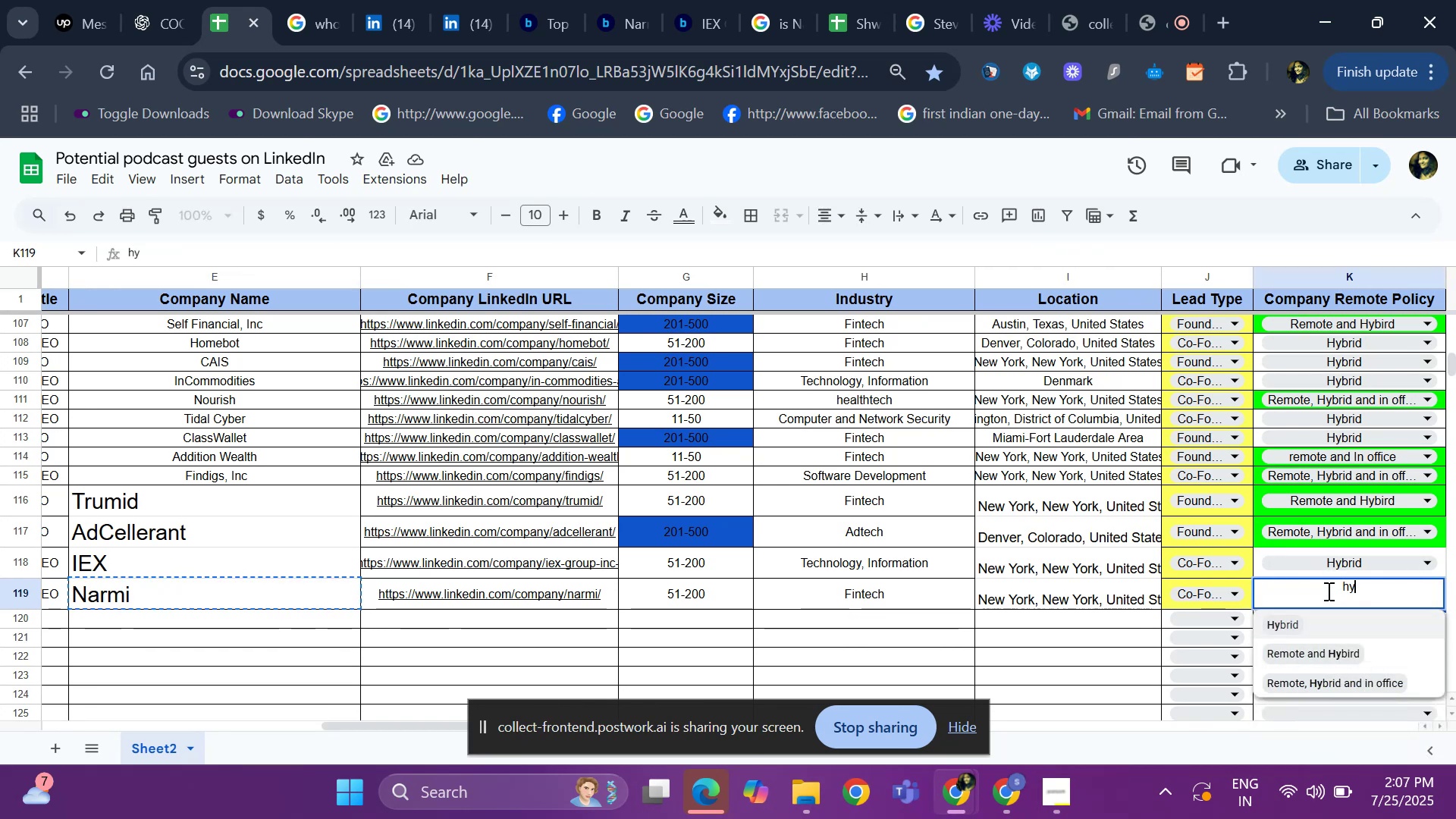 
key(Enter)
 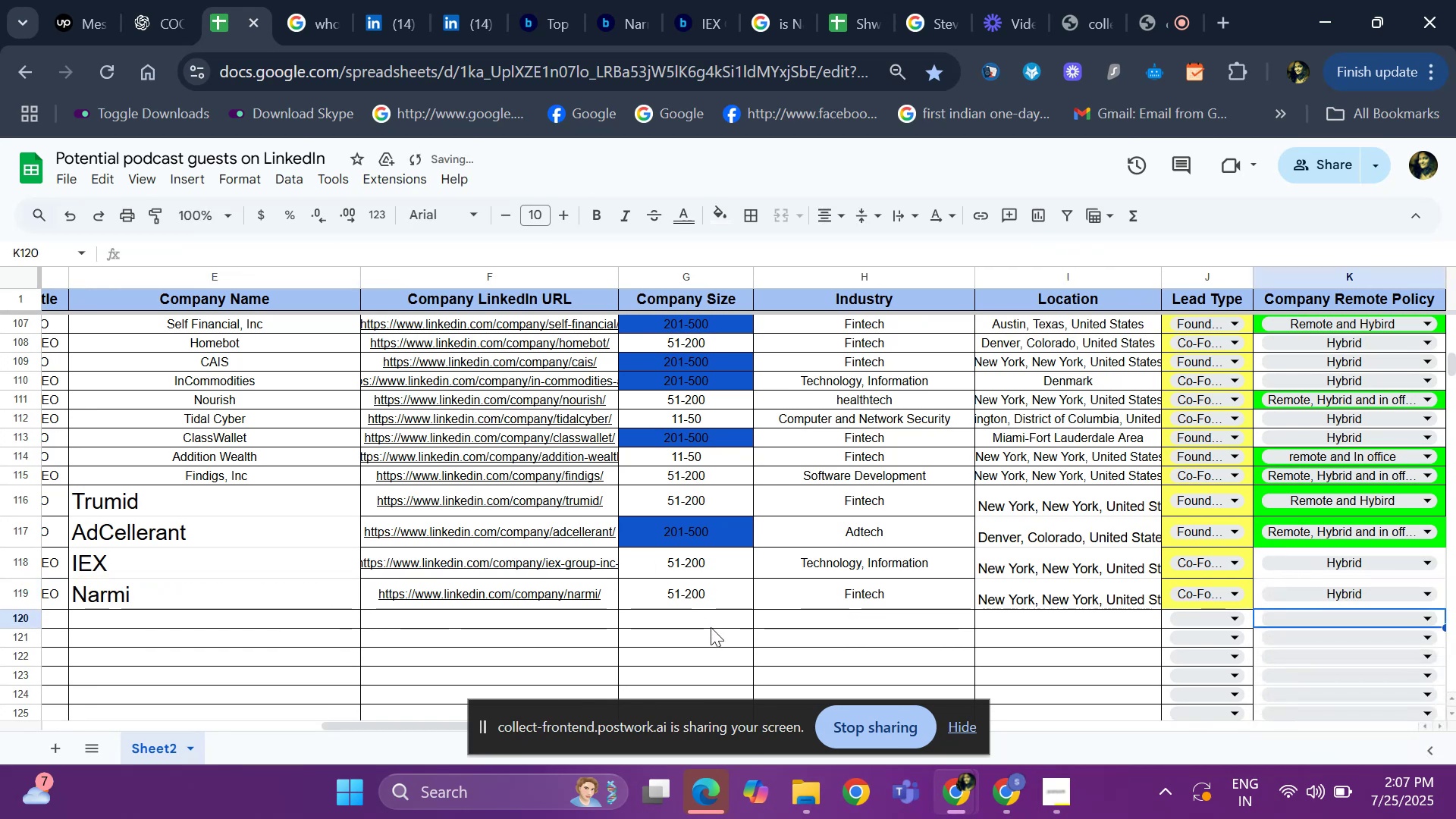 
key(ArrowLeft)
 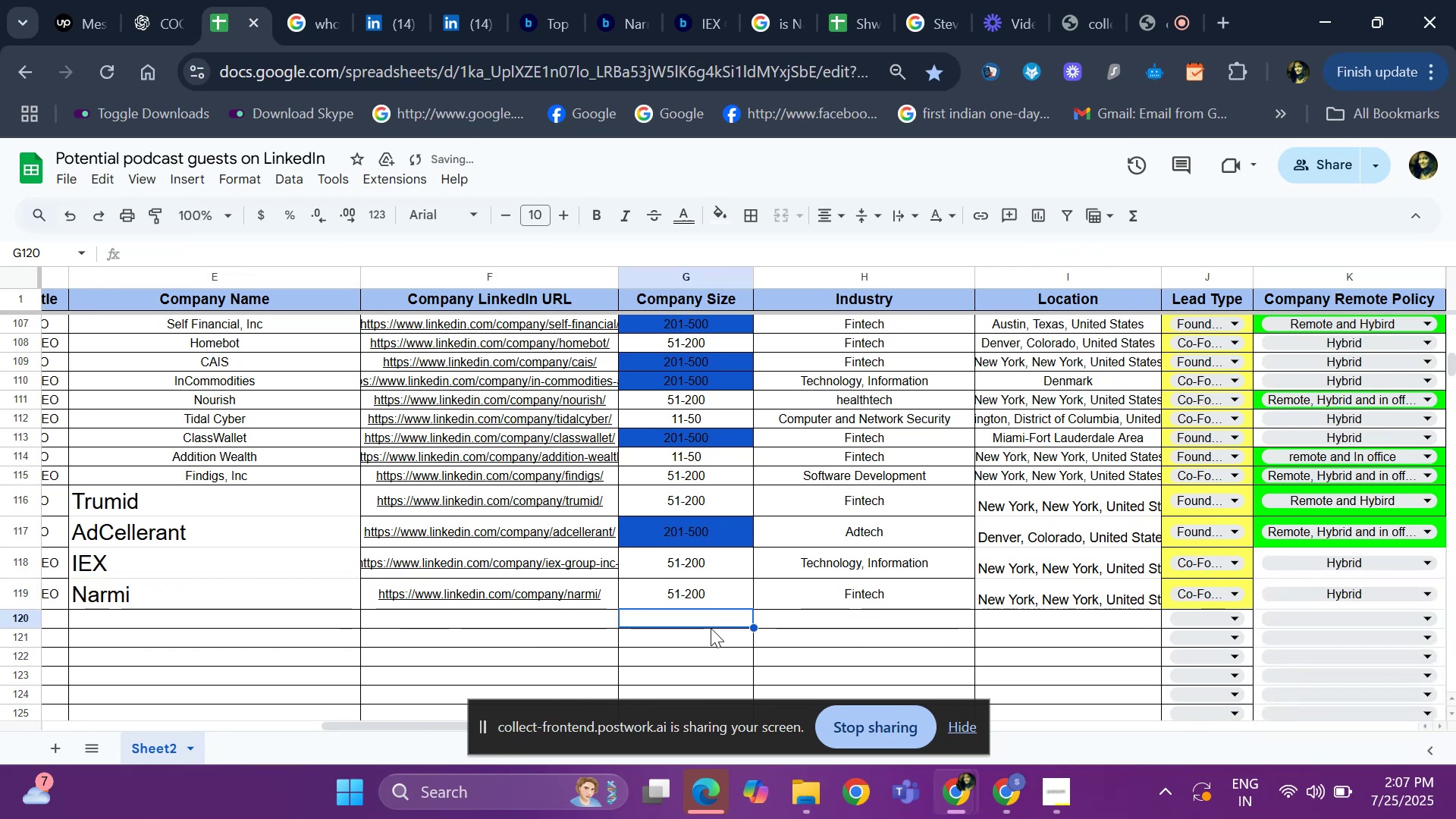 
key(ArrowLeft)
 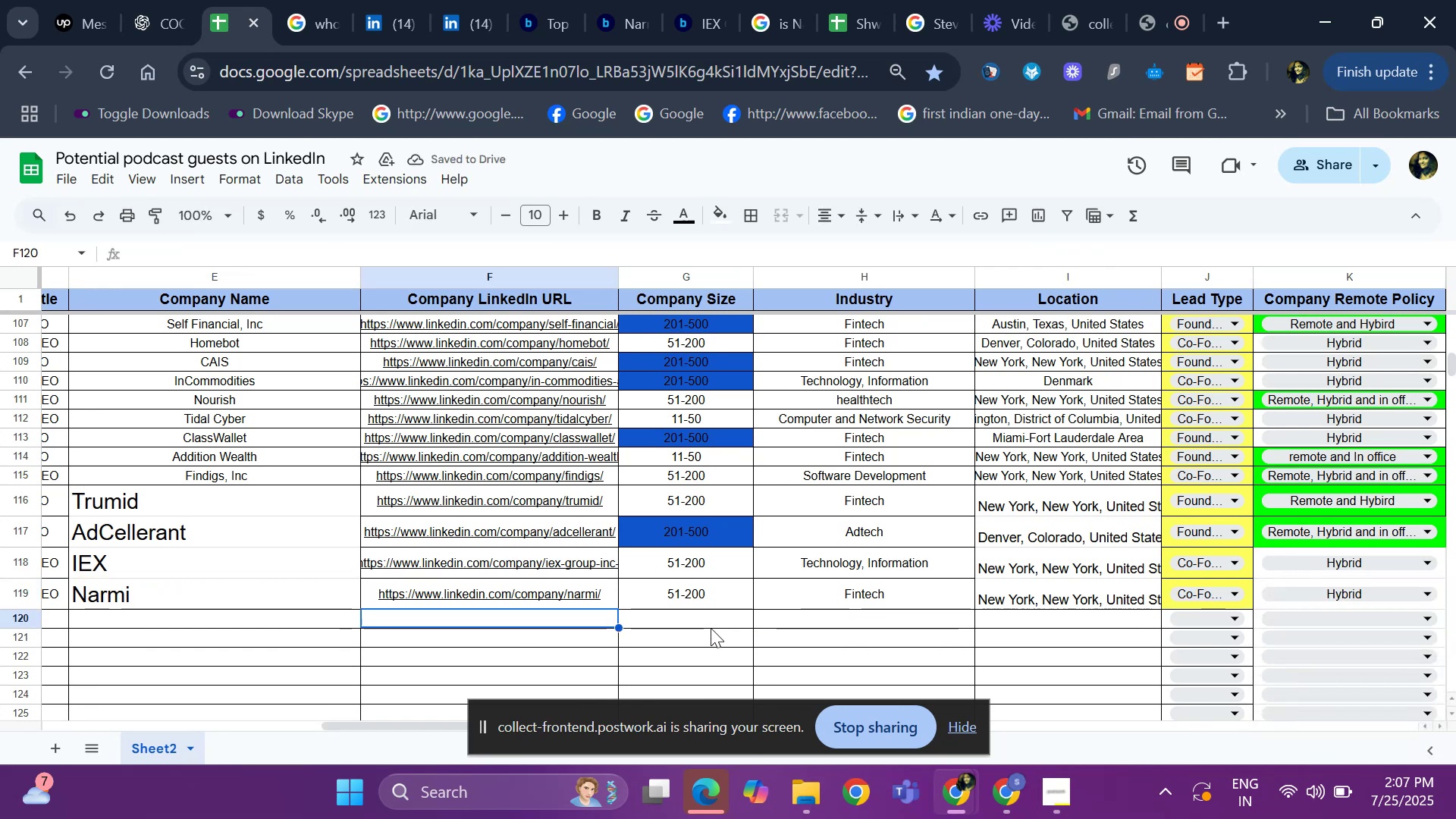 
key(ArrowLeft)
 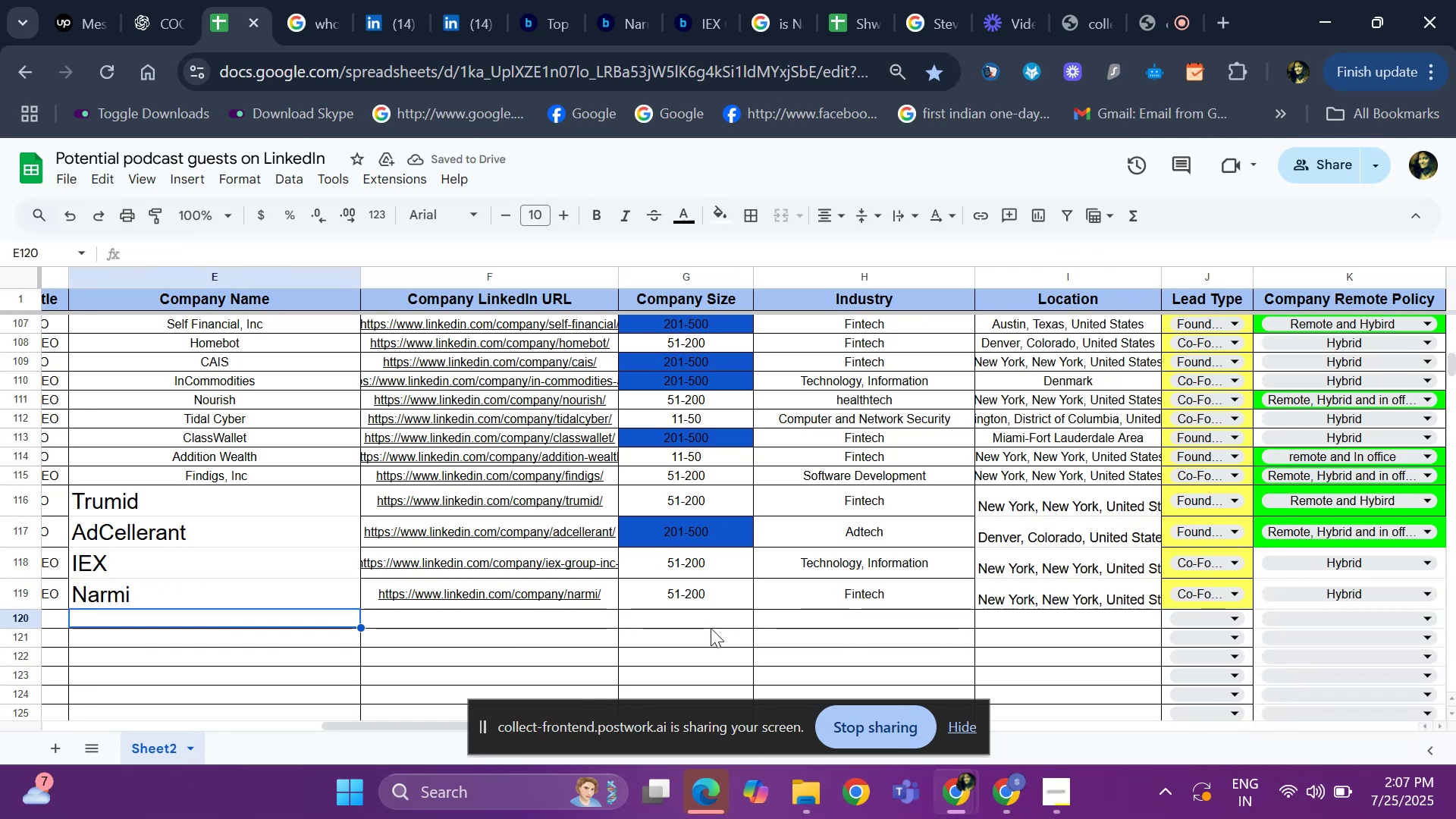 
key(ArrowLeft)
 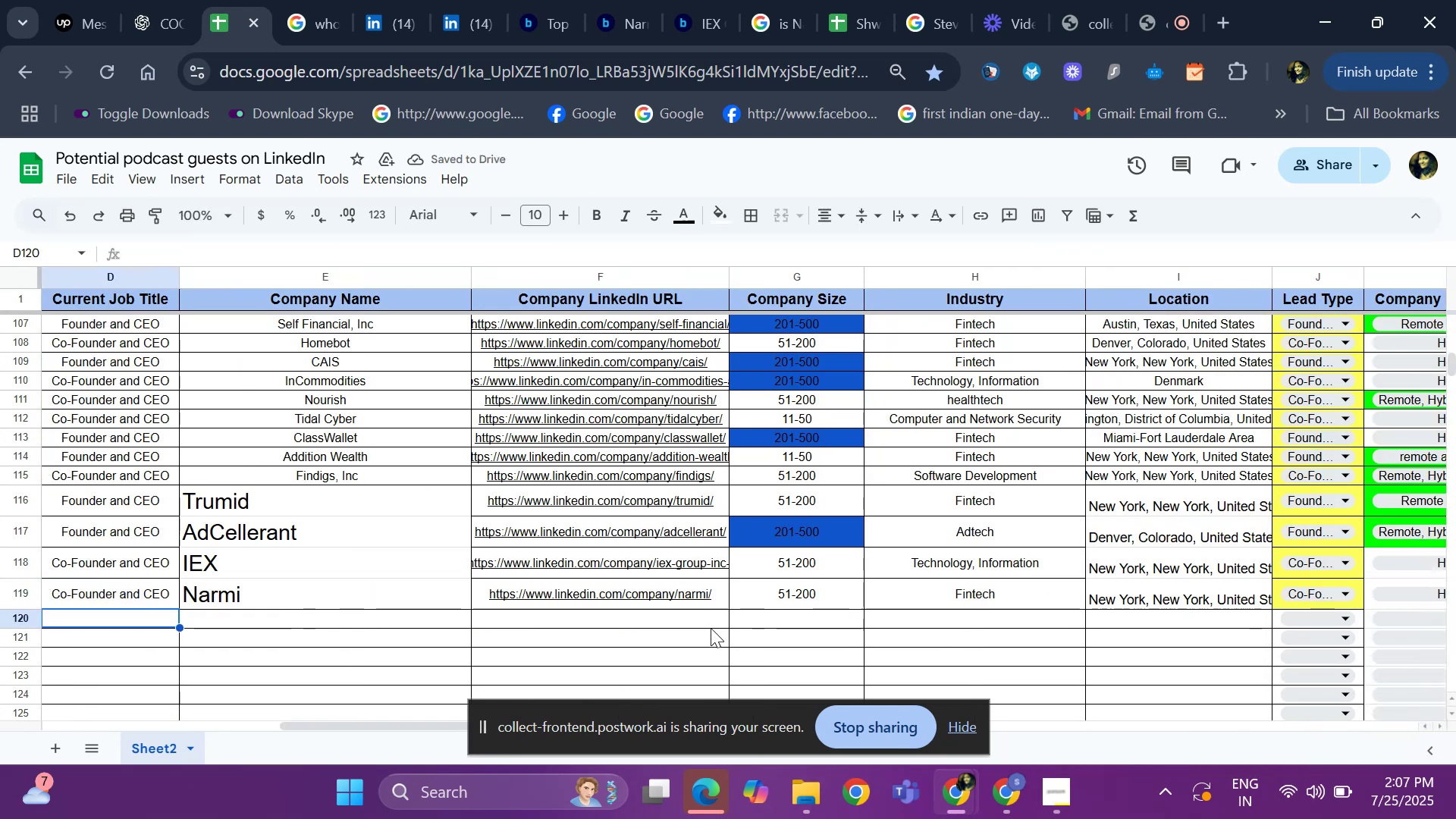 
key(ArrowLeft)
 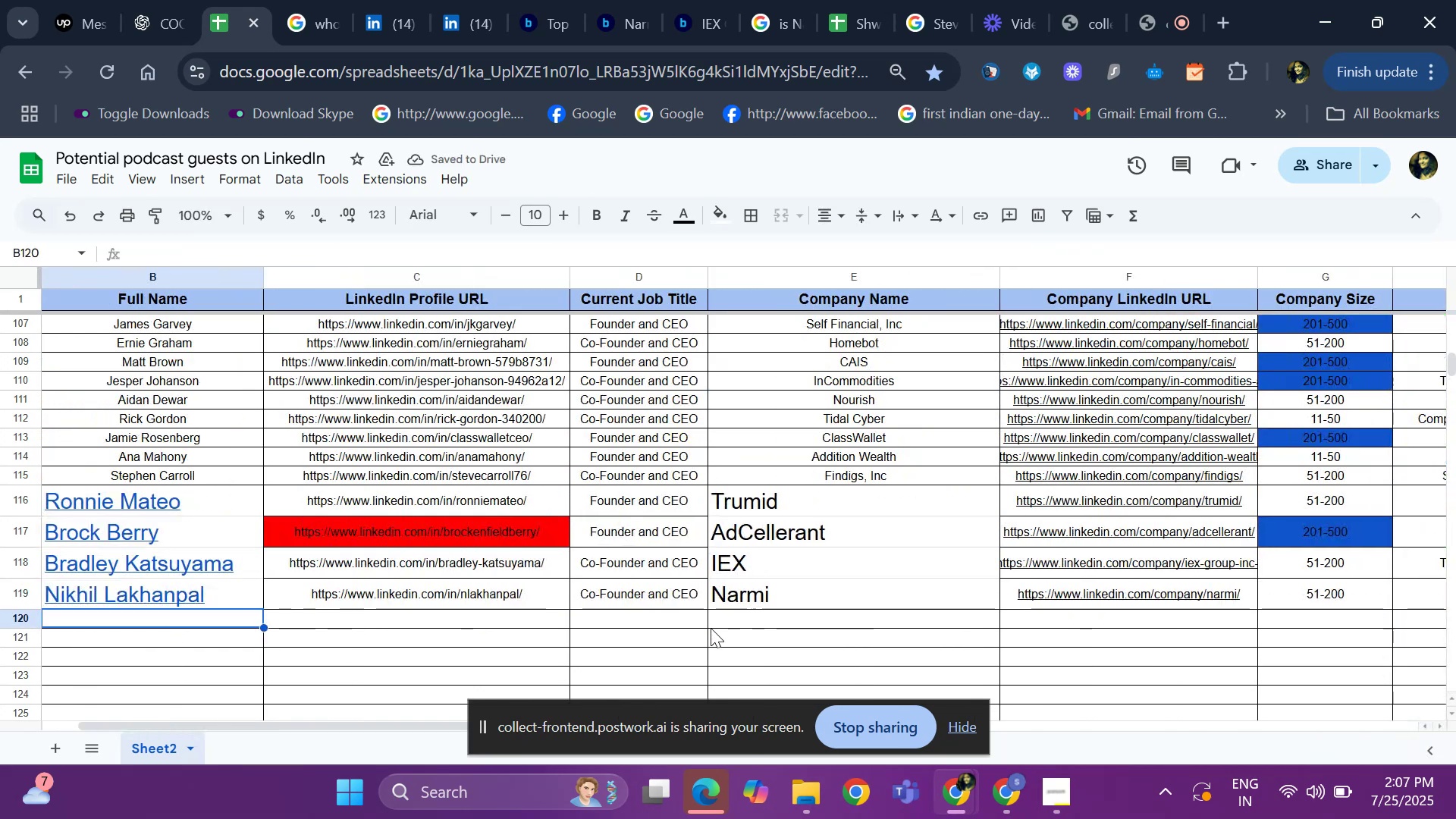 
key(ArrowLeft)
 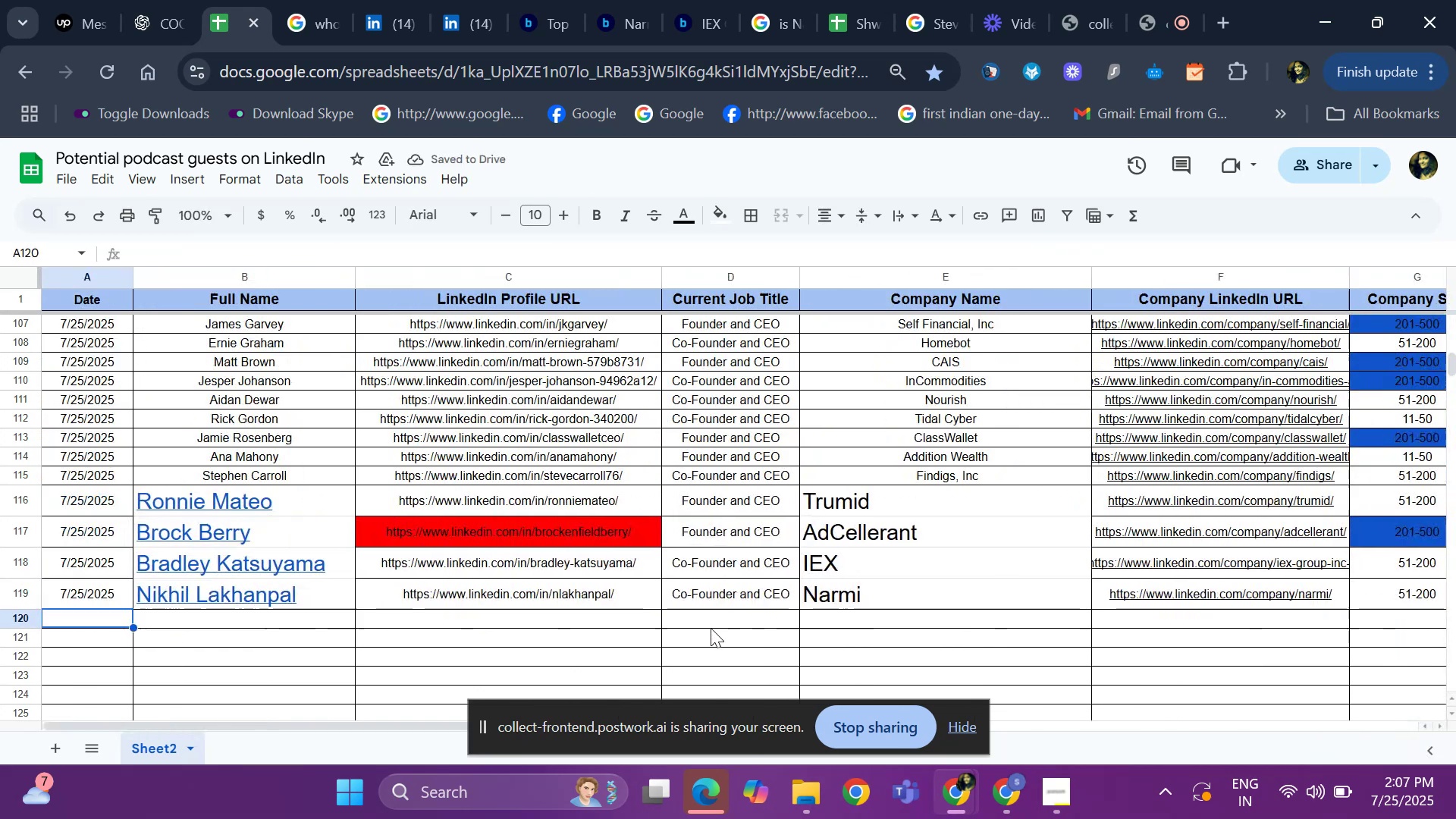 
key(ArrowLeft)
 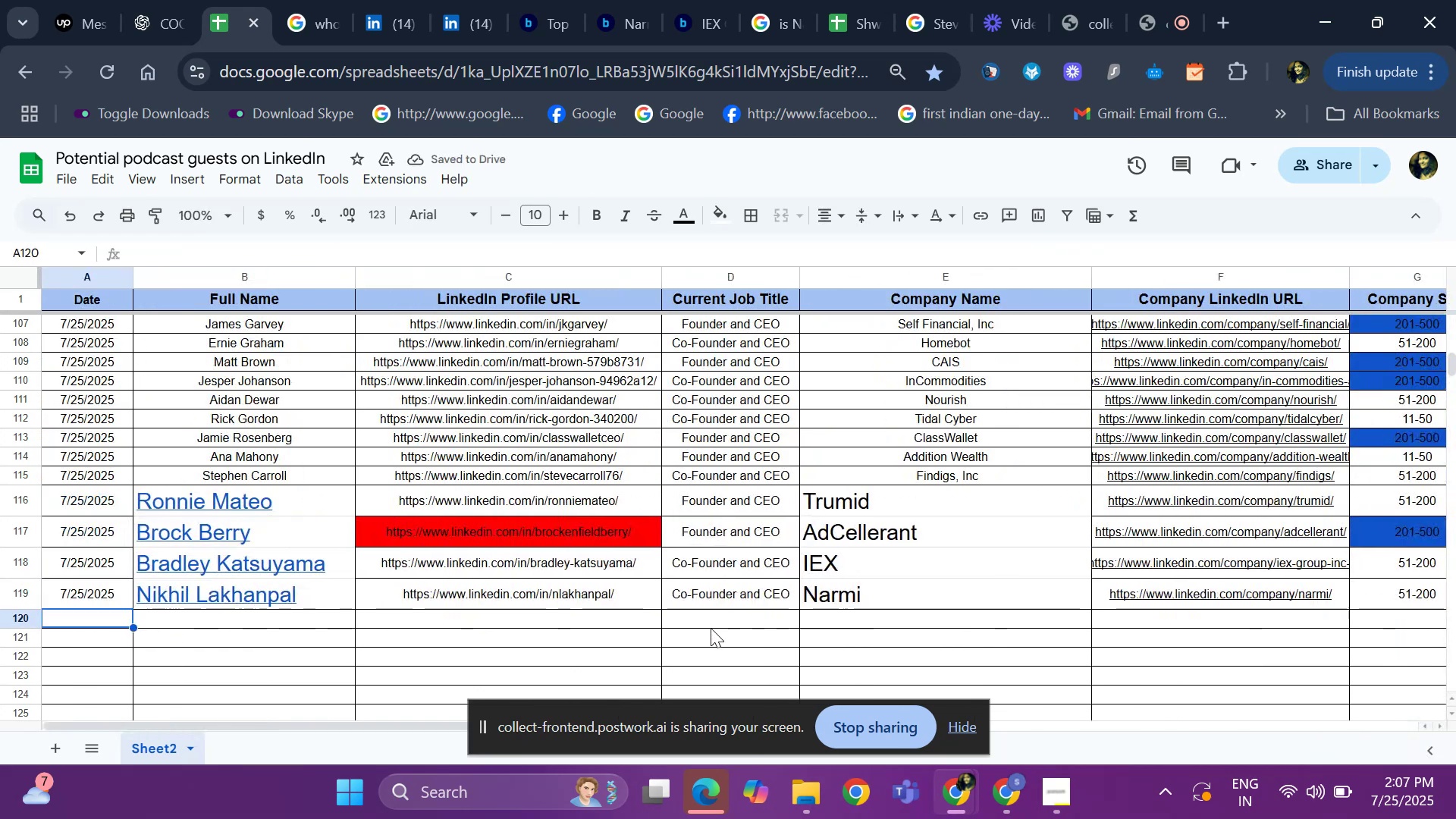 
key(ArrowLeft)
 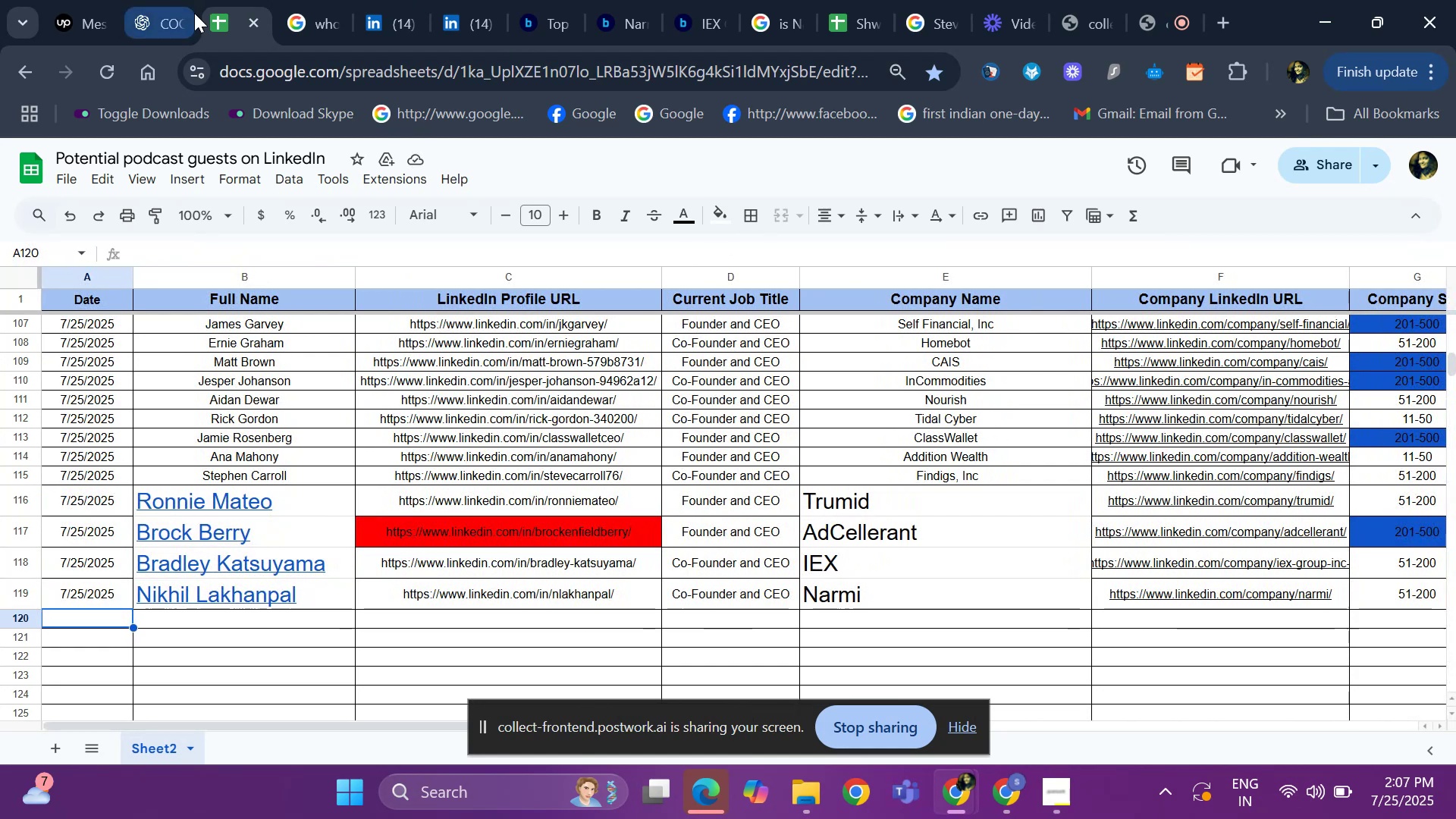 
left_click([301, 25])
 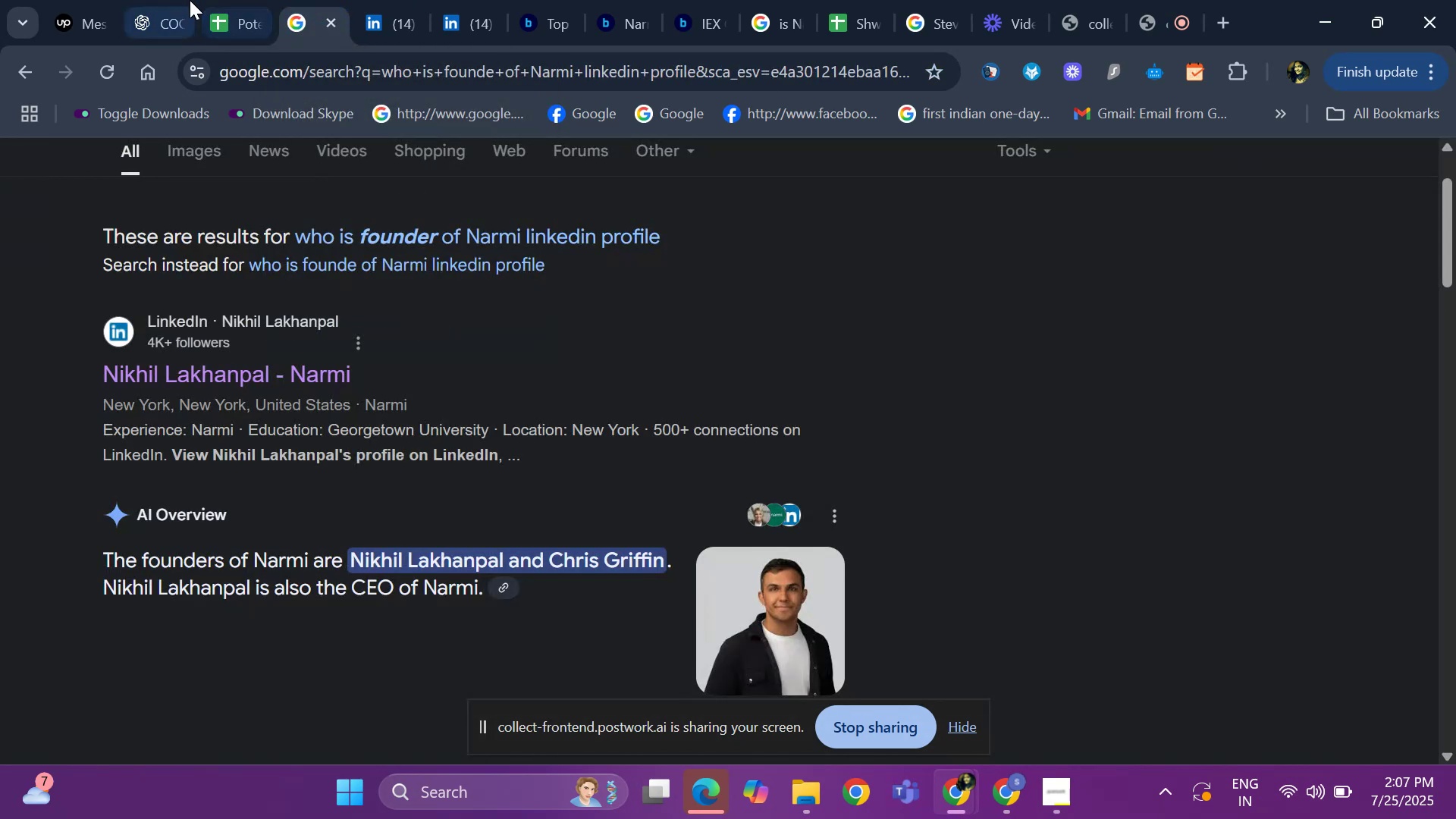 
left_click([227, 19])
 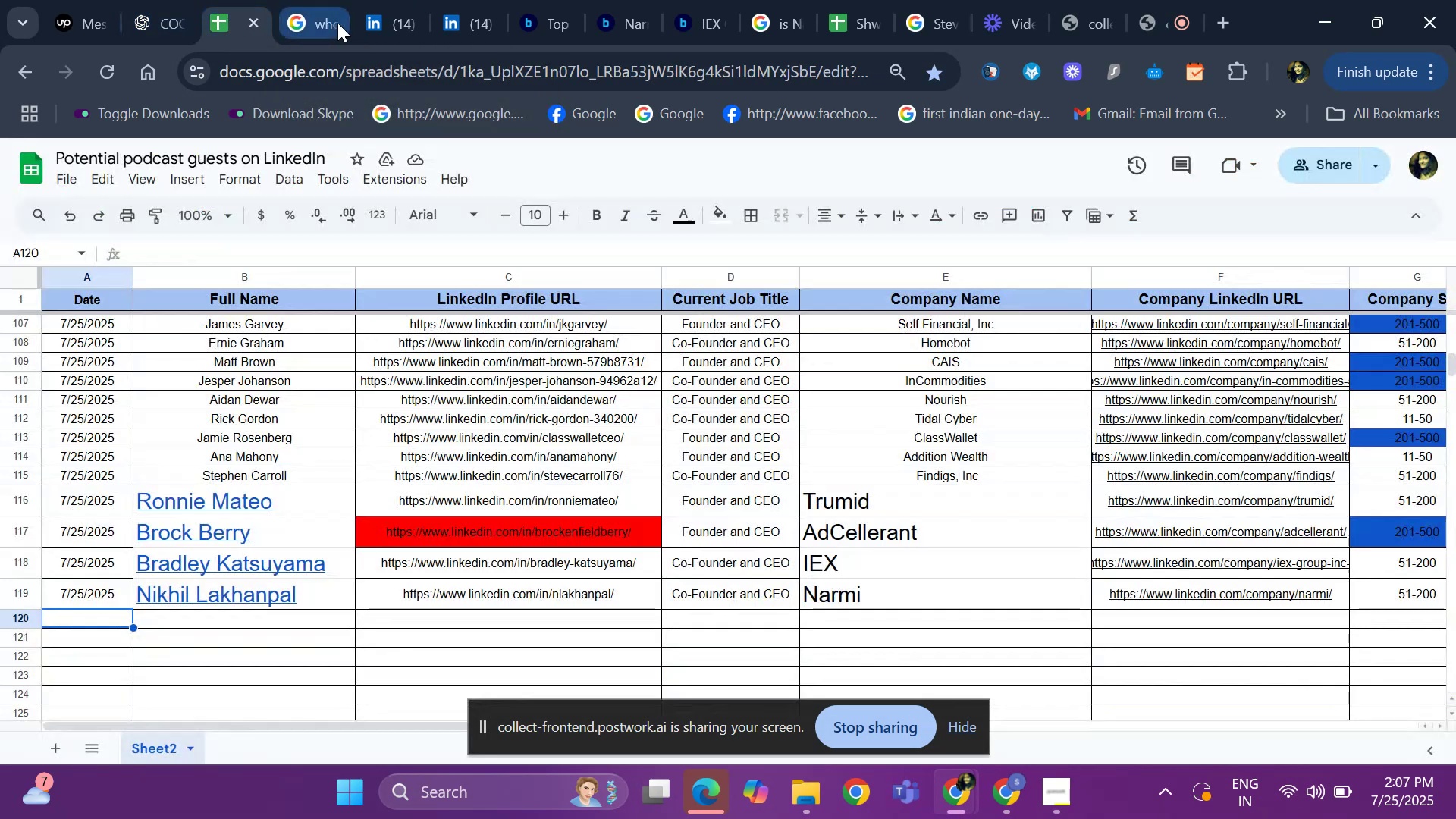 
left_click([392, 20])
 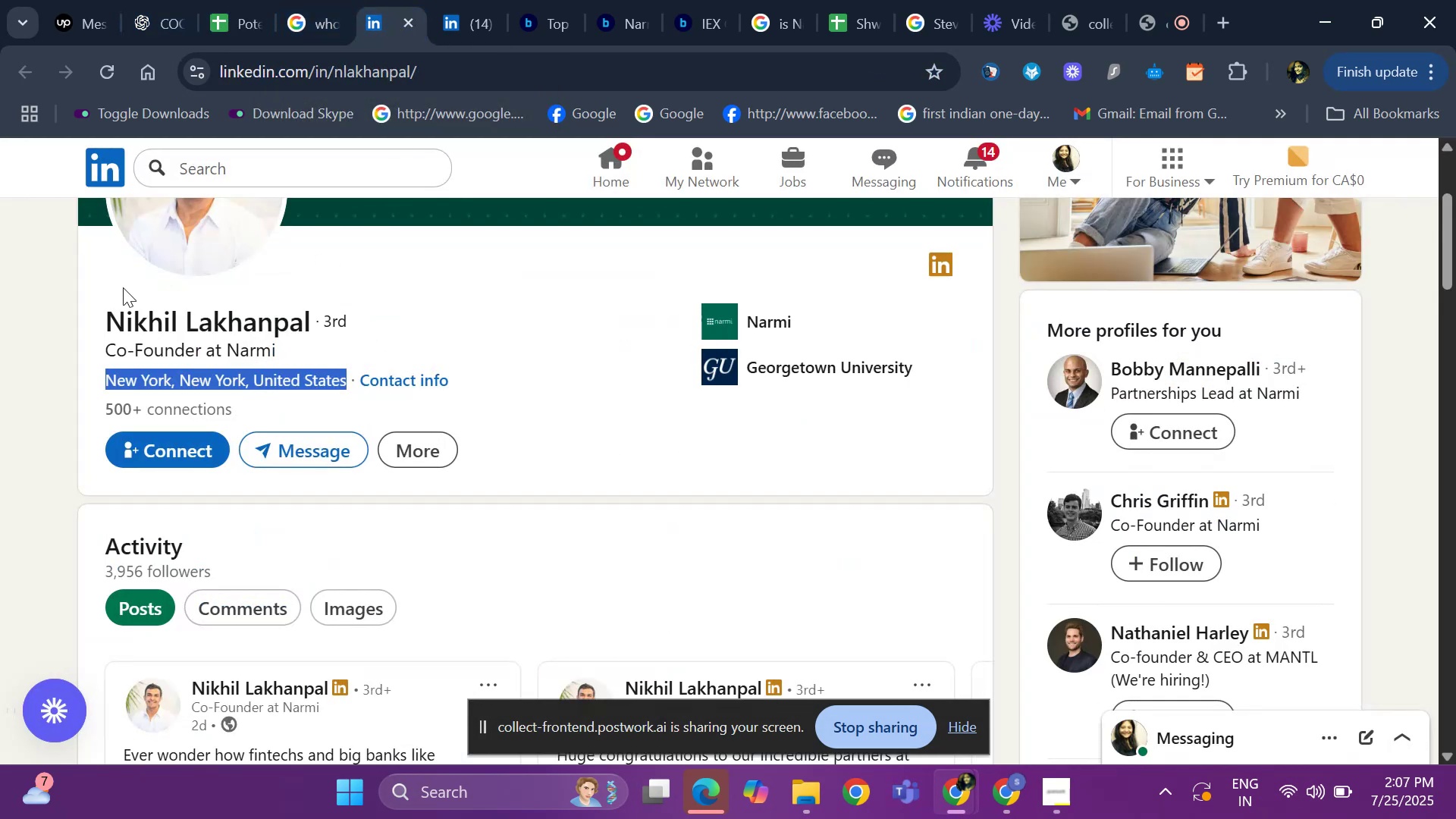 
left_click([64, 303])
 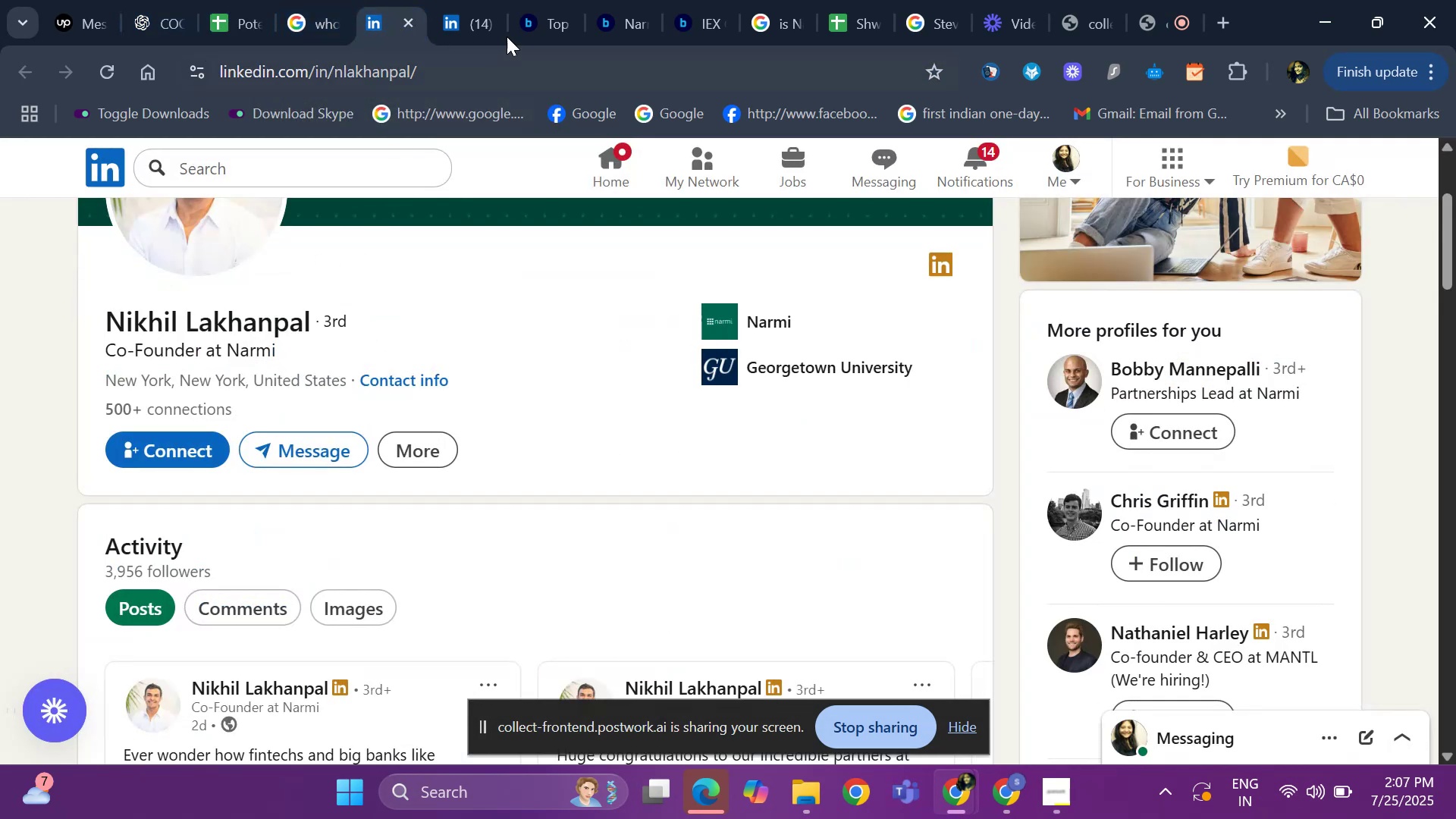 
left_click([483, 28])
 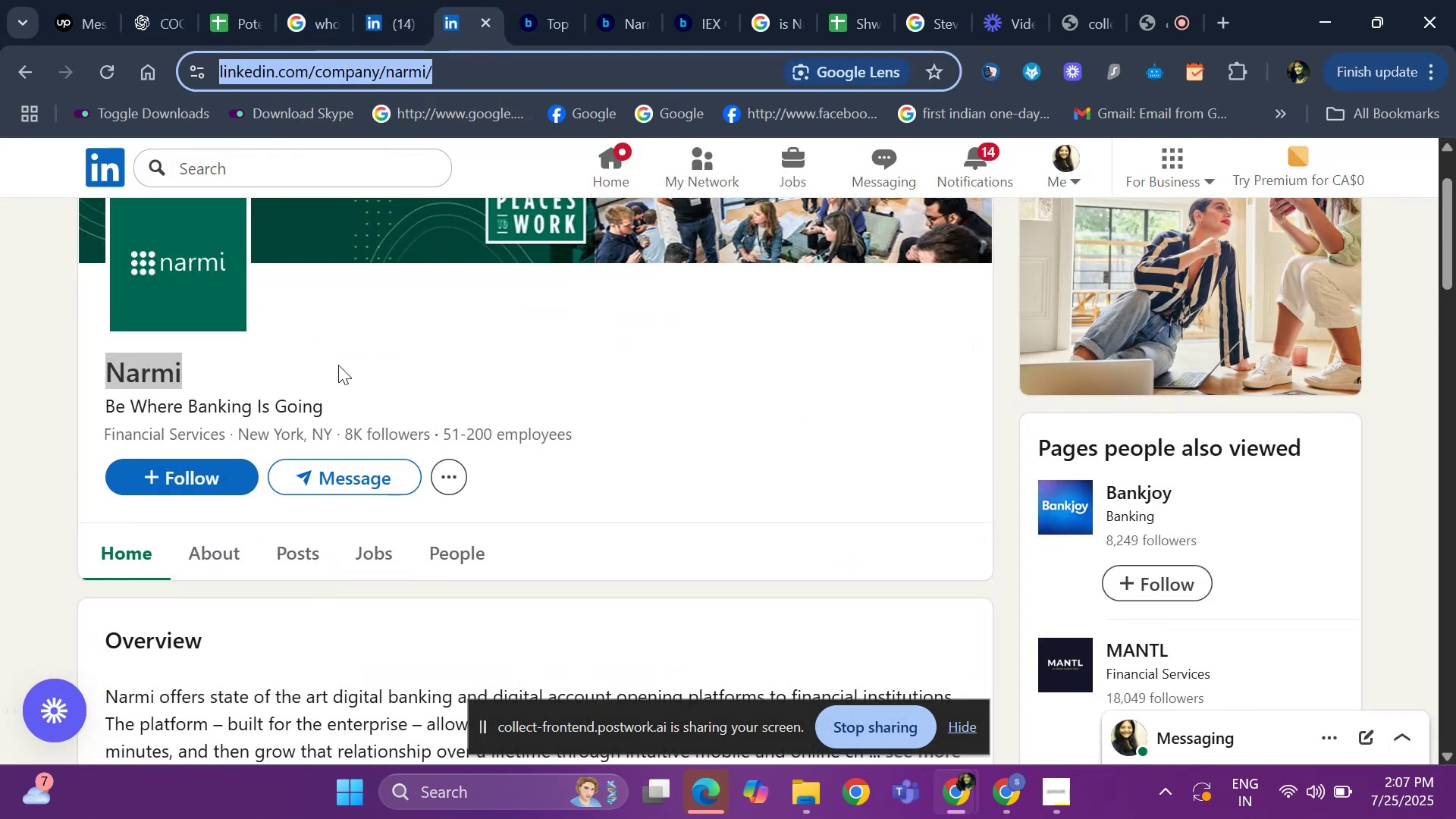 
left_click([351, 360])
 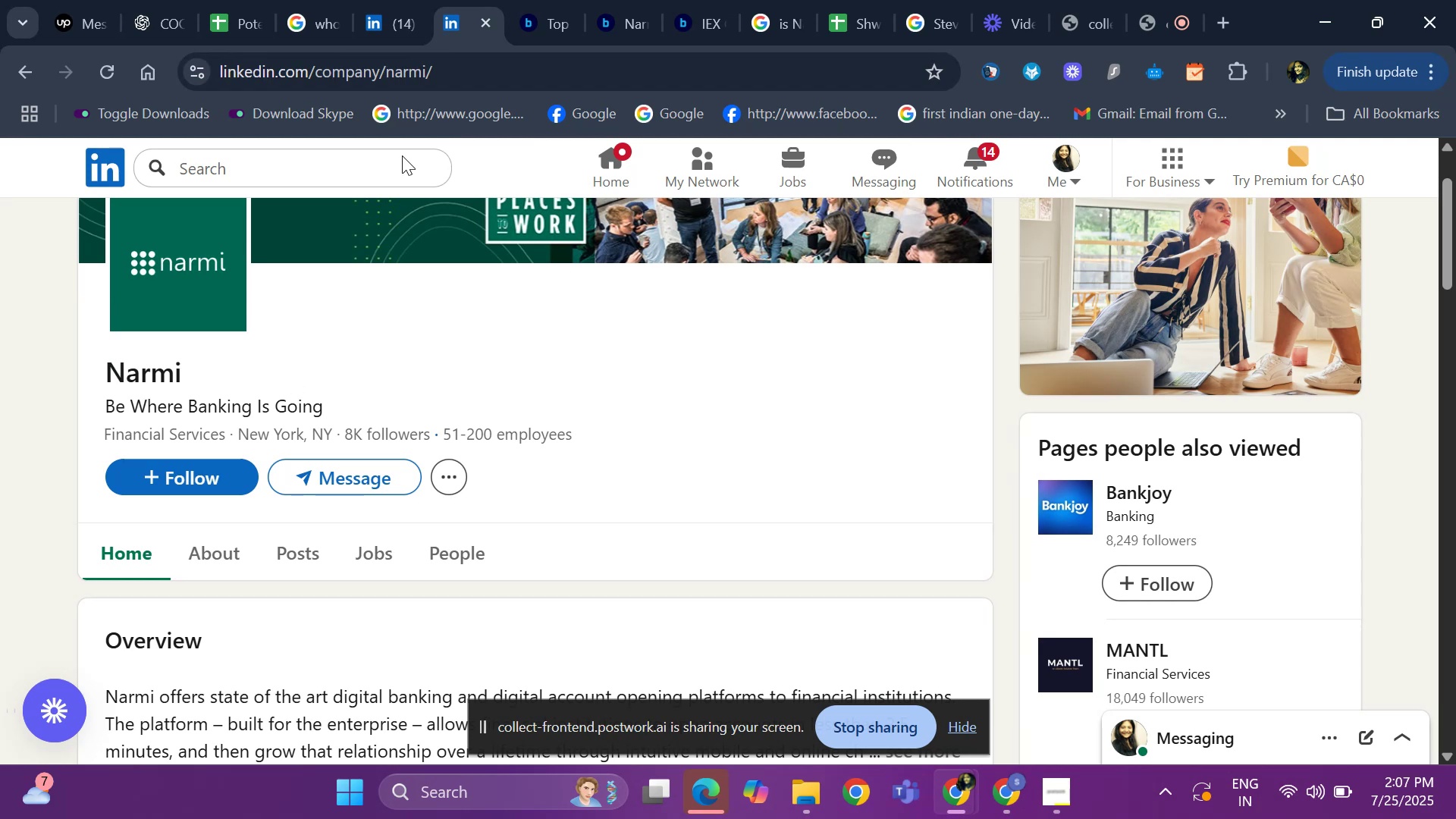 
left_click([525, 8])
 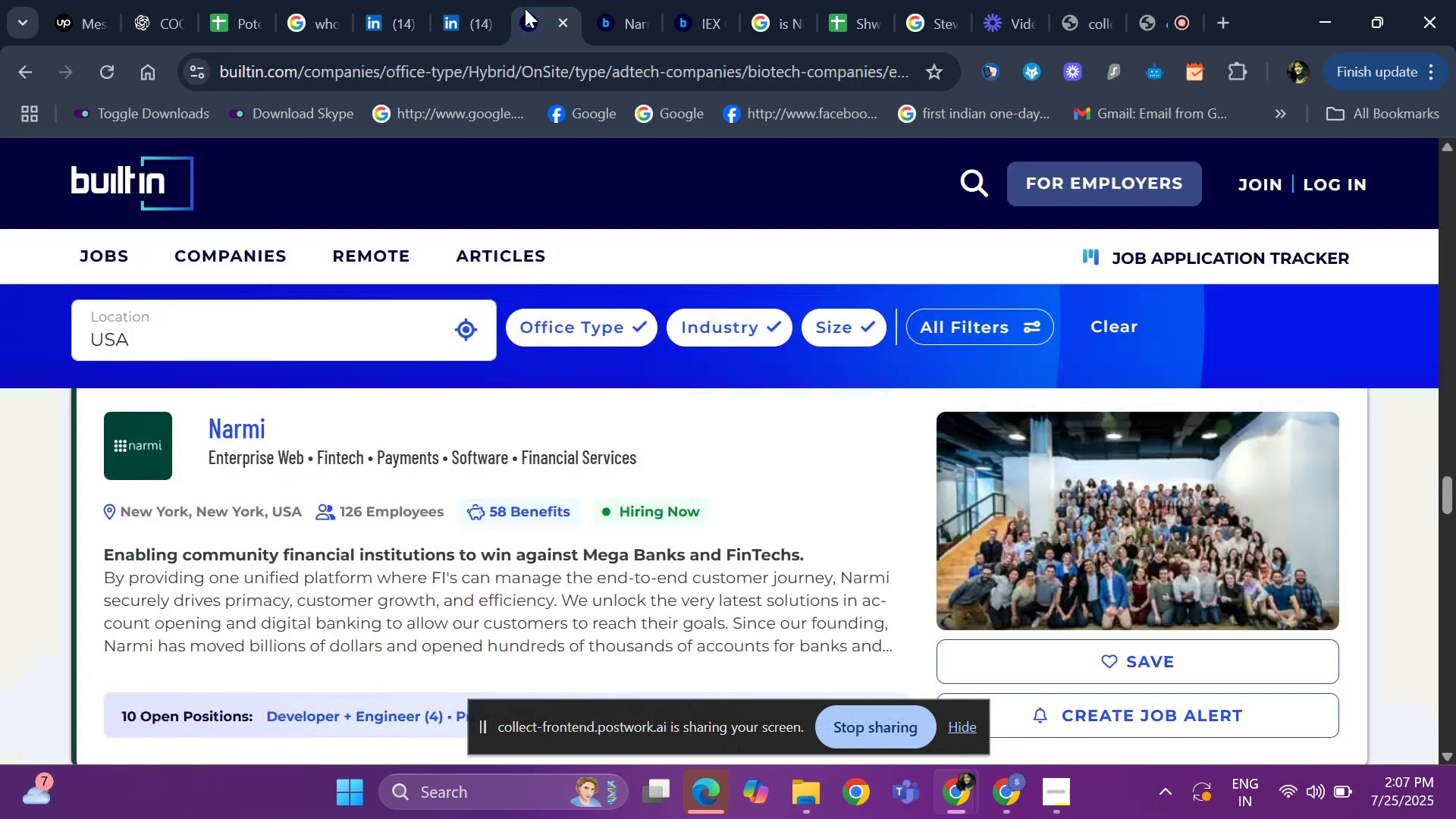 
scroll: coordinate [265, 548], scroll_direction: down, amount: 6.0
 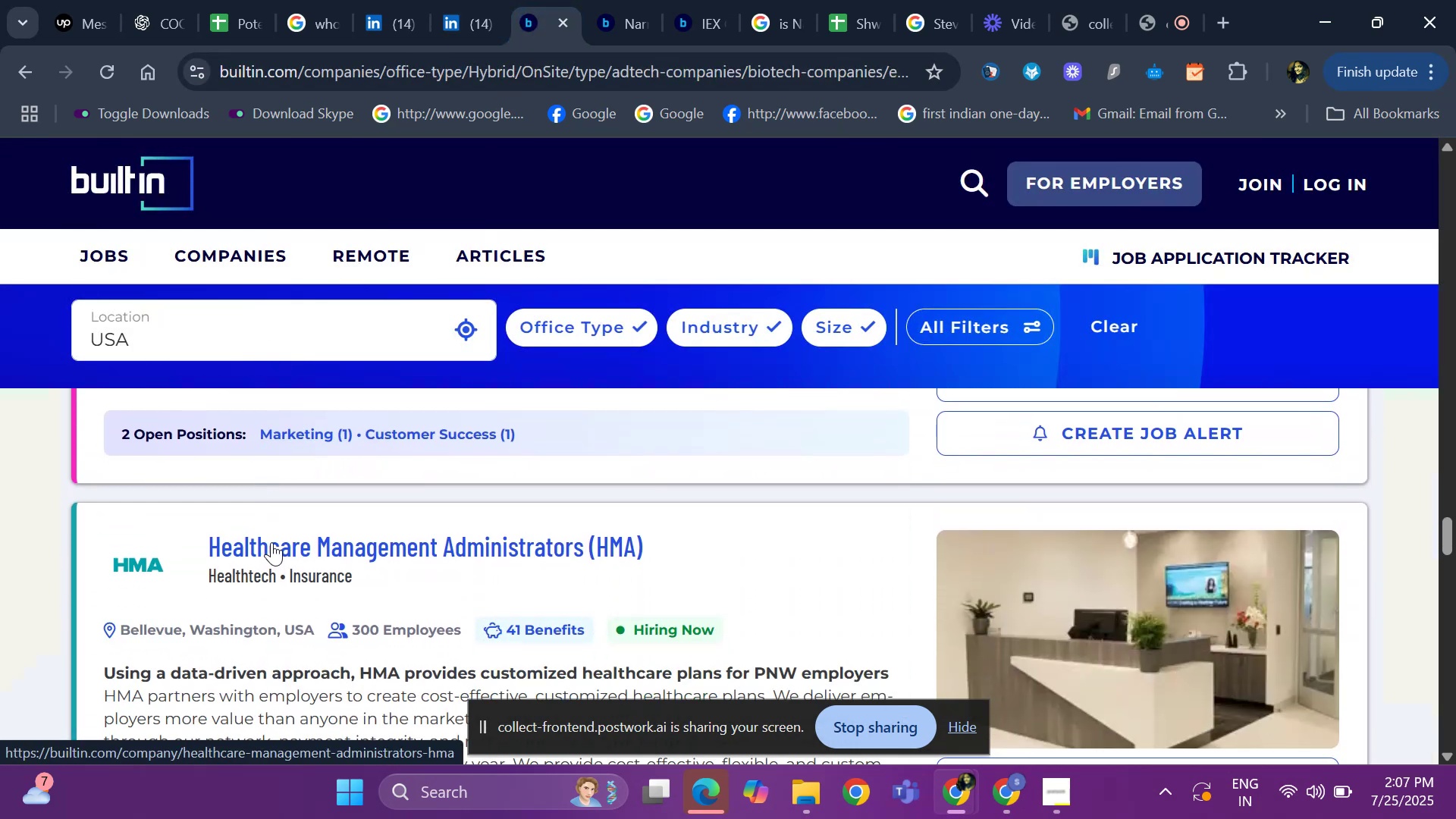 
left_click([271, 542])
 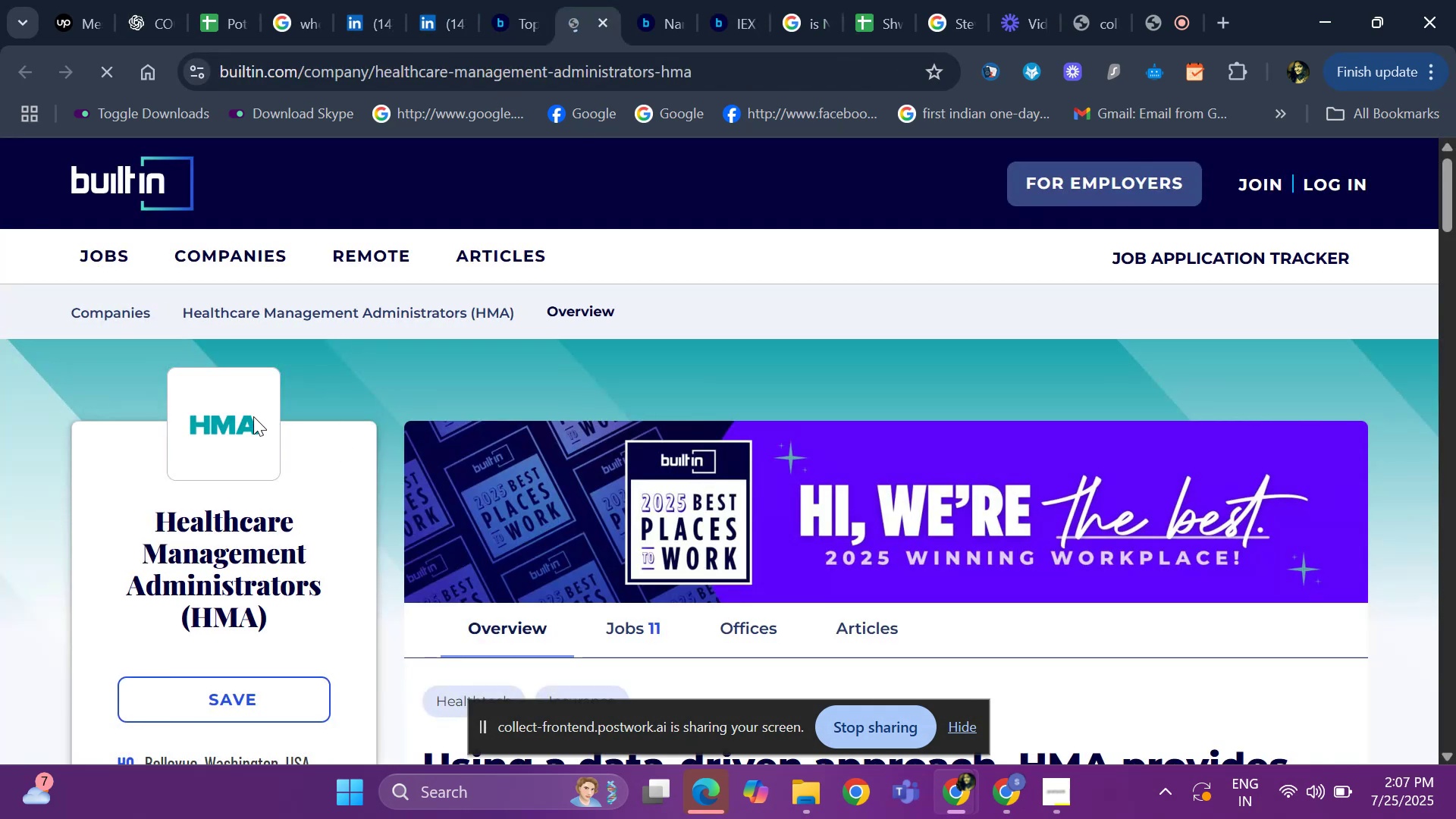 
left_click_drag(start_coordinate=[120, 519], to_coordinate=[284, 622])
 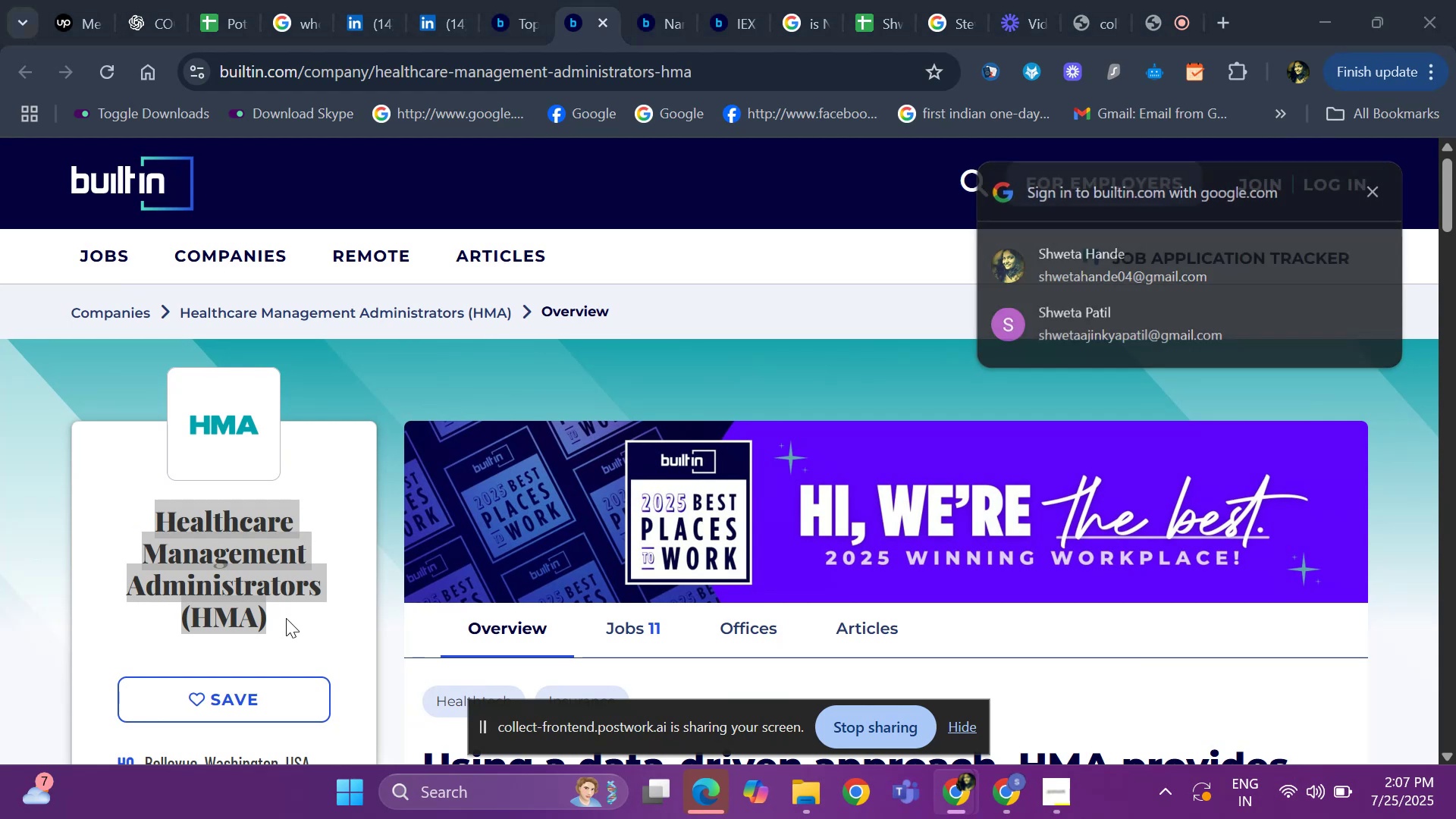 
key(Control+ControlLeft)
 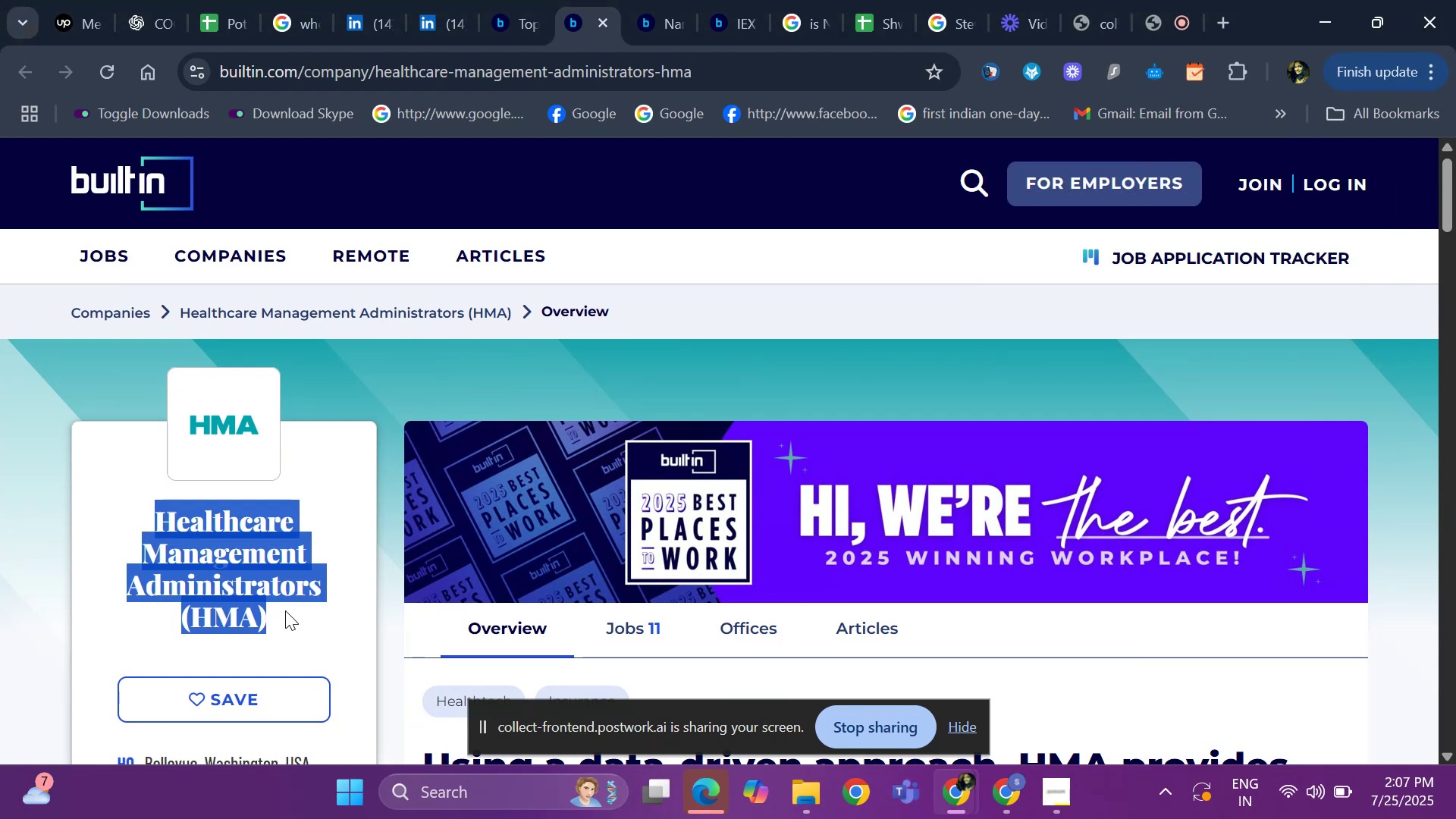 
key(Control+C)
 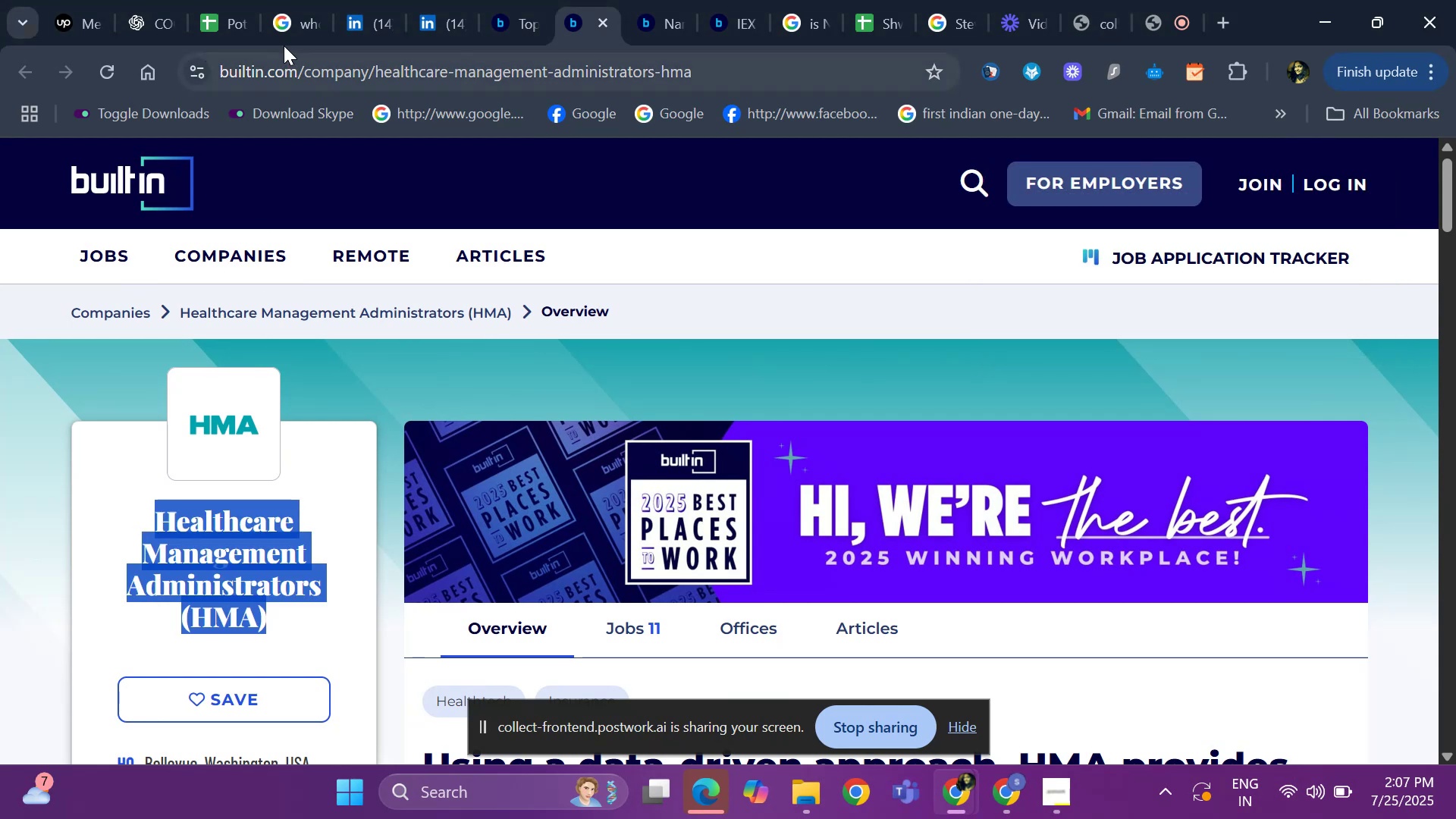 
left_click([287, 32])
 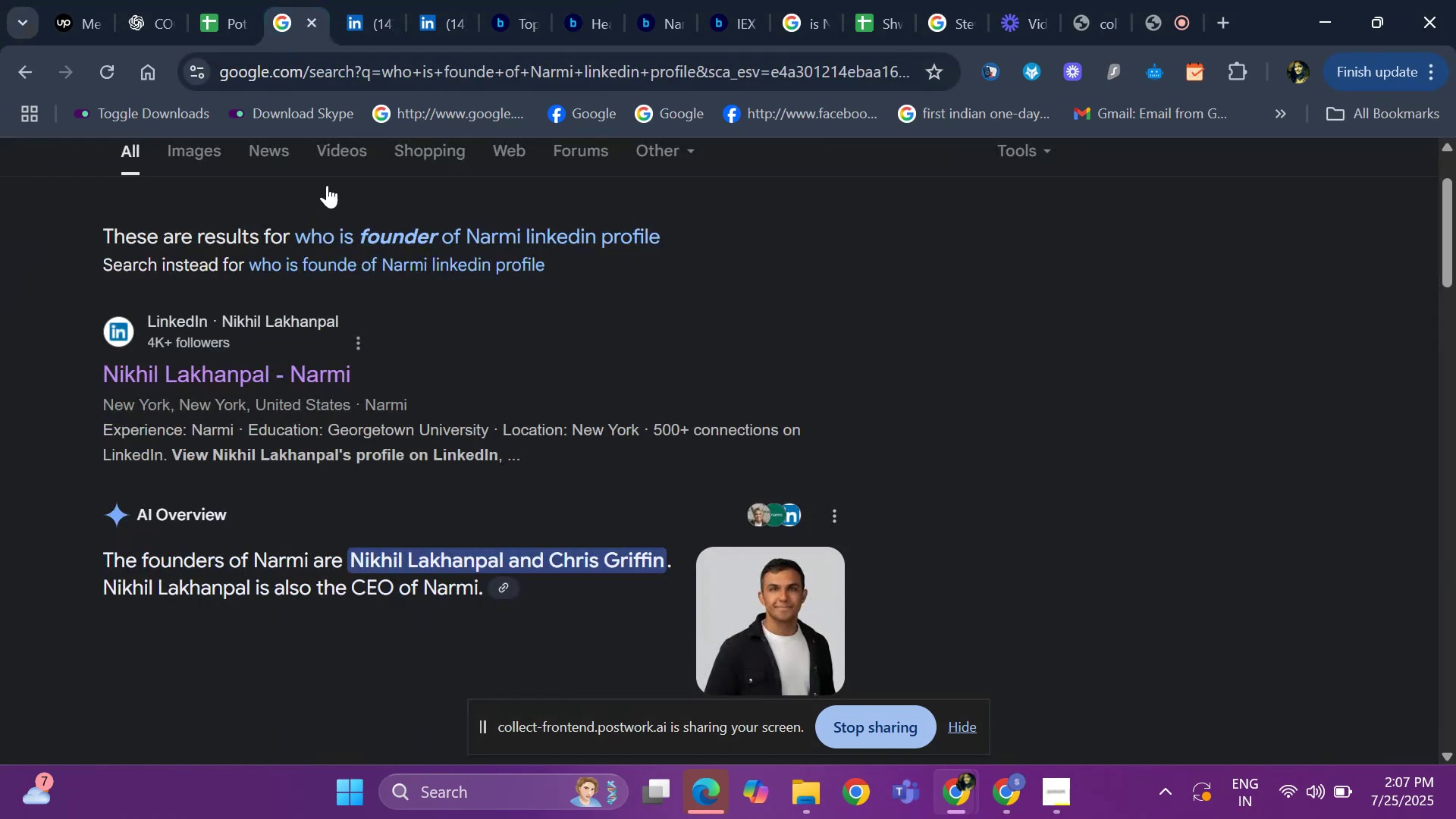 
scroll: coordinate [356, 425], scroll_direction: up, amount: 7.0
 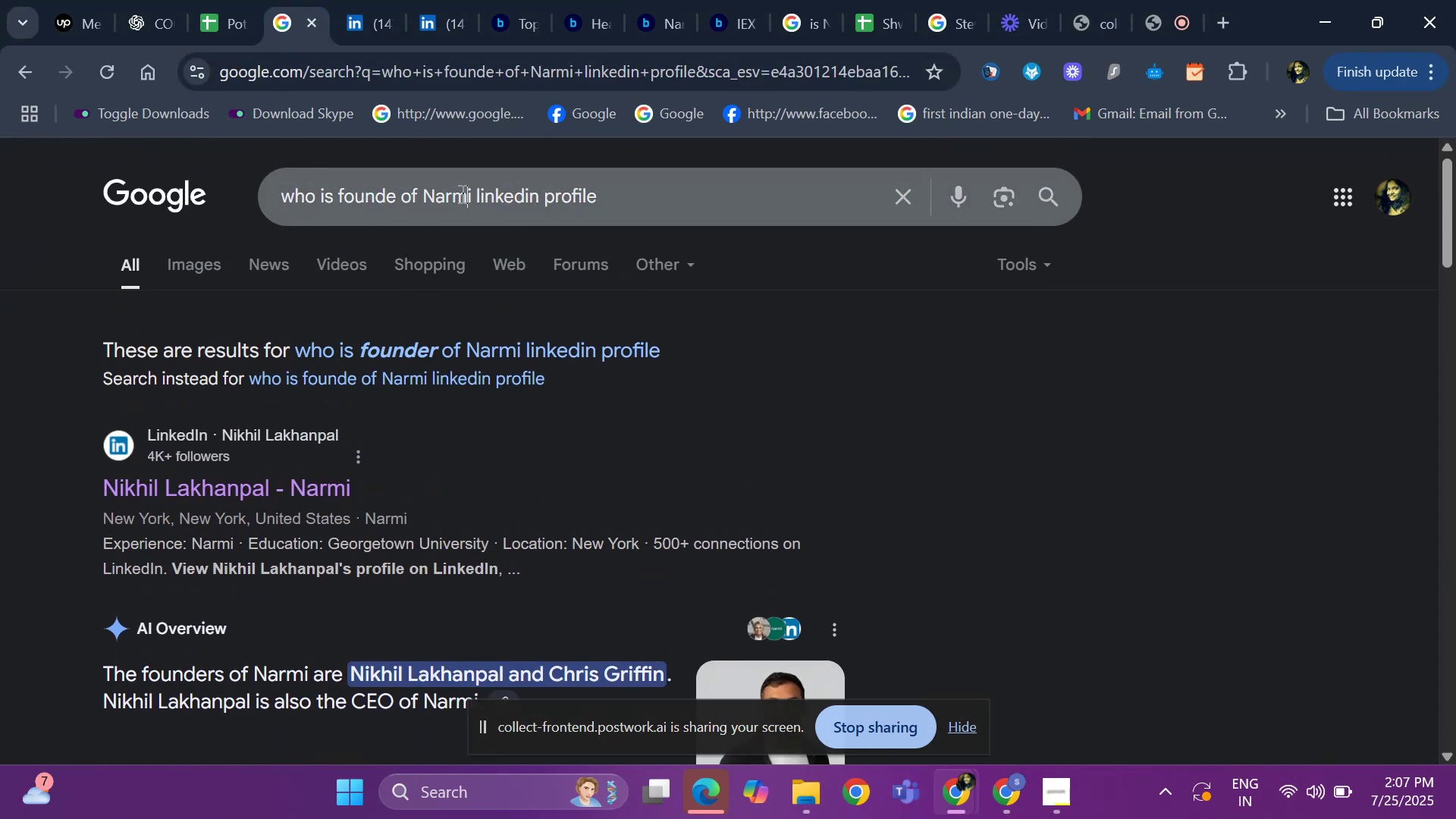 
left_click([471, 199])
 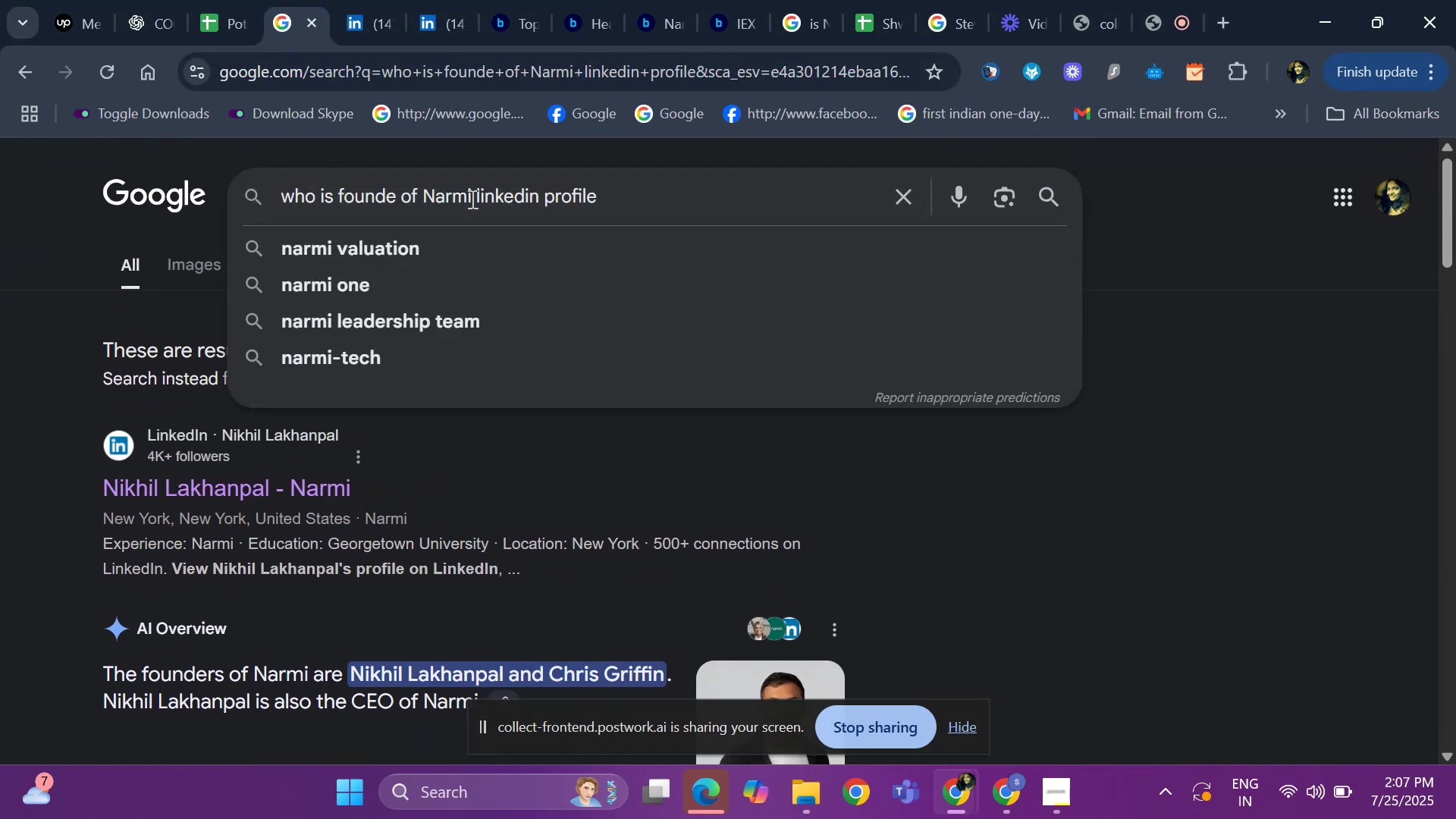 
key(Backspace)
 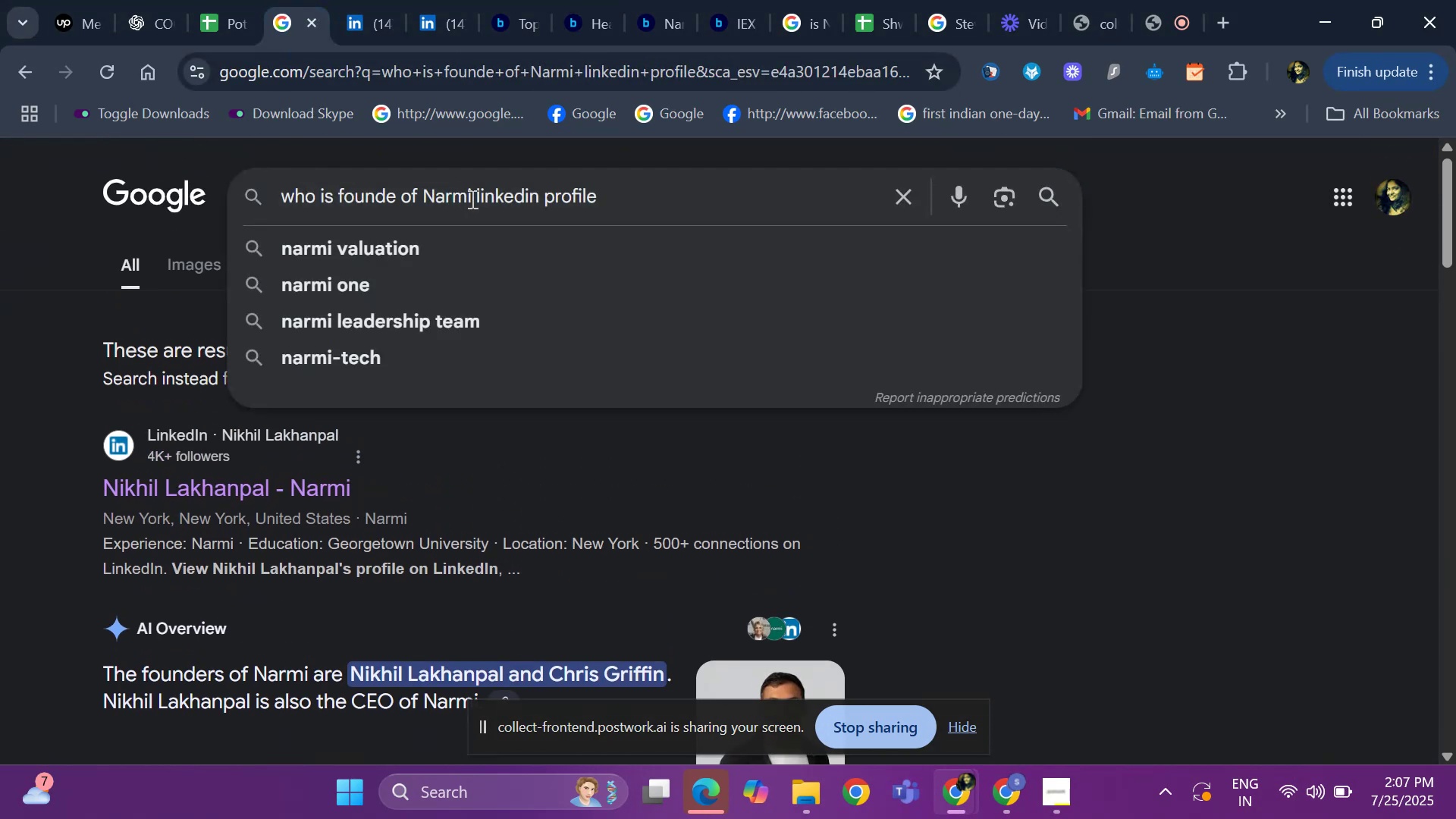 
key(Backspace)
 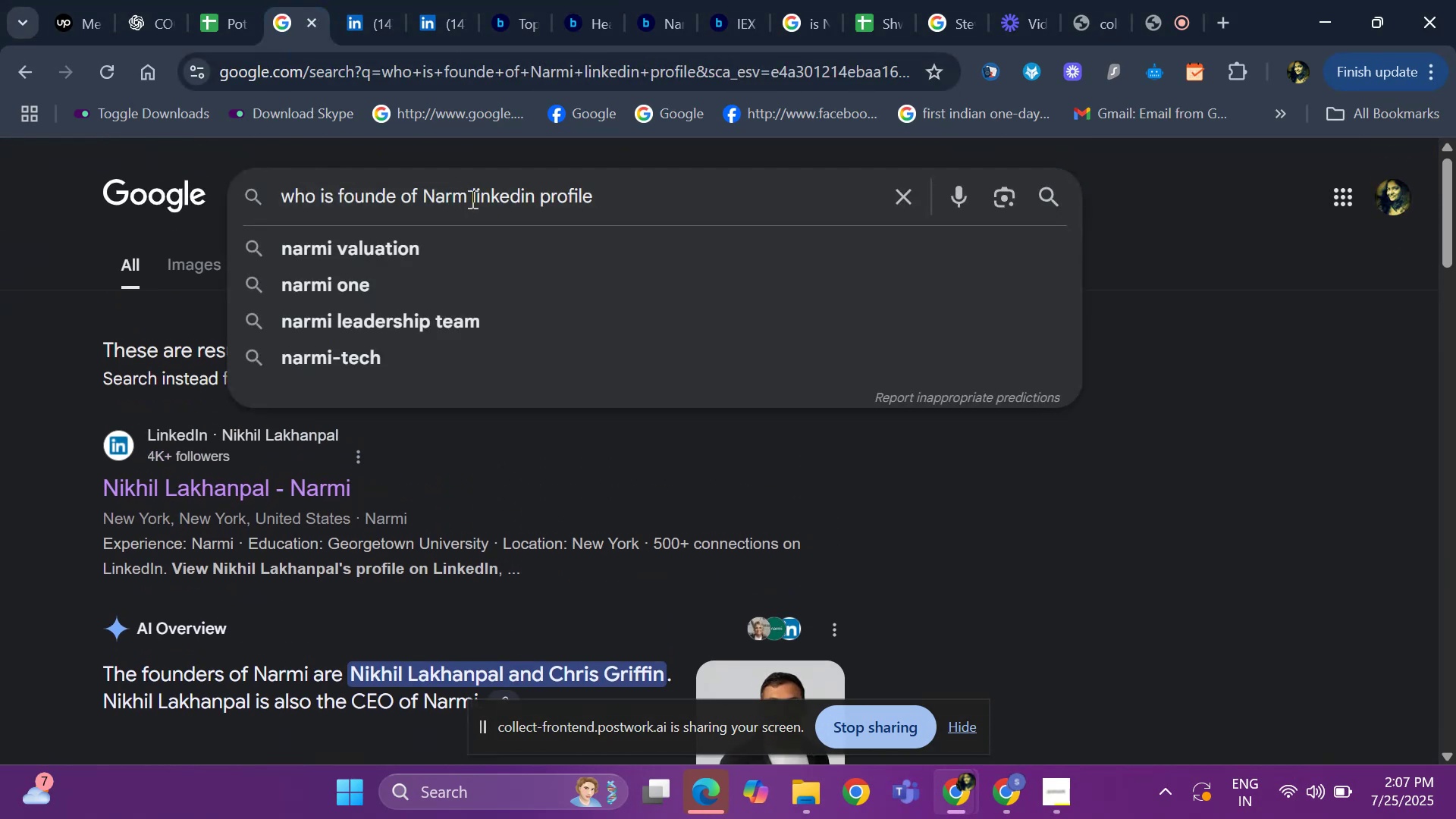 
key(Backspace)
 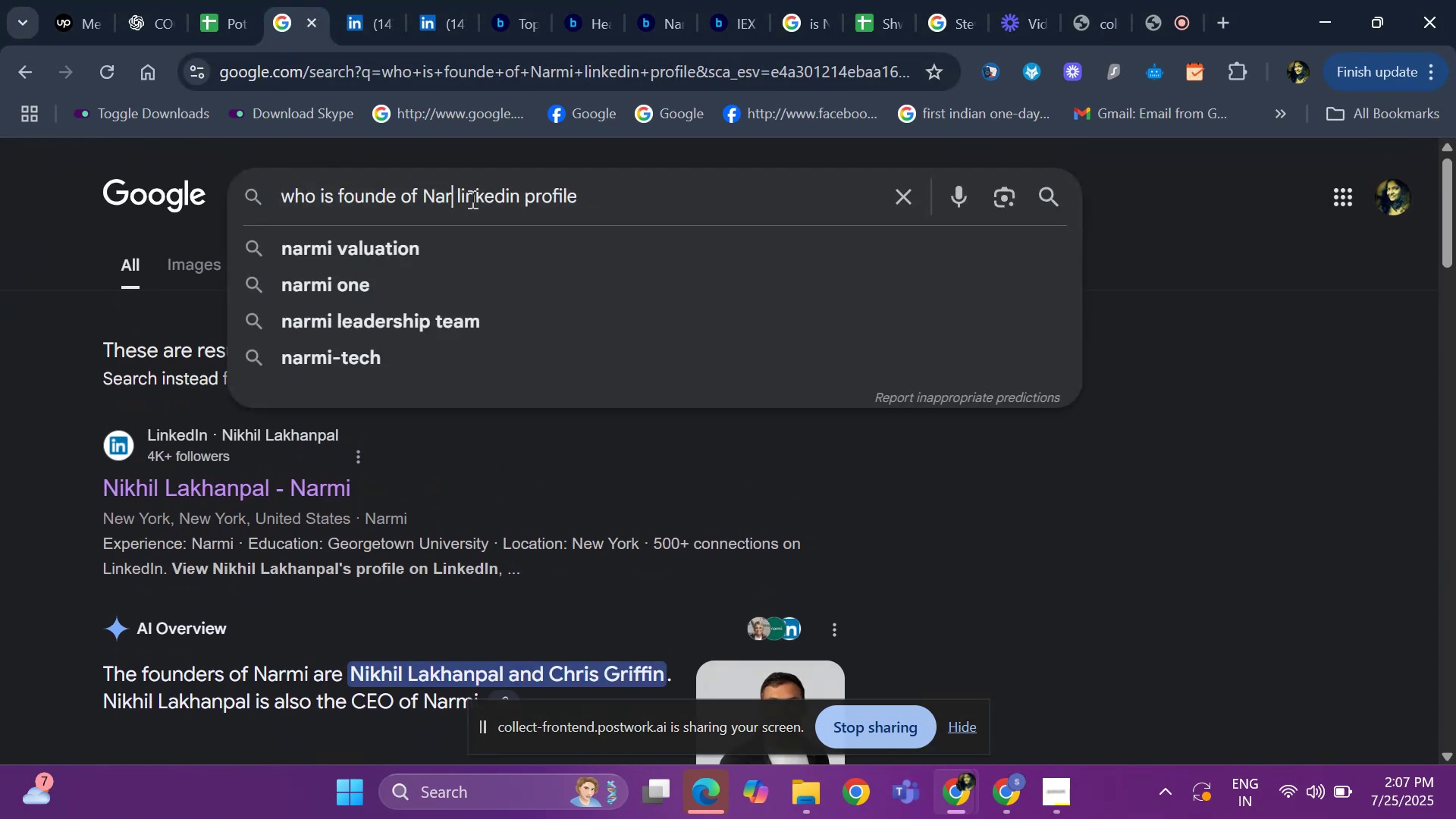 
key(Backspace)
 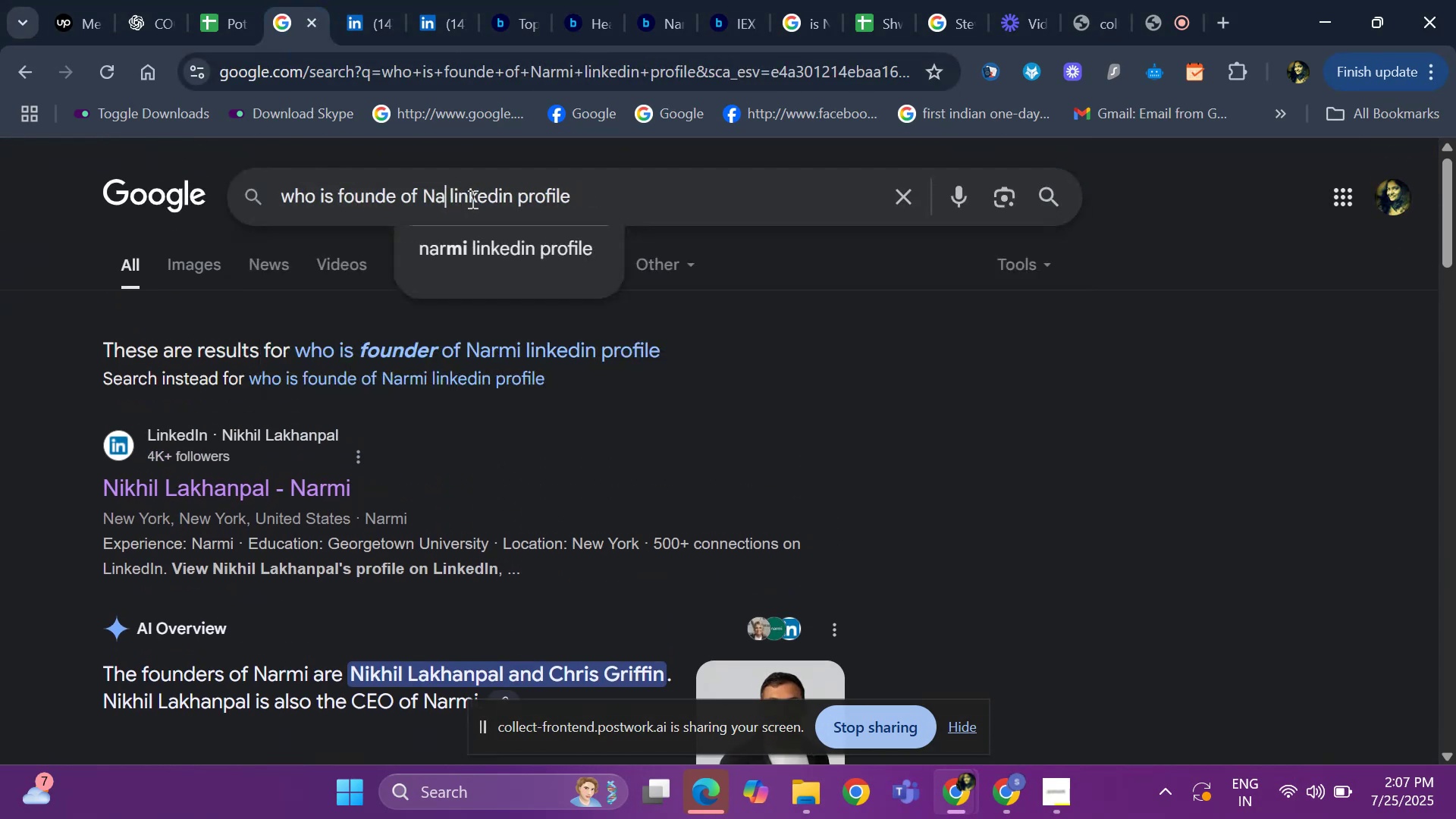 
key(Backspace)
 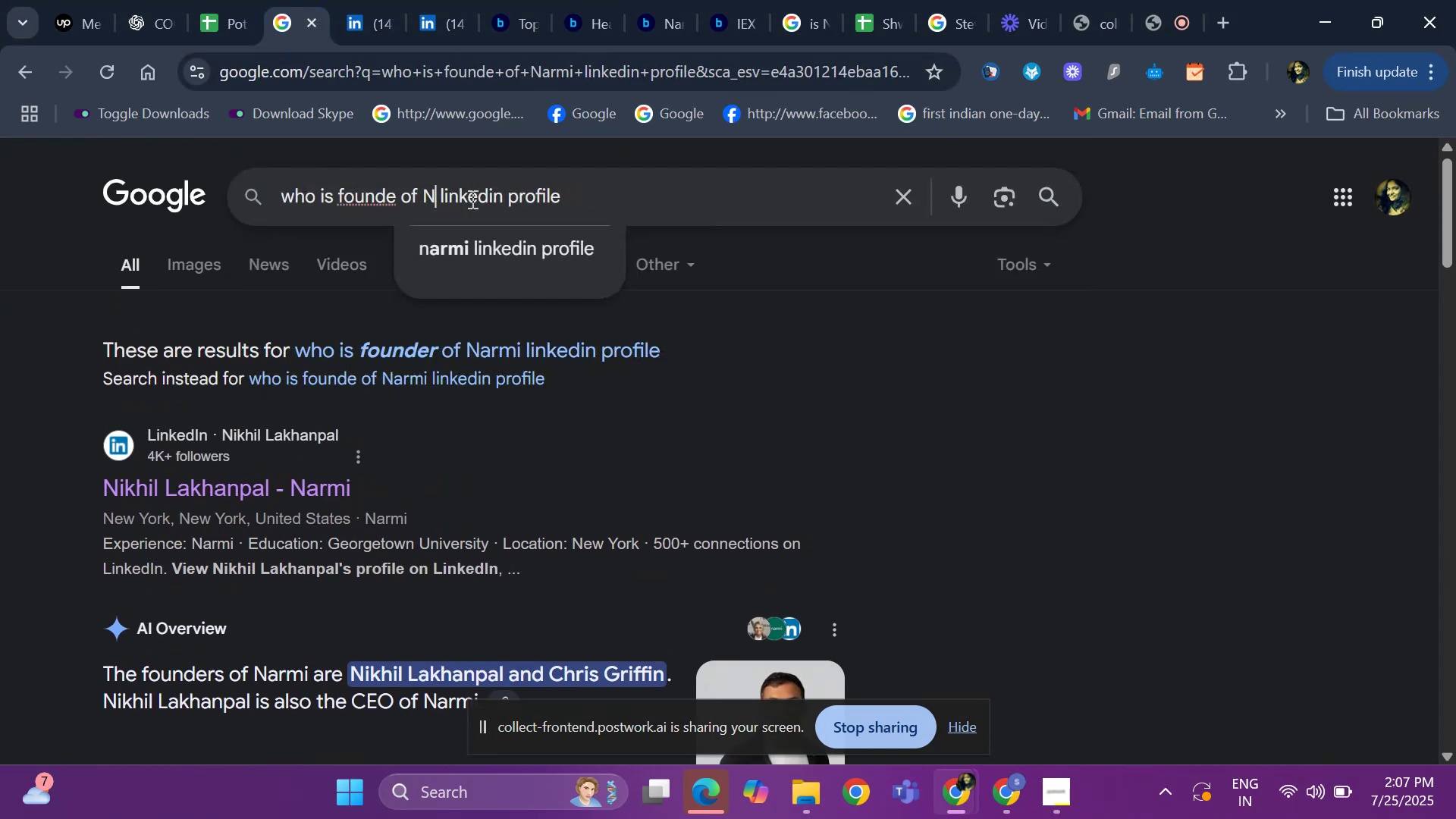 
key(Backspace)
 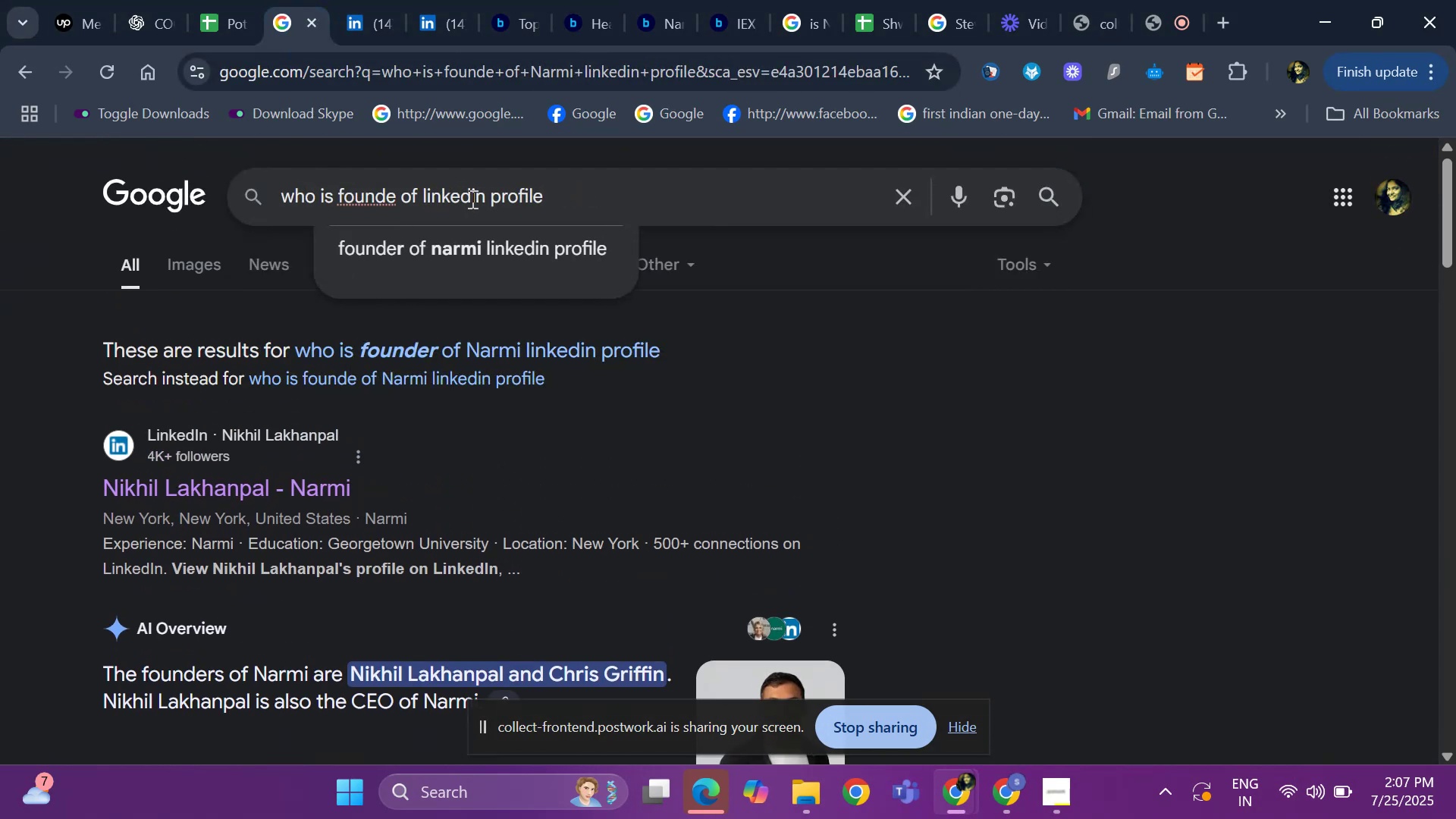 
key(Space)
 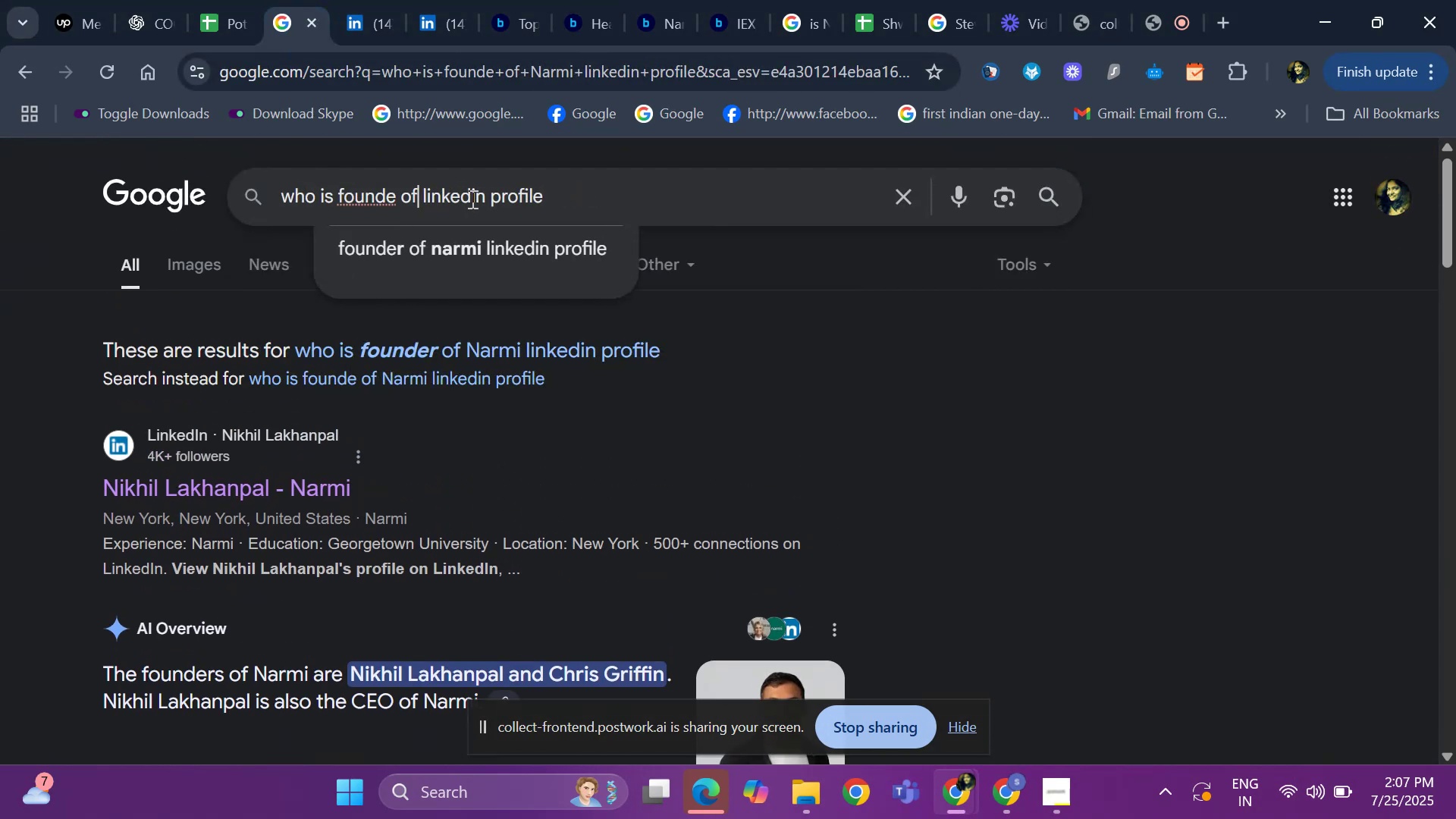 
key(Control+ControlLeft)
 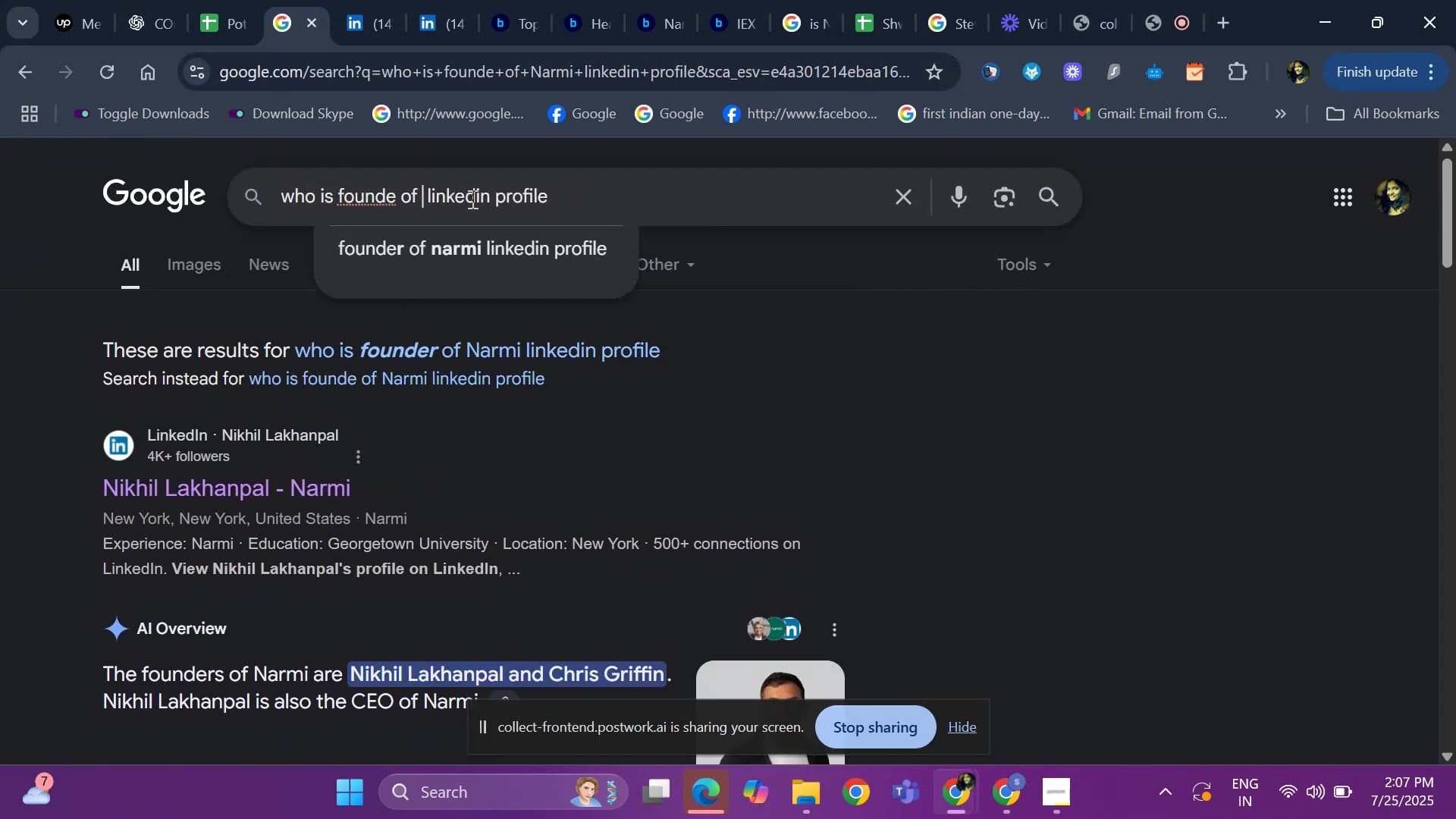 
key(Control+V)
 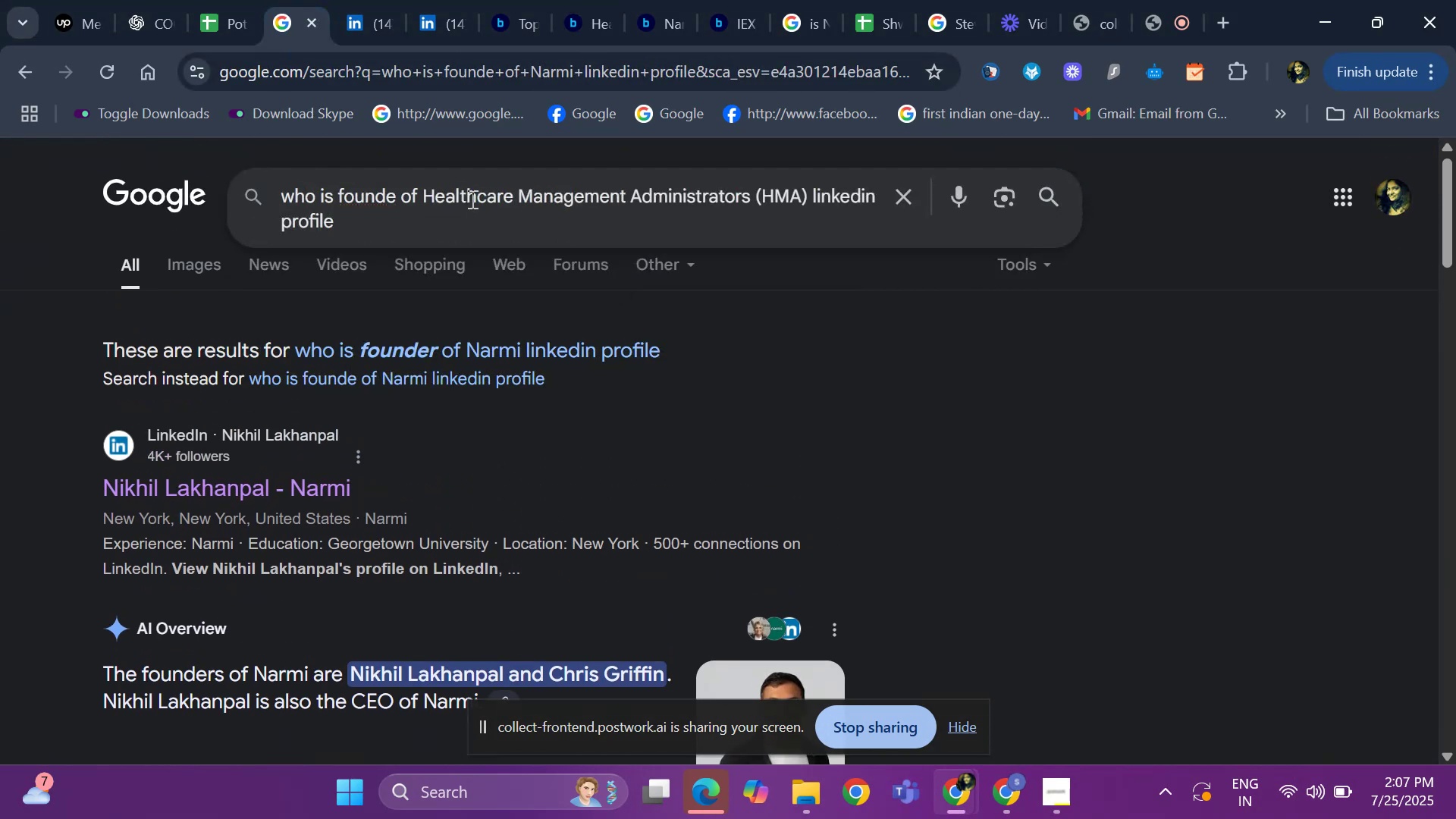 
key(Enter)
 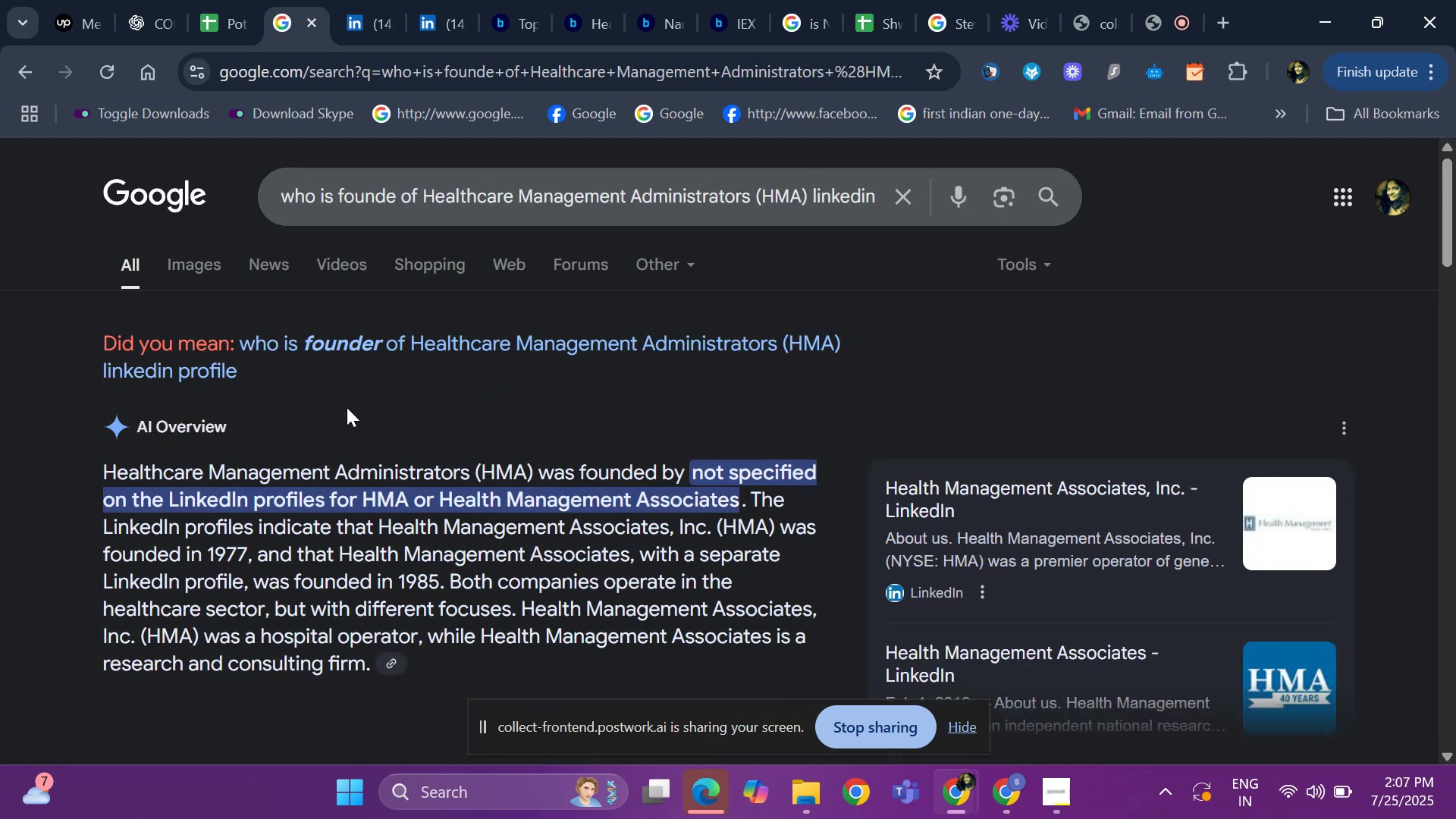 
scroll: coordinate [465, 513], scroll_direction: down, amount: 2.0
 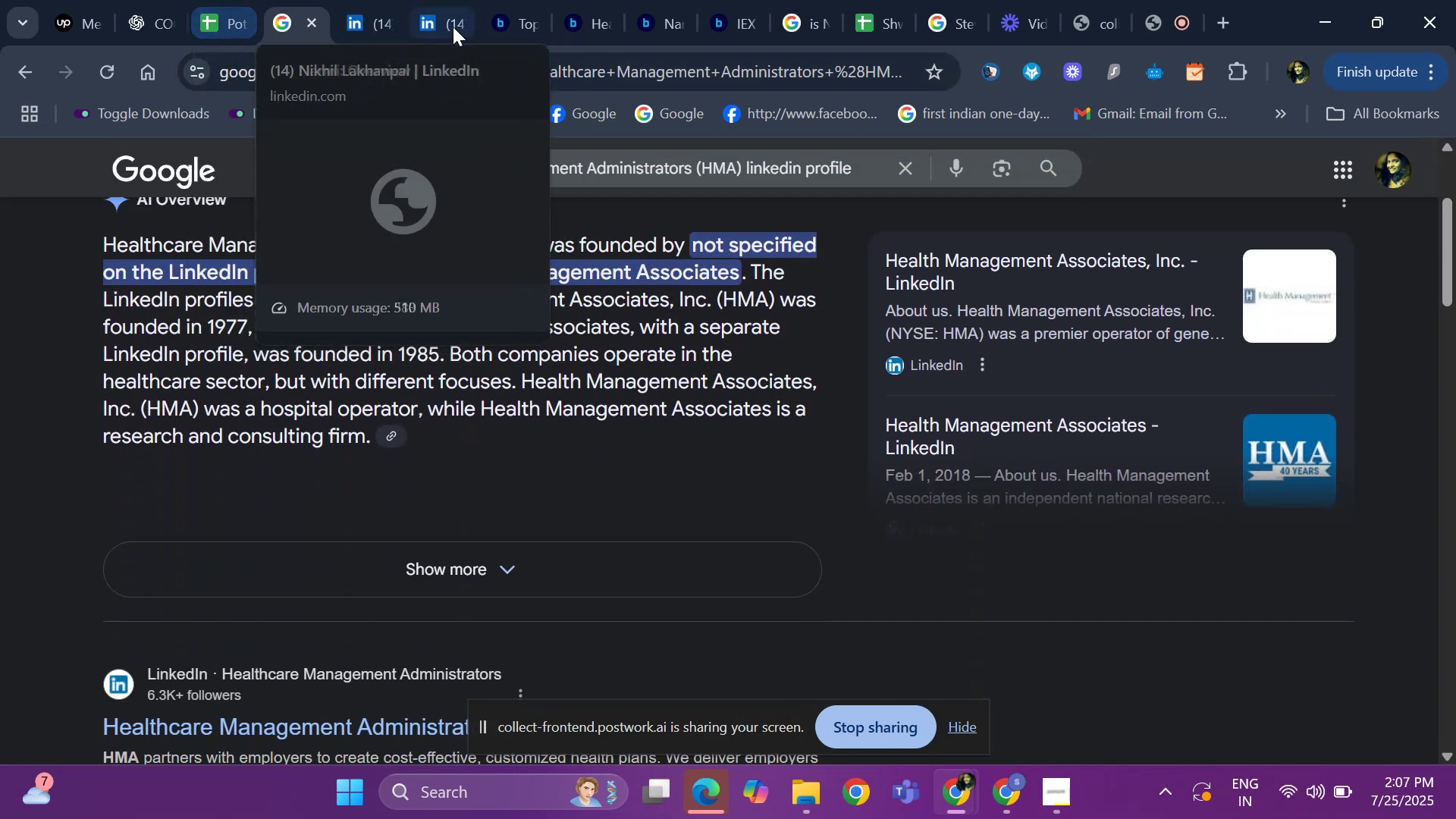 
left_click([518, 24])
 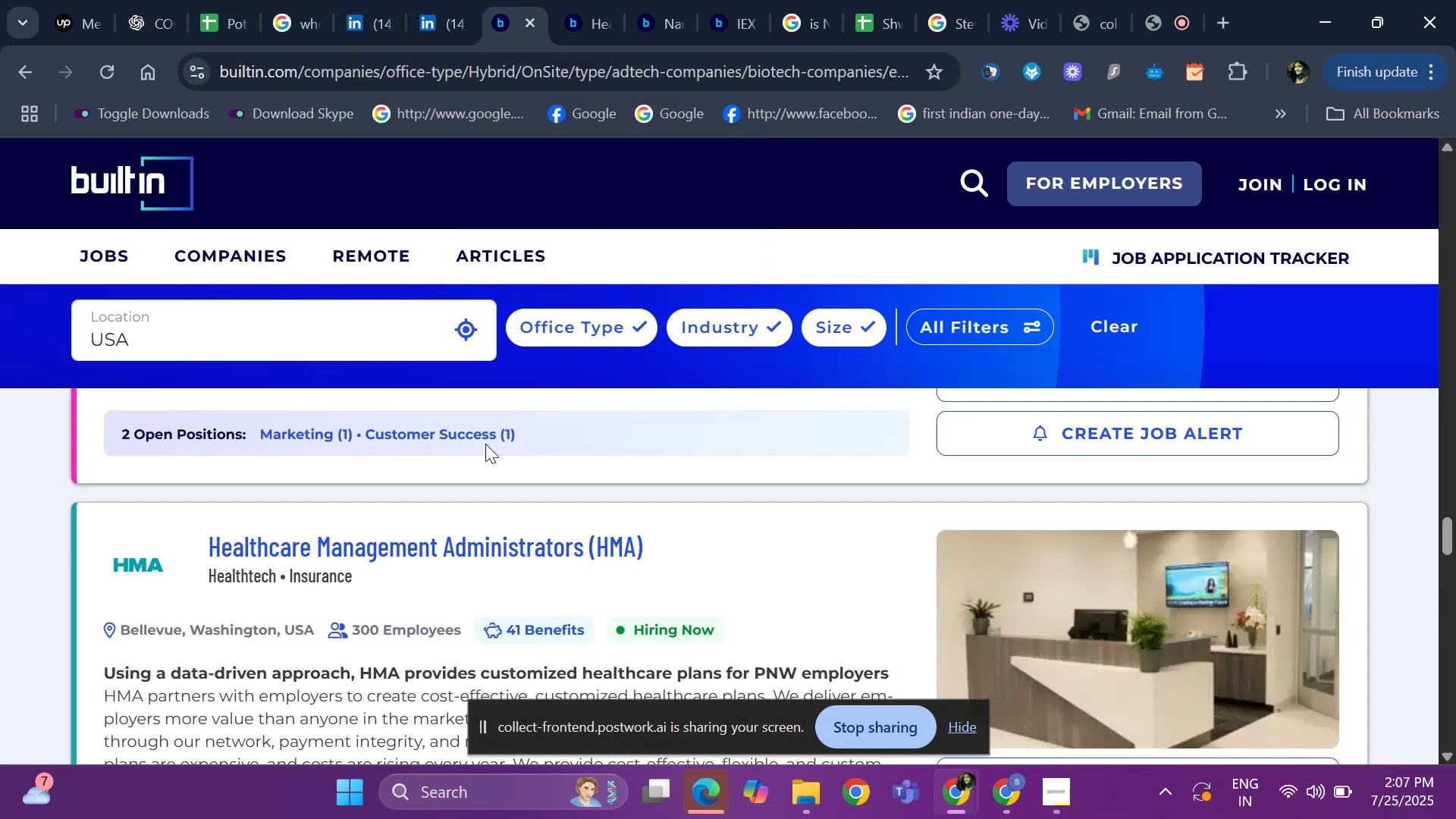 
scroll: coordinate [209, 492], scroll_direction: down, amount: 6.0
 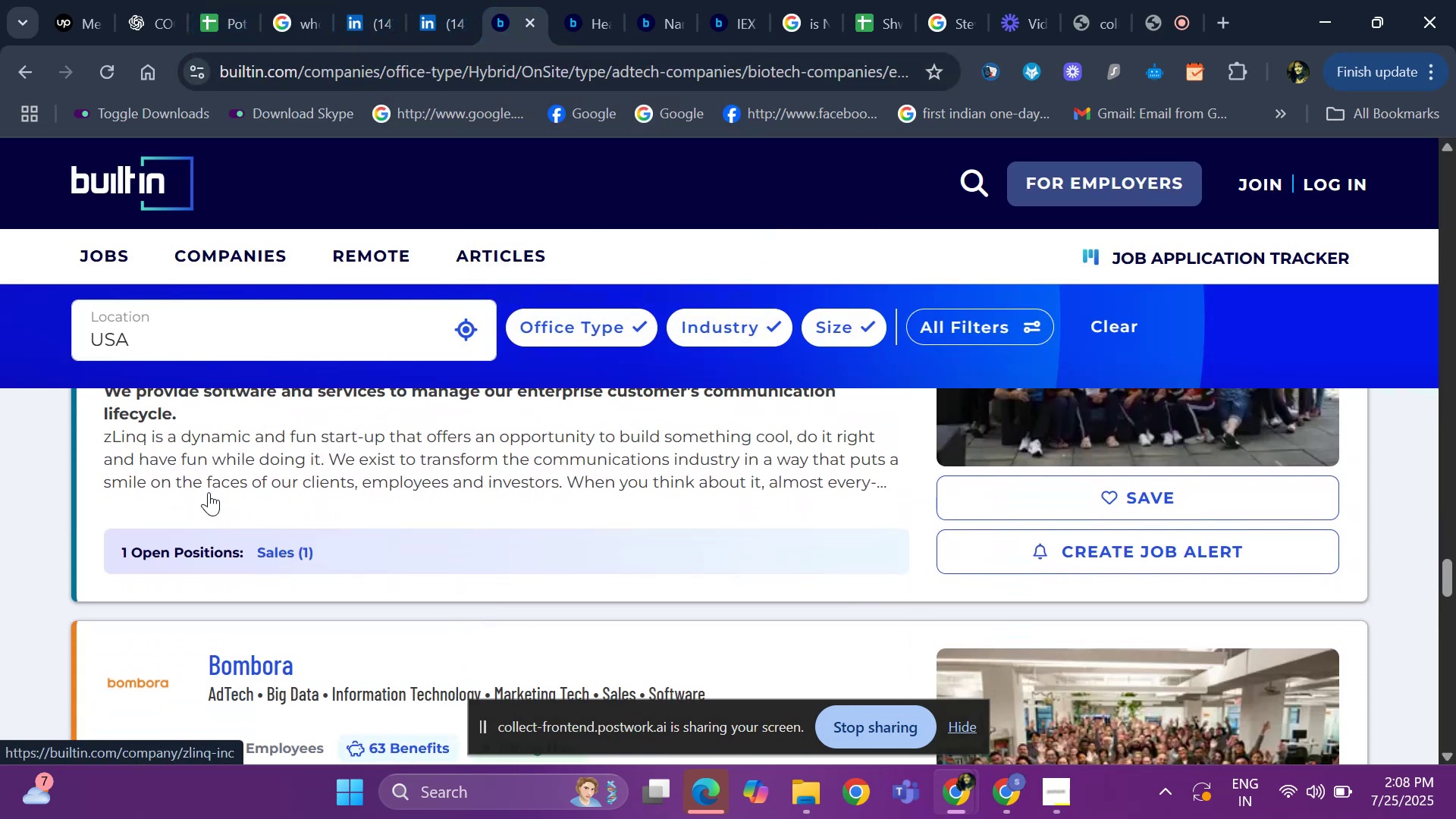 
scroll: coordinate [209, 492], scroll_direction: up, amount: 2.0
 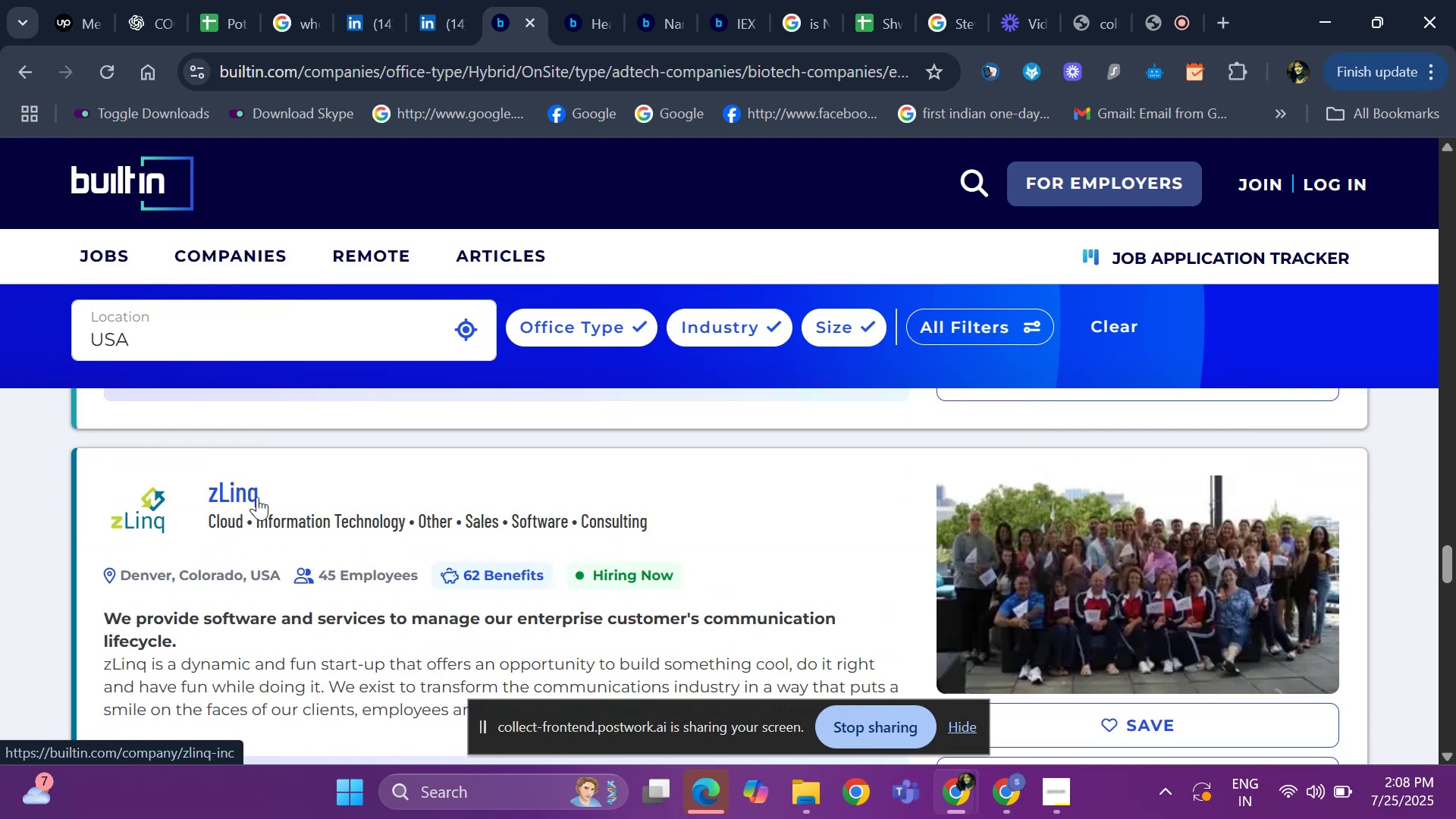 
left_click([281, 497])
 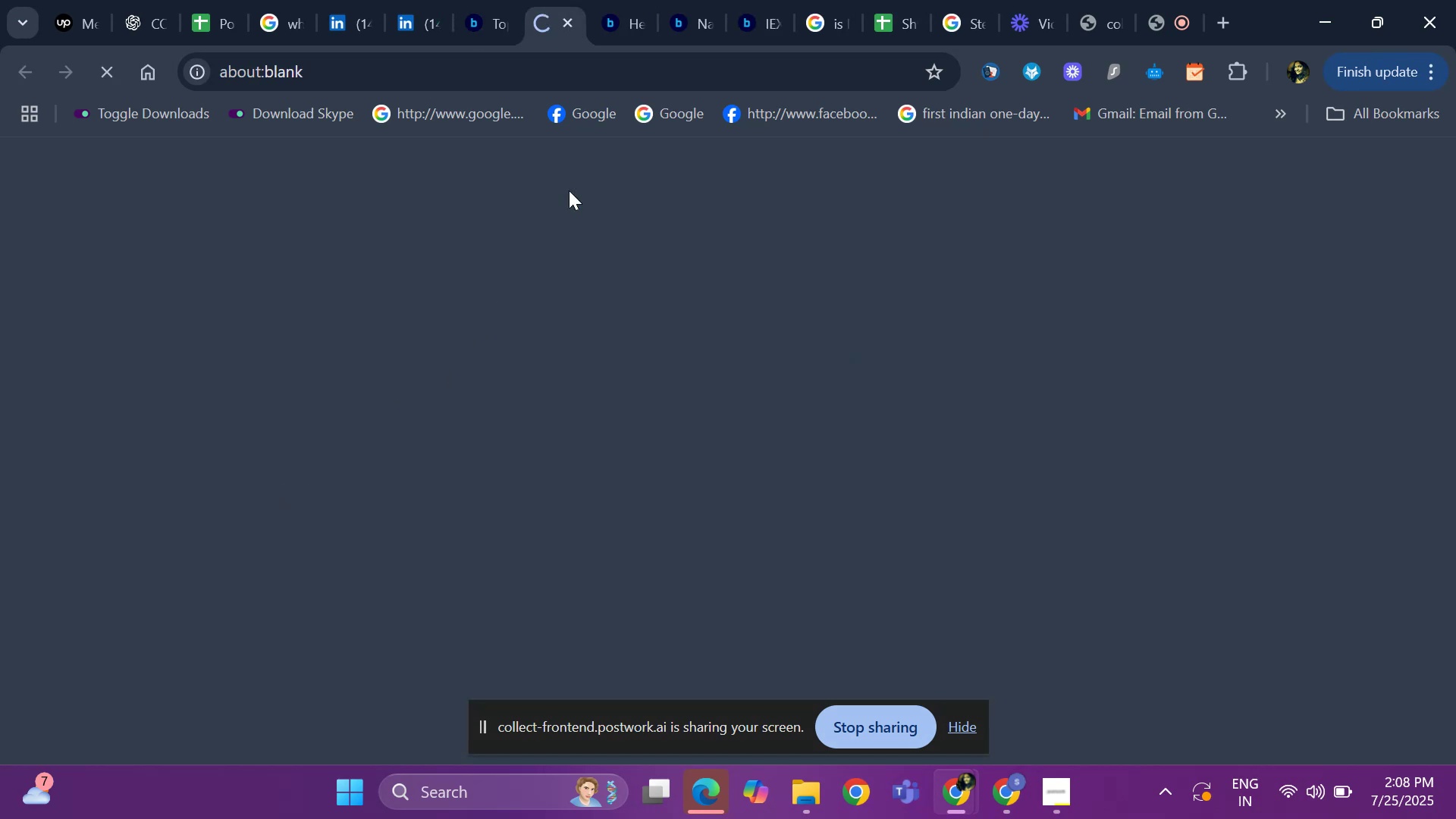 
left_click([627, 9])
 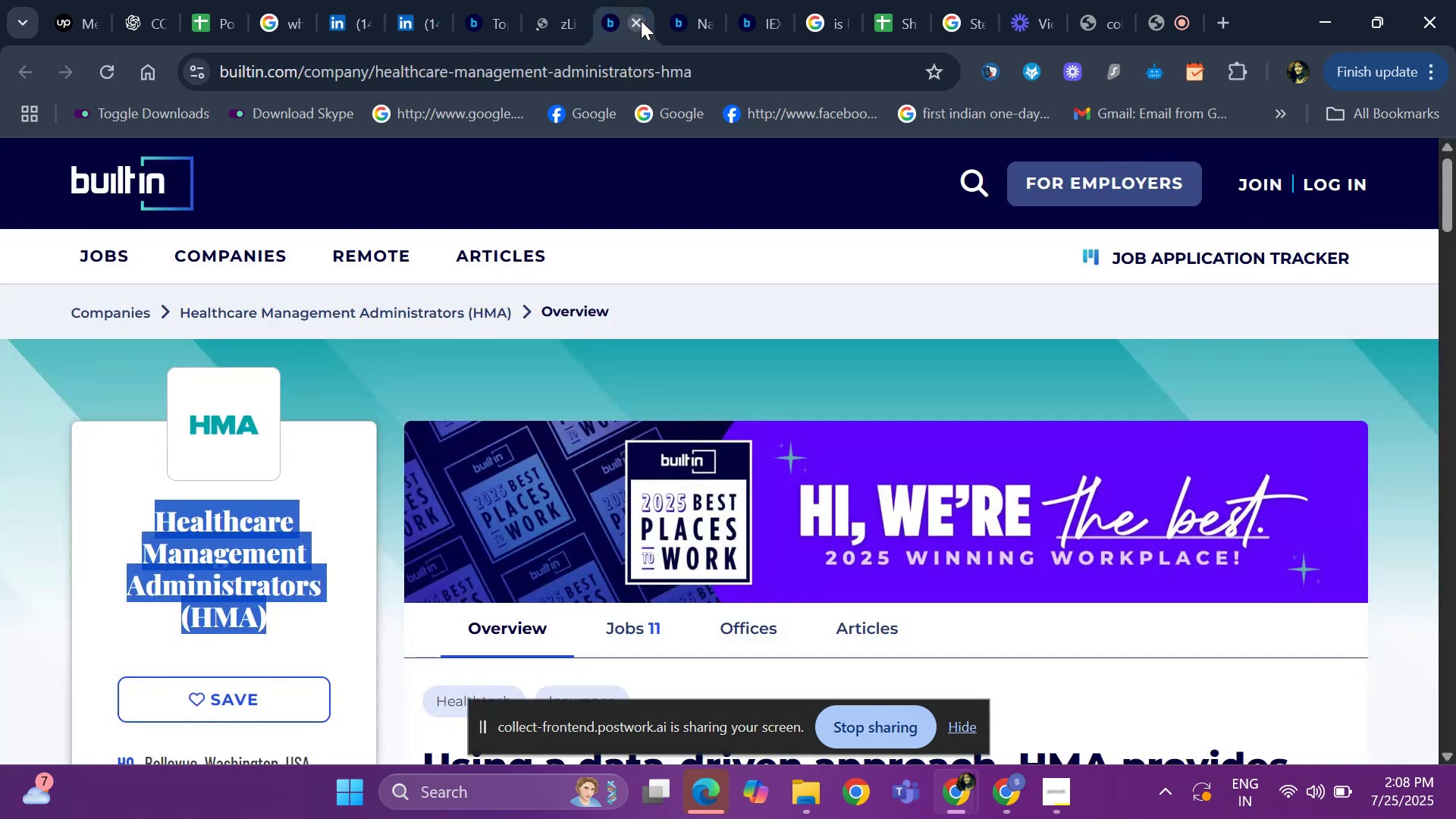 
left_click([641, 22])
 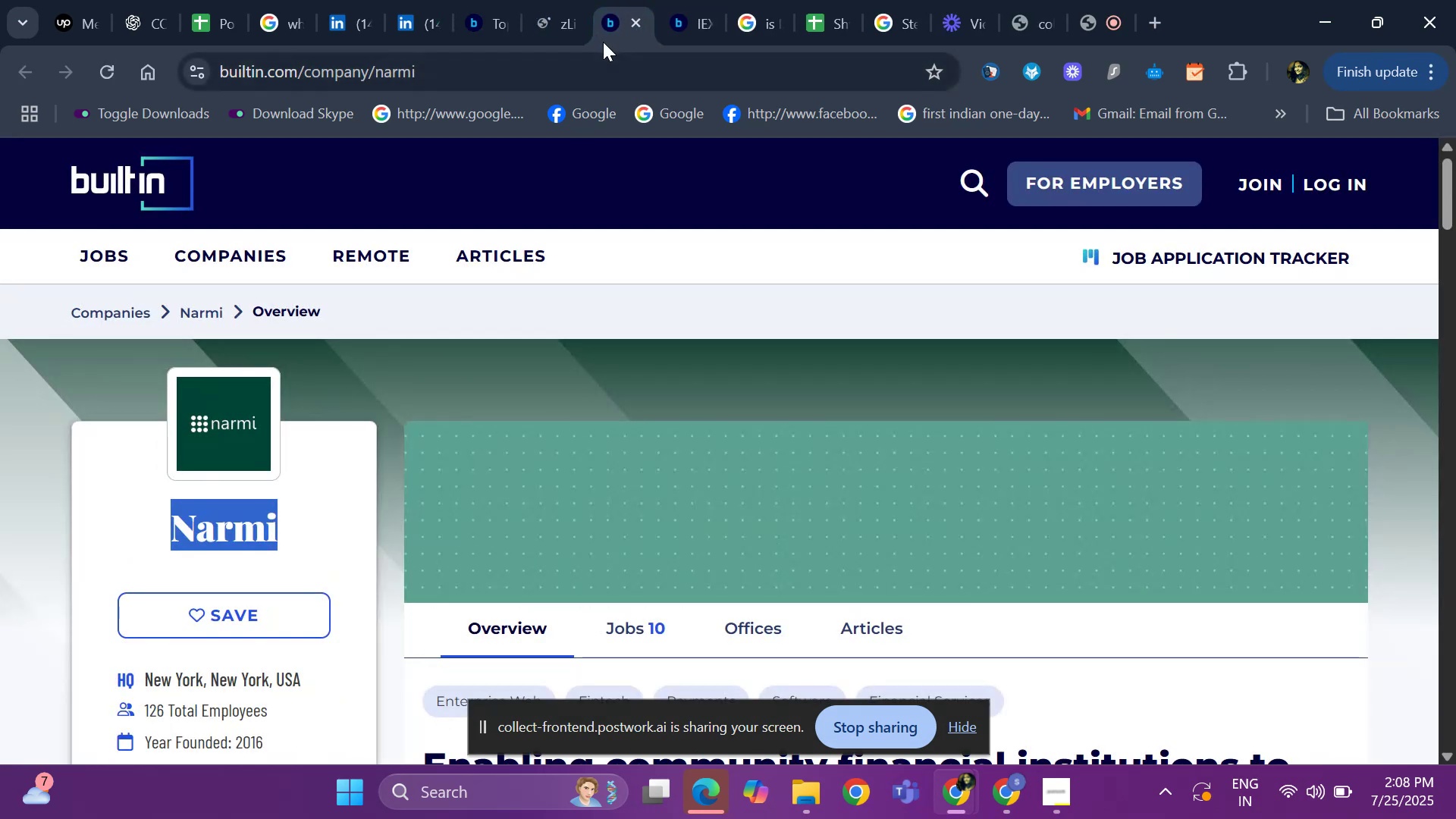 
left_click([563, 25])
 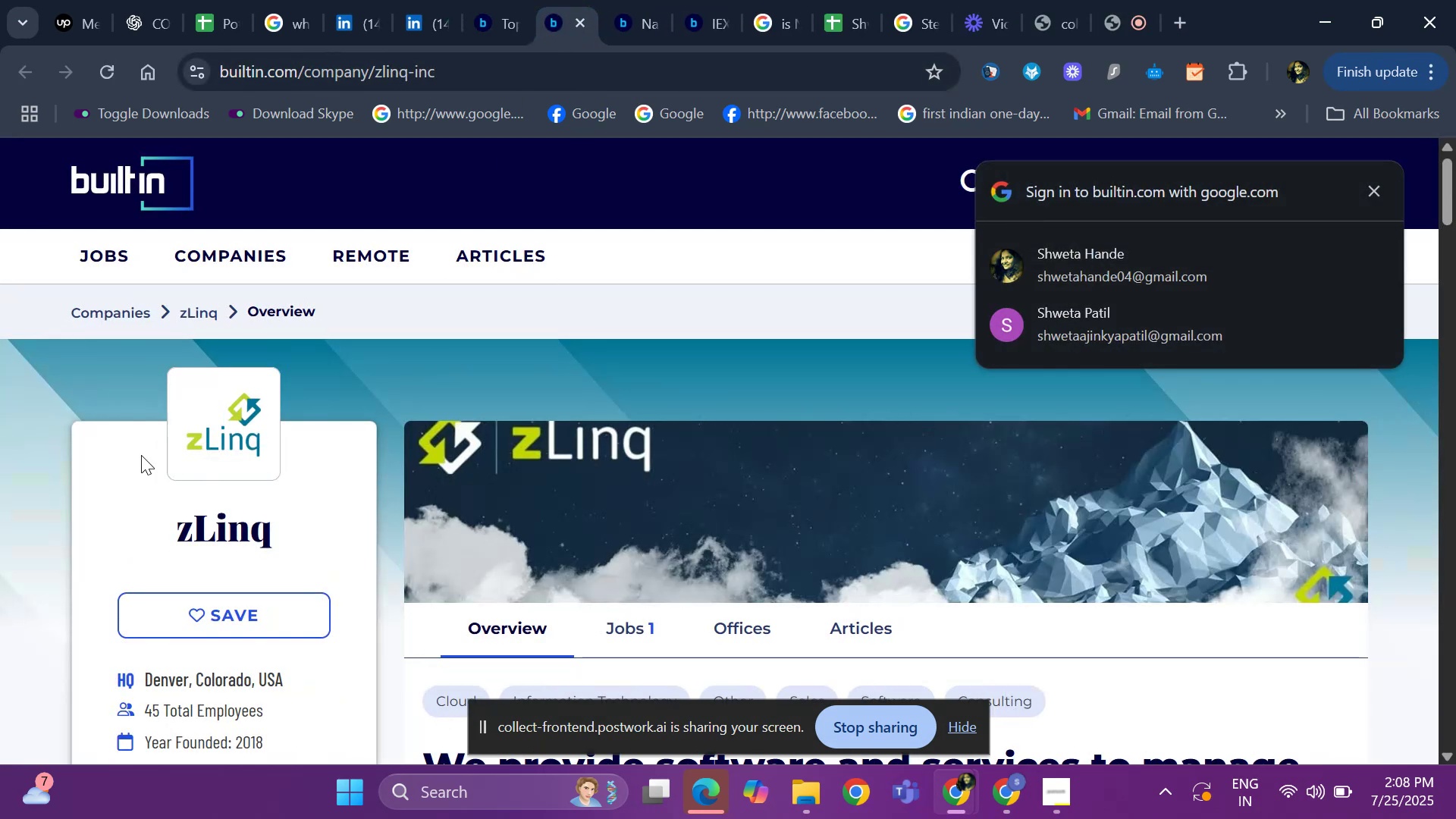 
left_click_drag(start_coordinate=[152, 513], to_coordinate=[276, 535])
 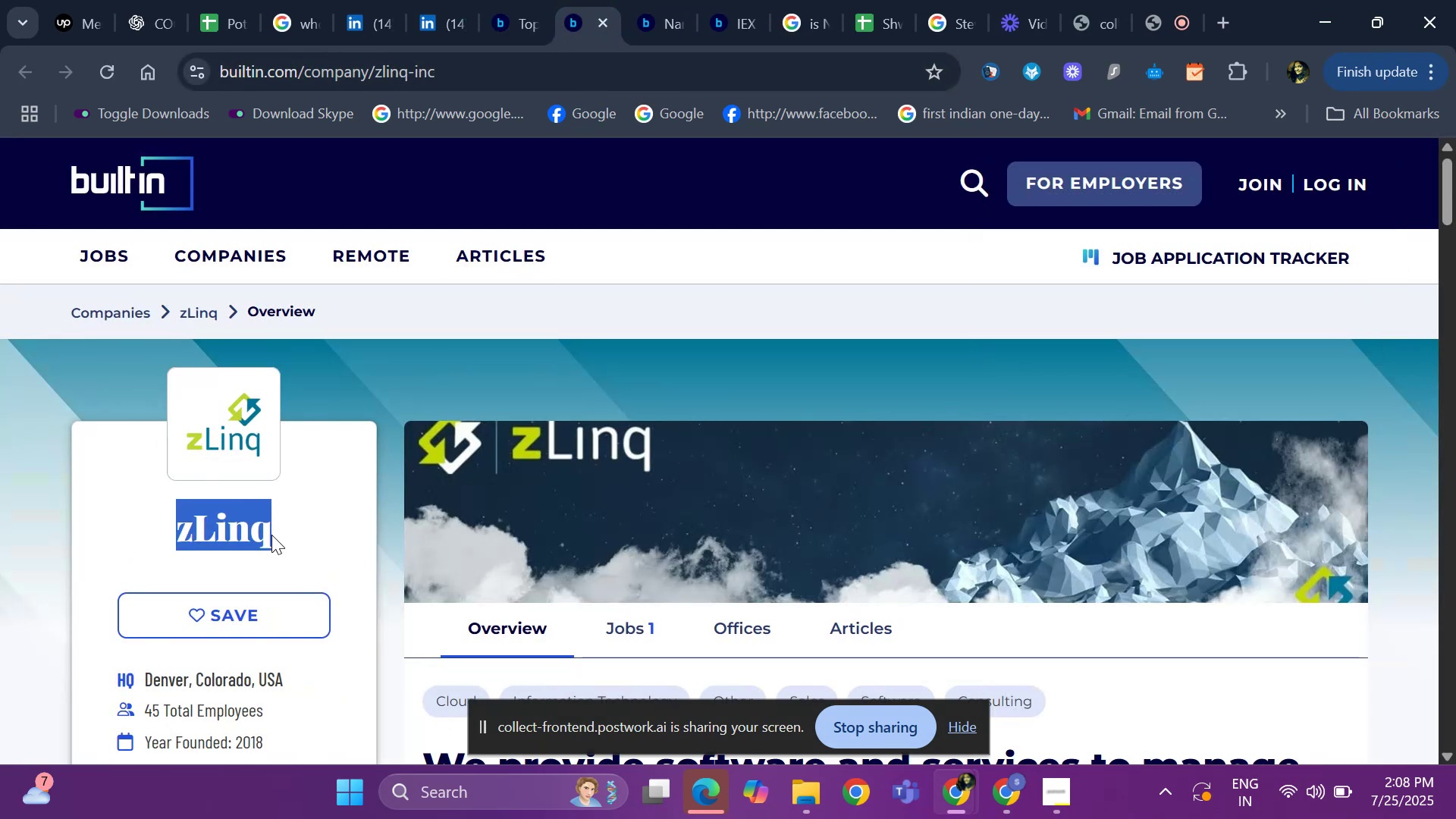 
key(Control+ControlLeft)
 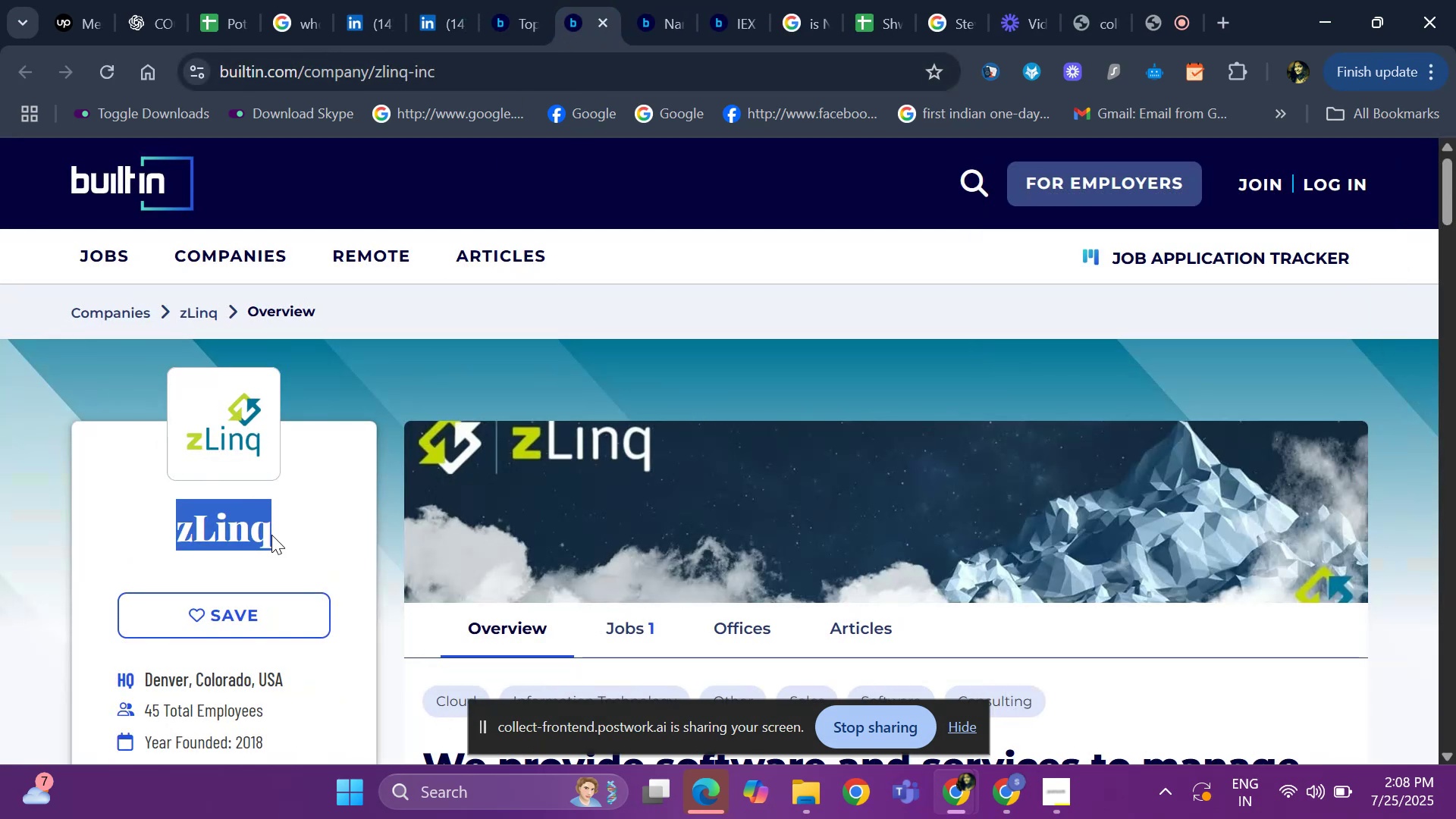 
key(Control+C)
 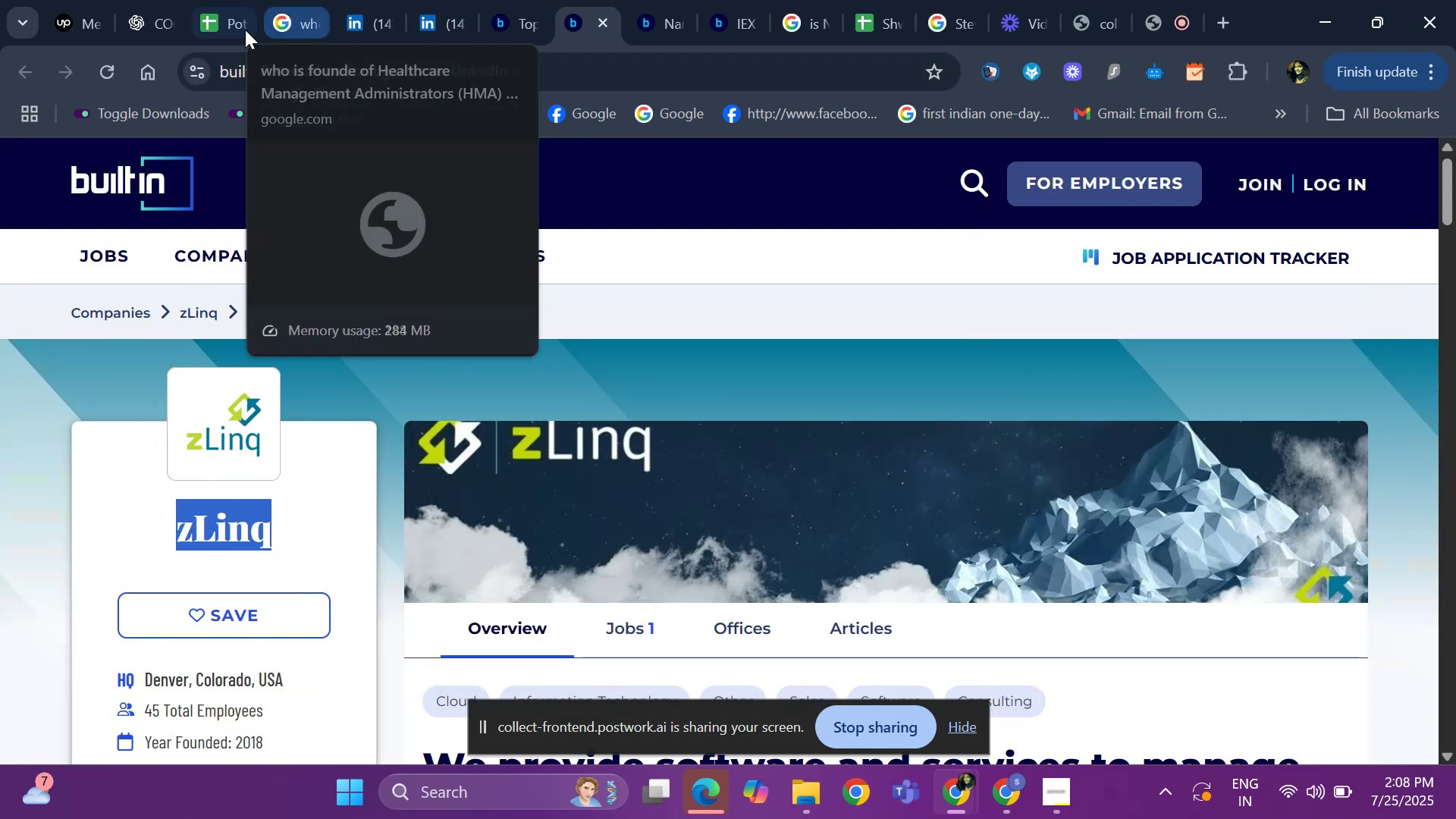 
left_click([231, 32])
 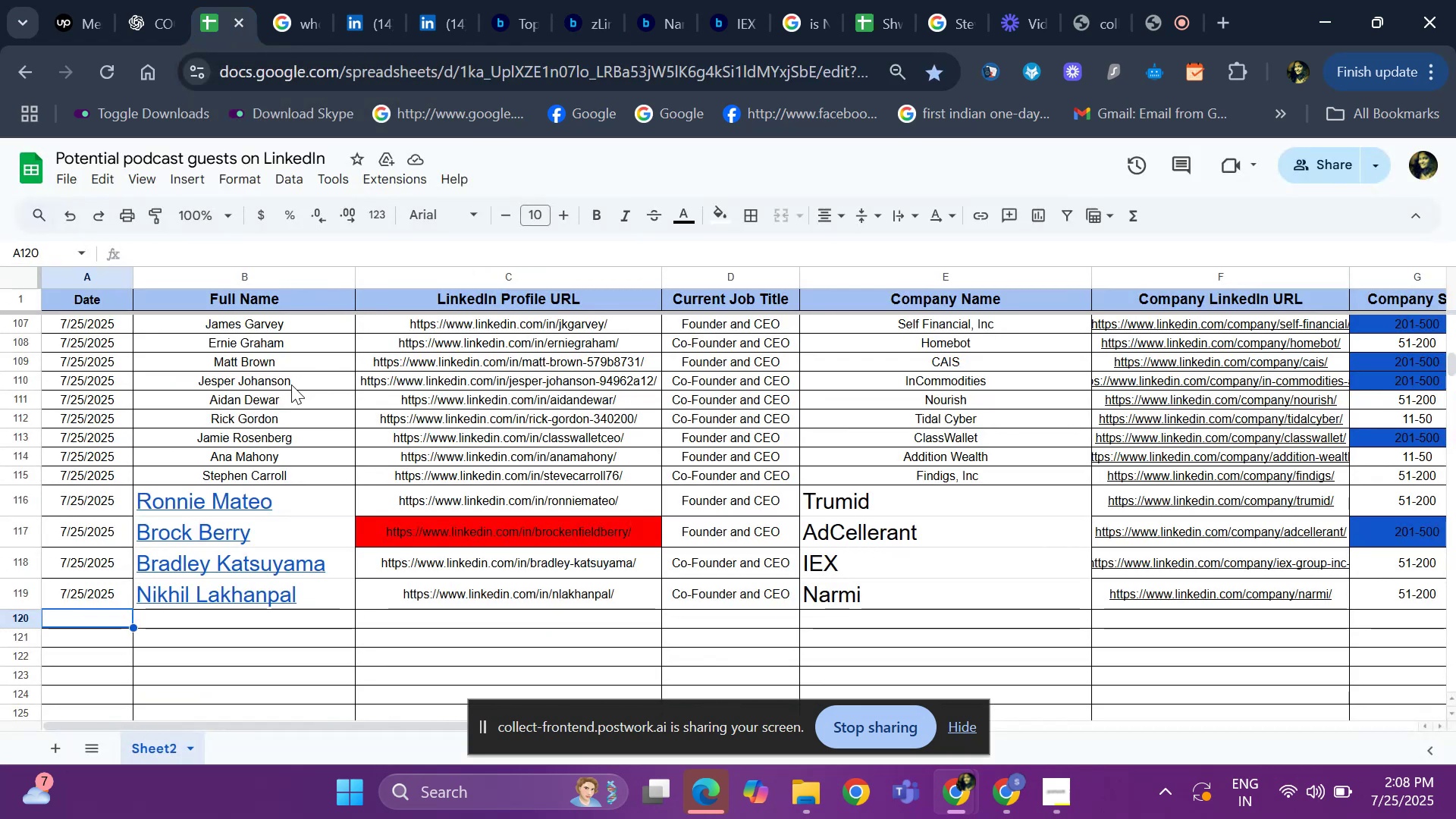 
left_click([359, 14])
 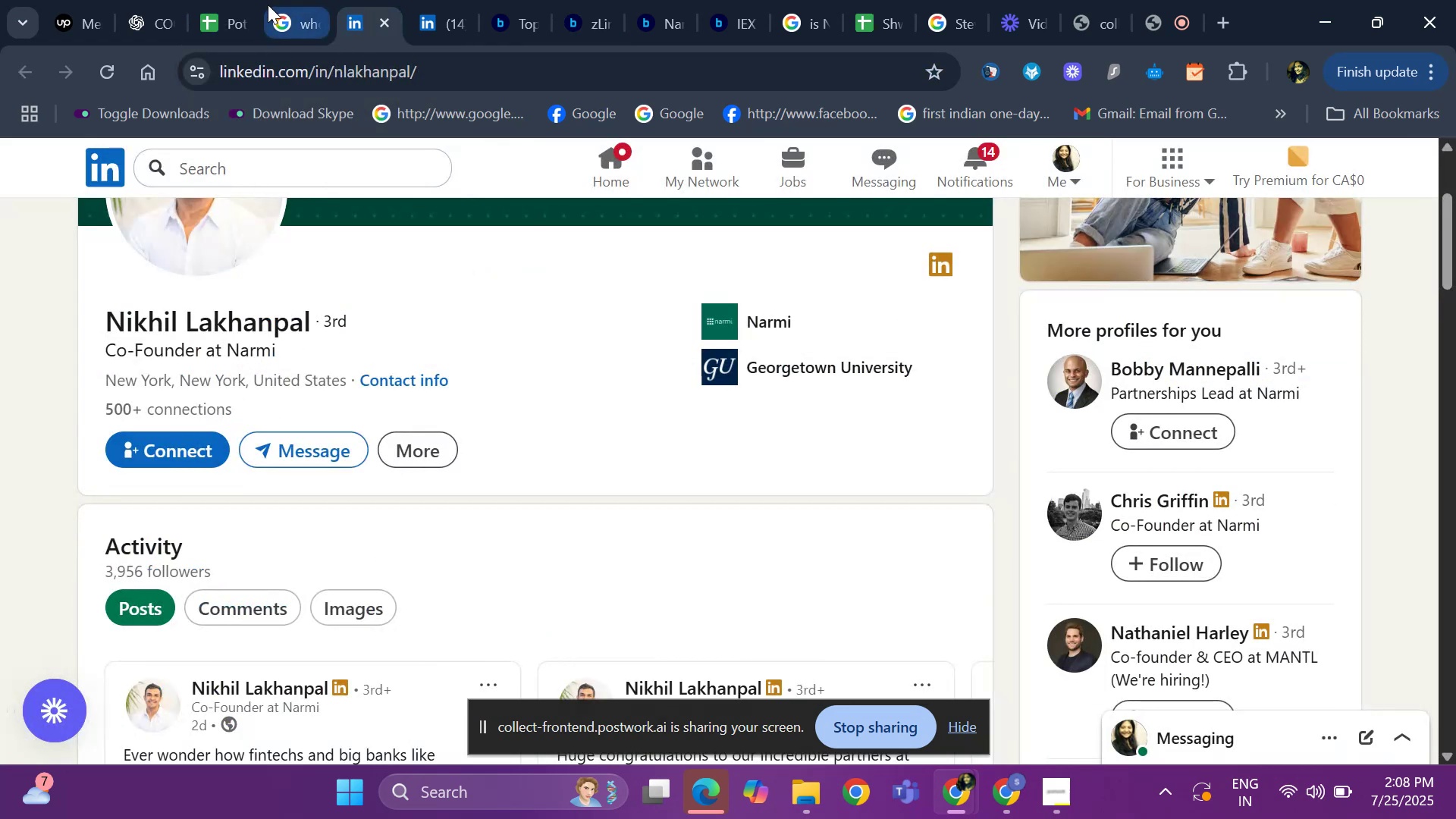 
left_click([285, 14])
 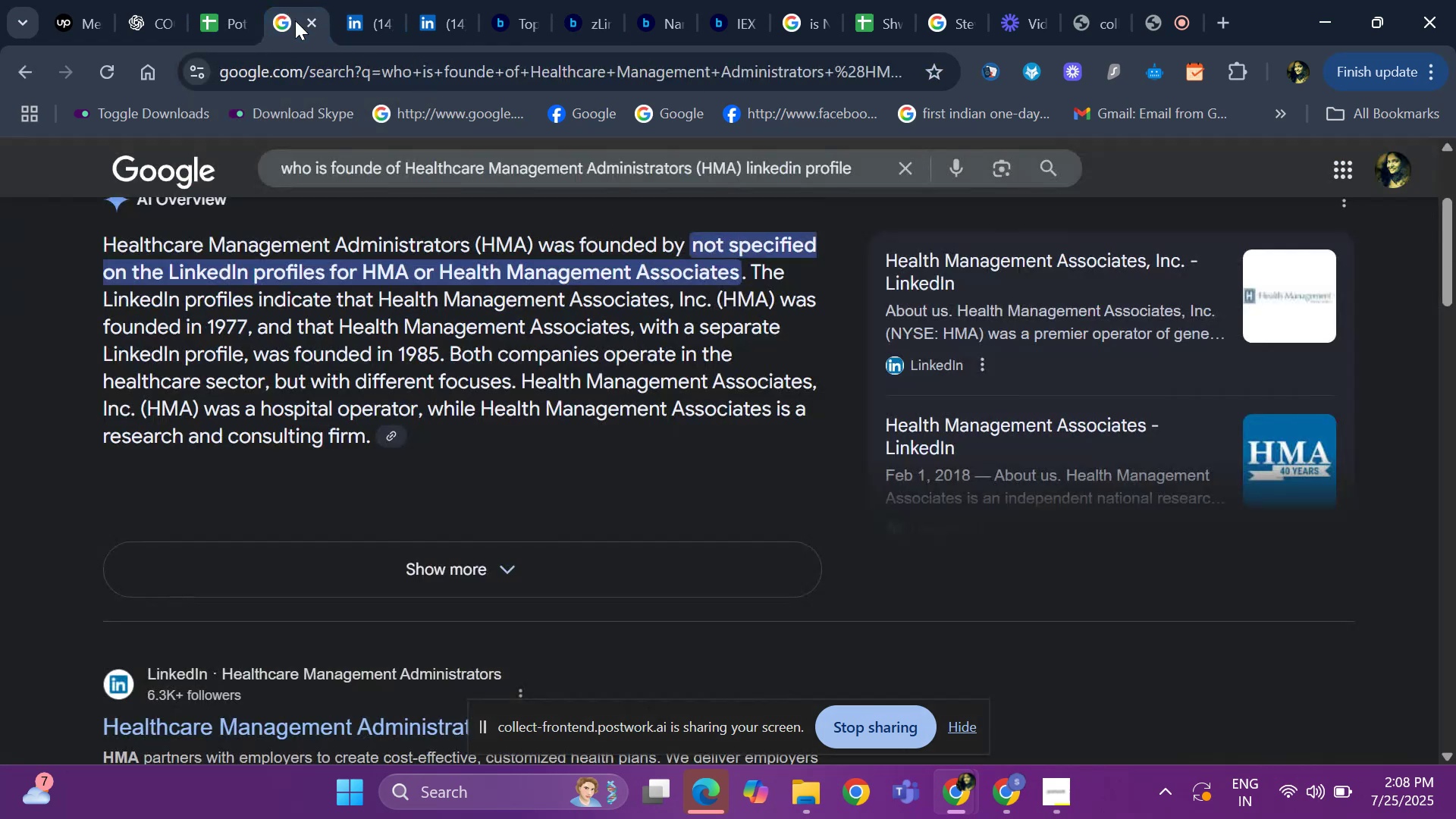 
scroll: coordinate [403, 279], scroll_direction: up, amount: 4.0
 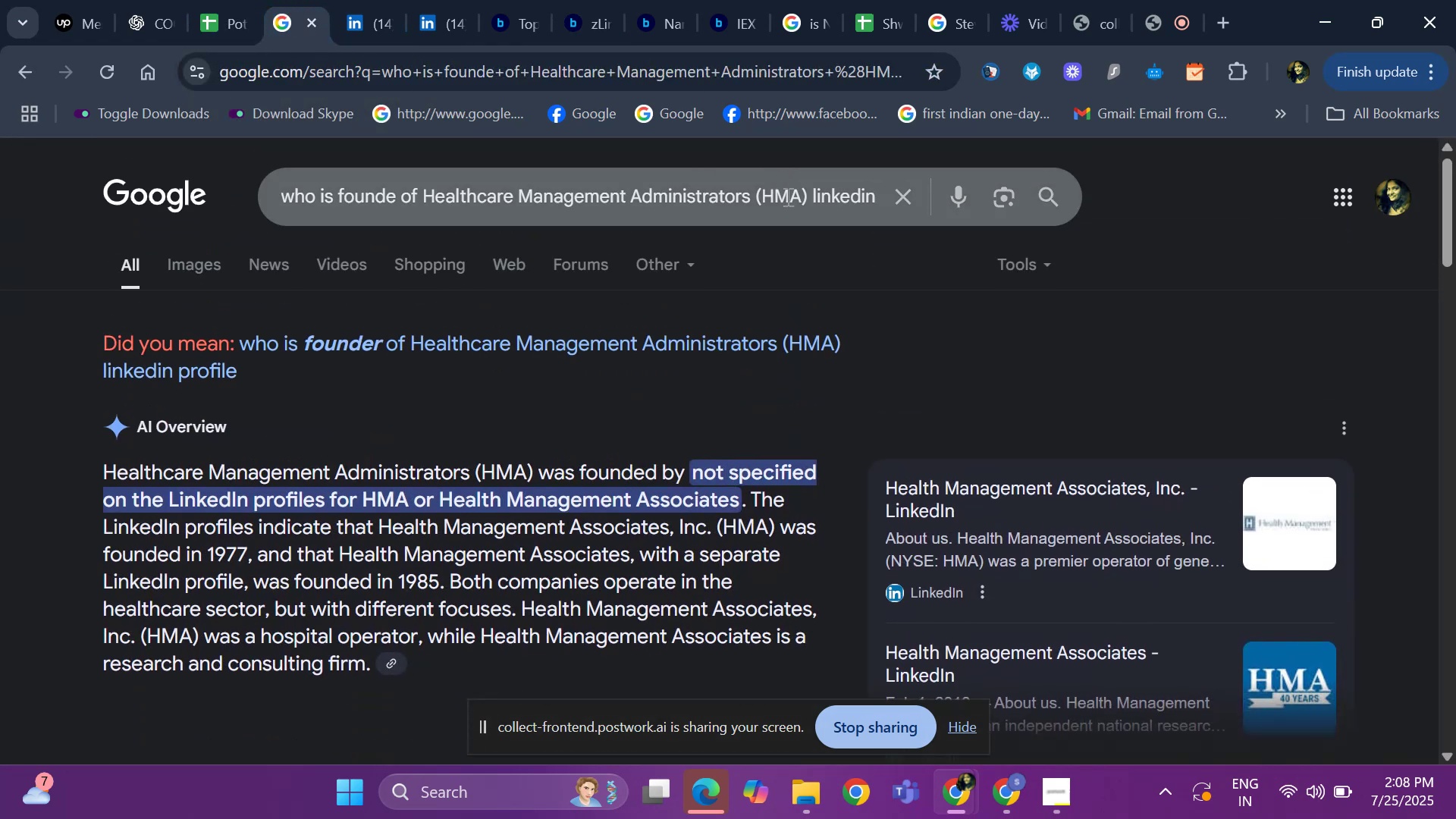 
left_click_drag(start_coordinate=[807, 198], to_coordinate=[427, 190])
 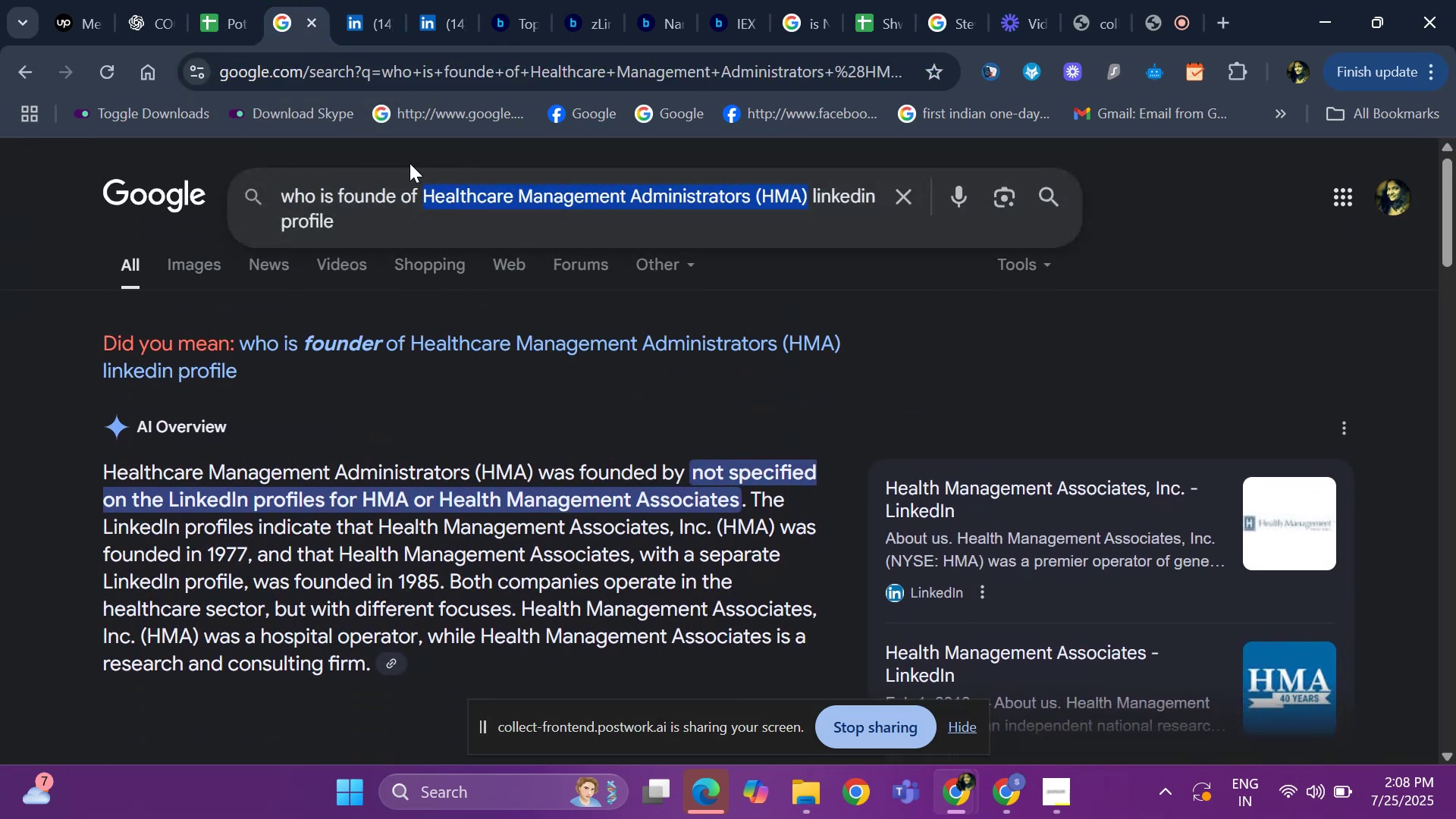 
key(Backspace)
 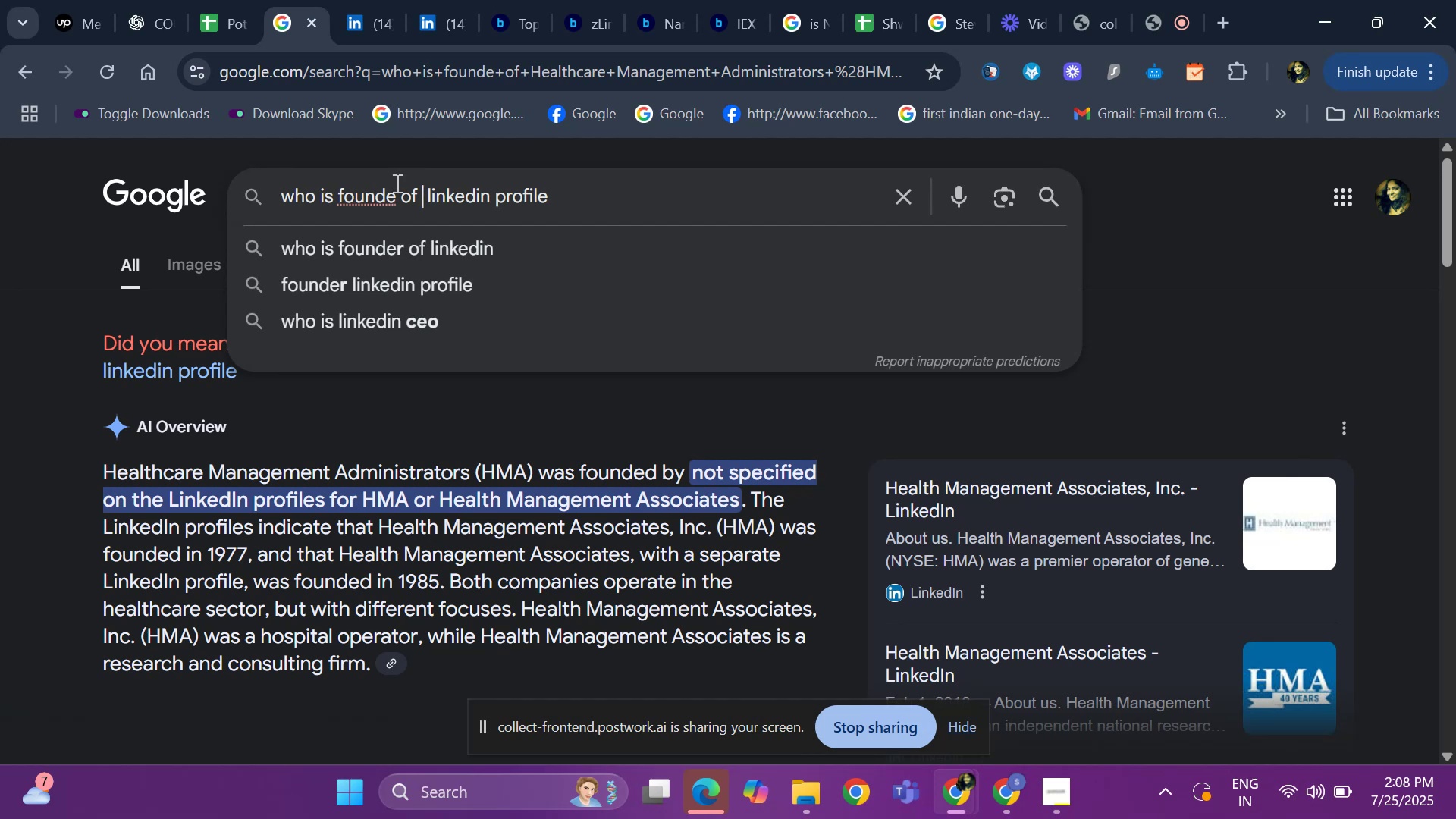 
left_click([401, 195])
 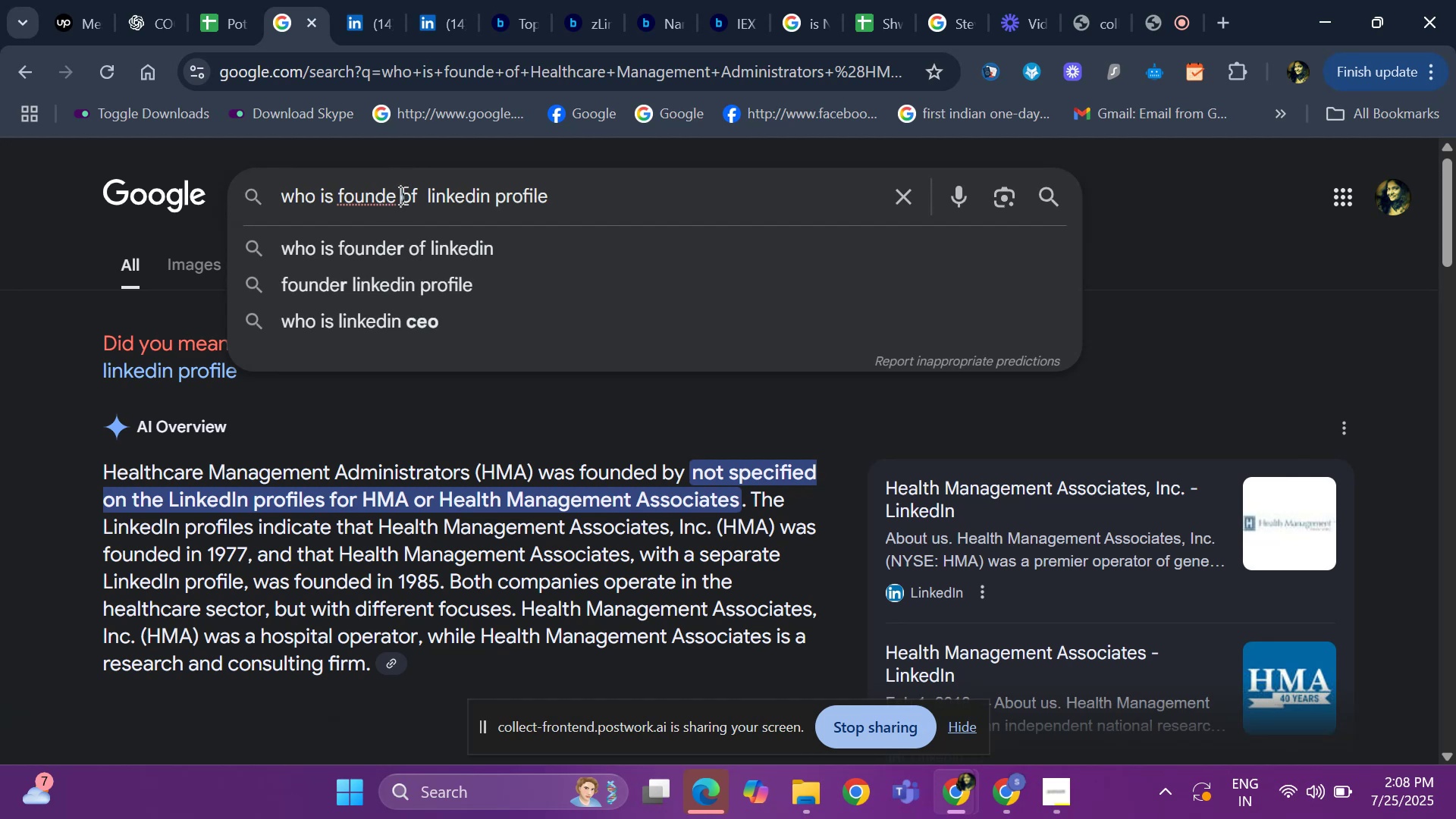 
key(ArrowLeft)
 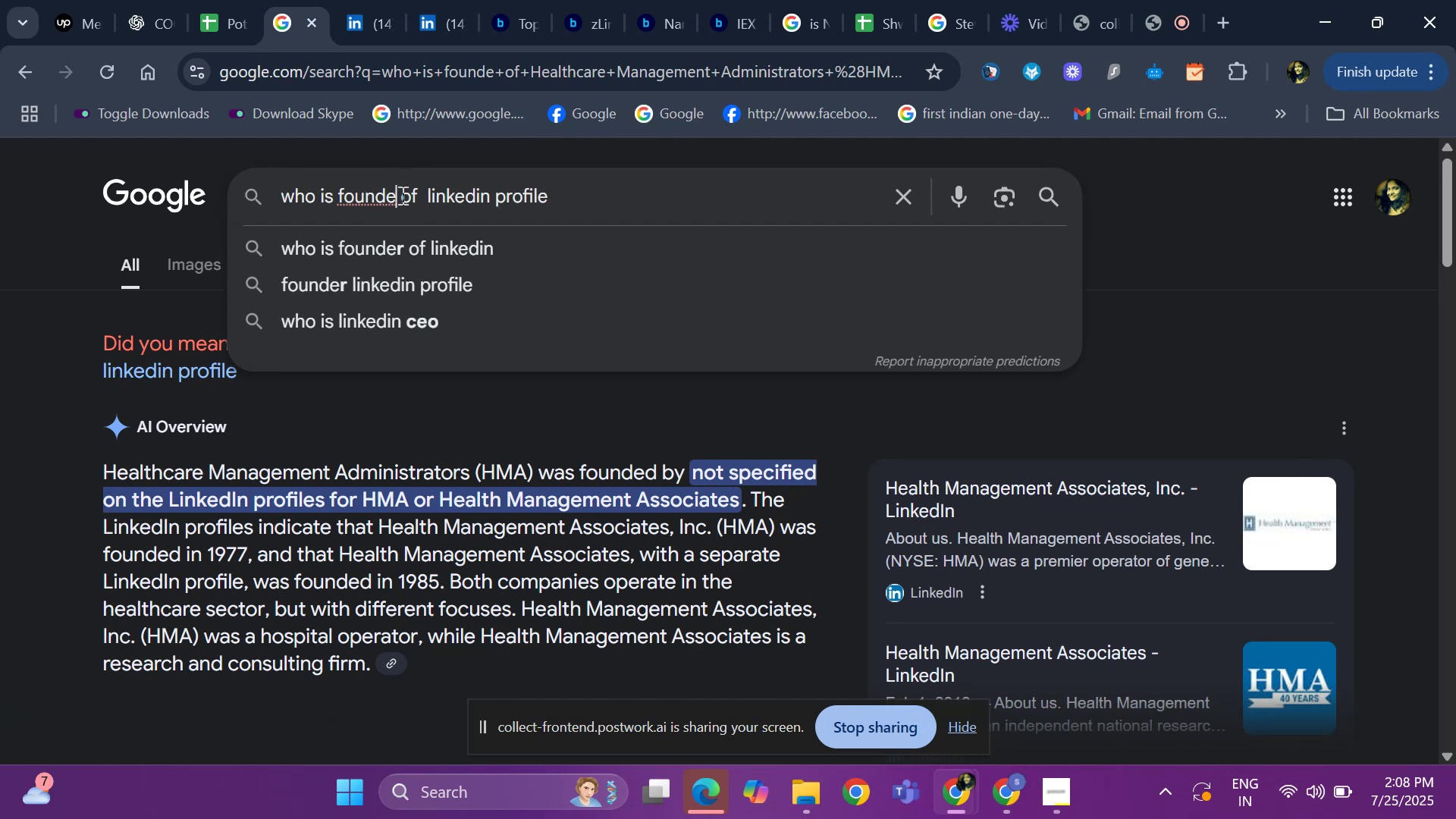 
key(R)
 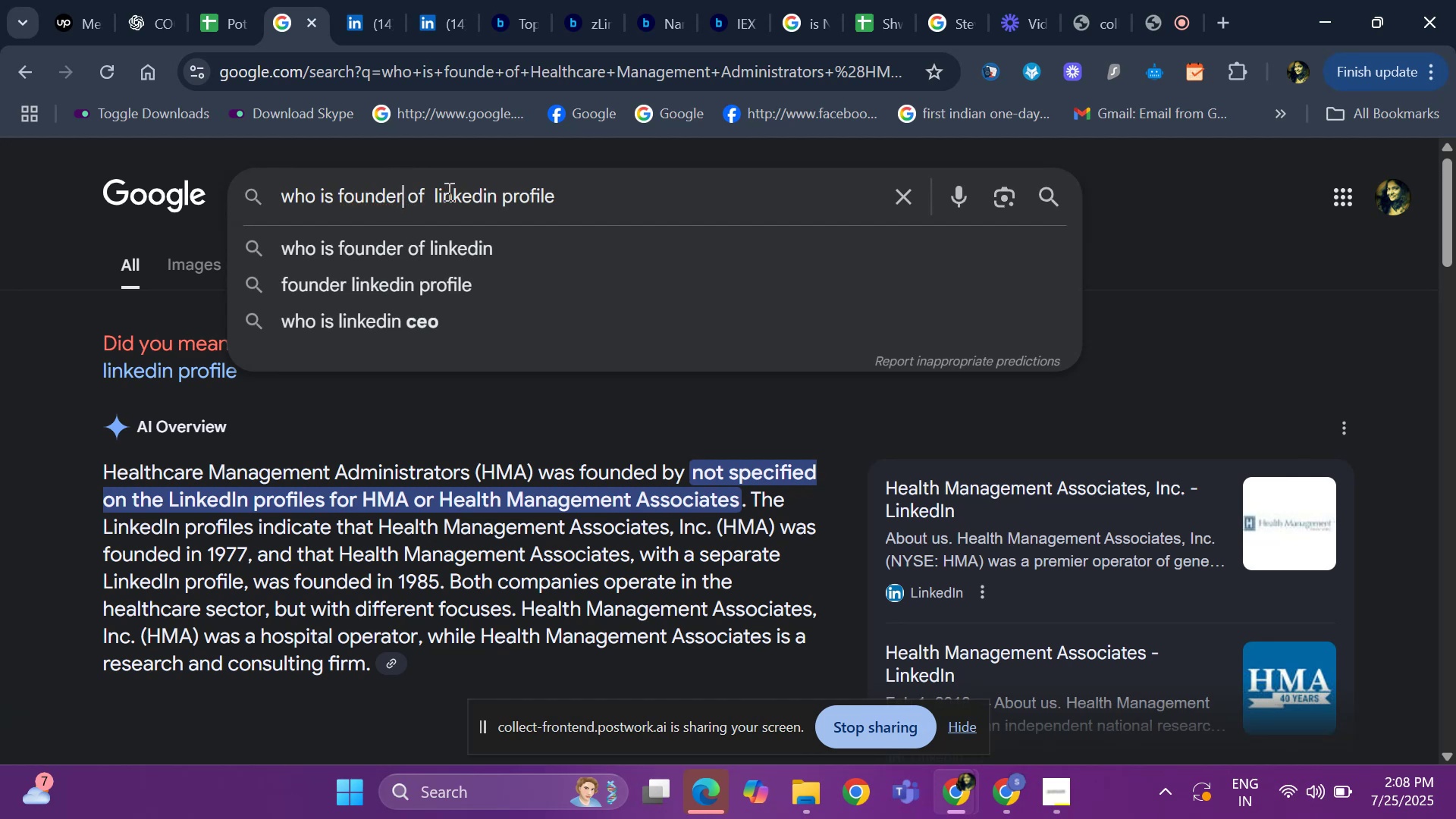 
left_click([433, 195])
 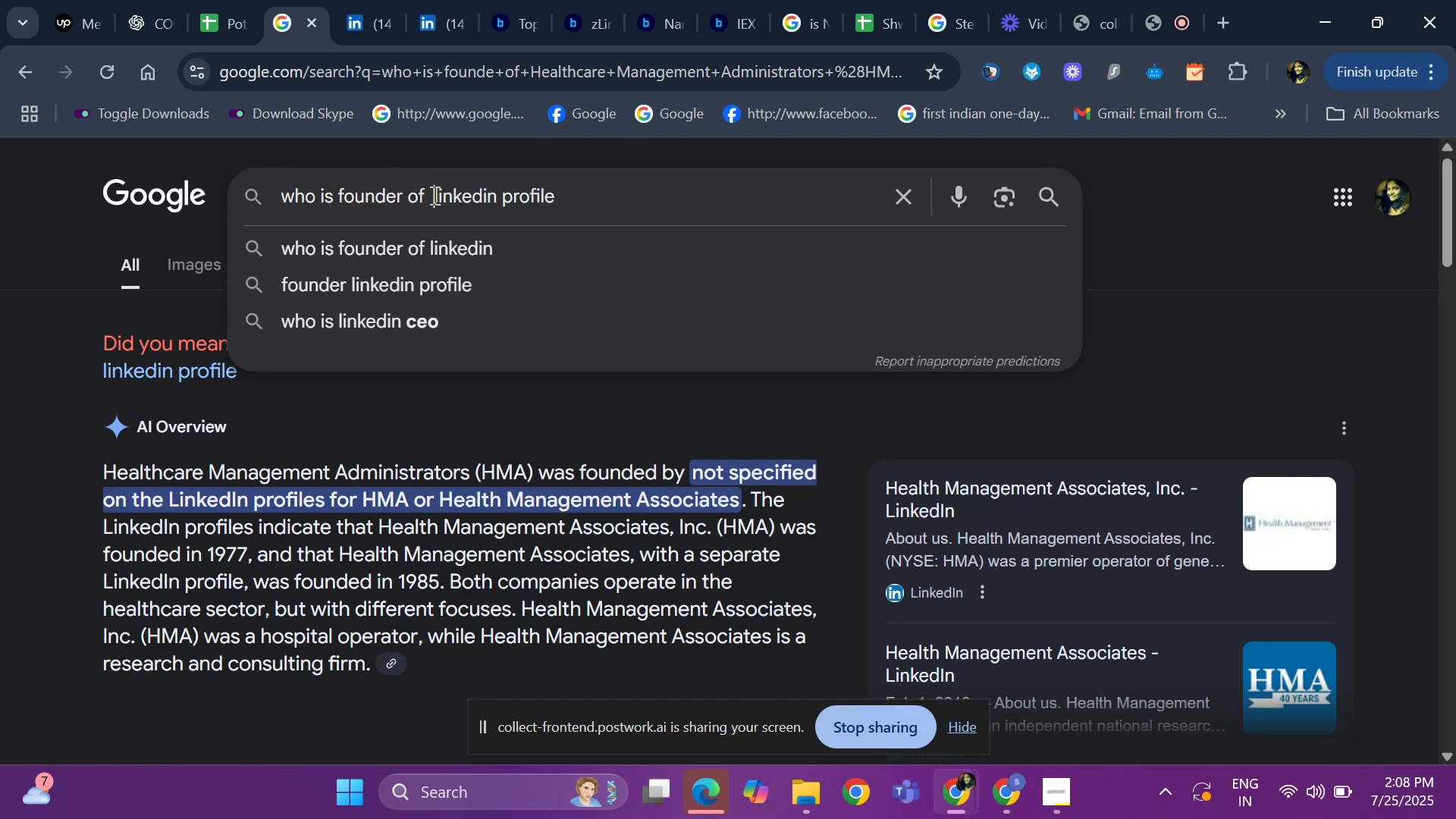 
key(ArrowLeft)
 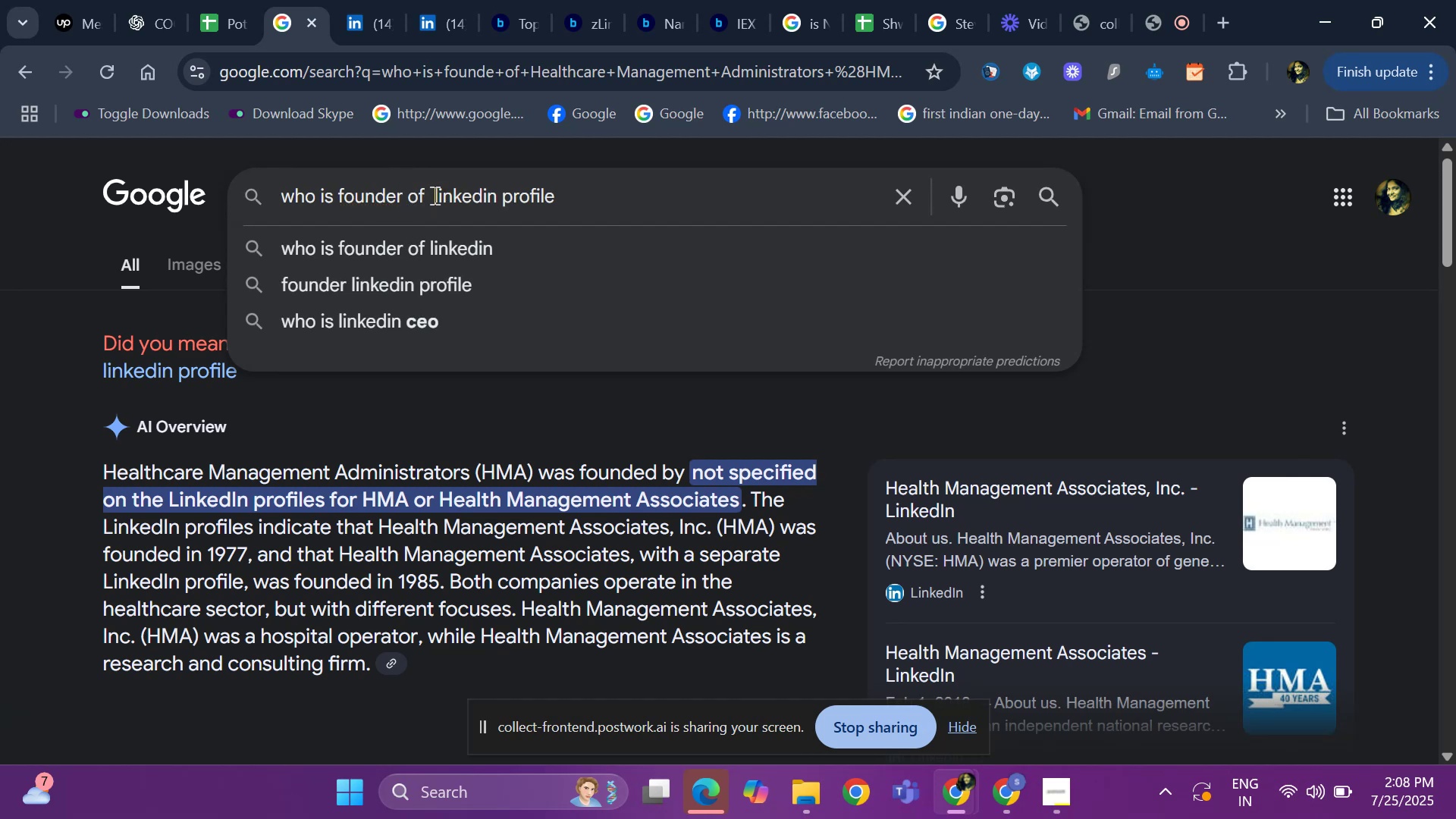 
key(Control+V)
 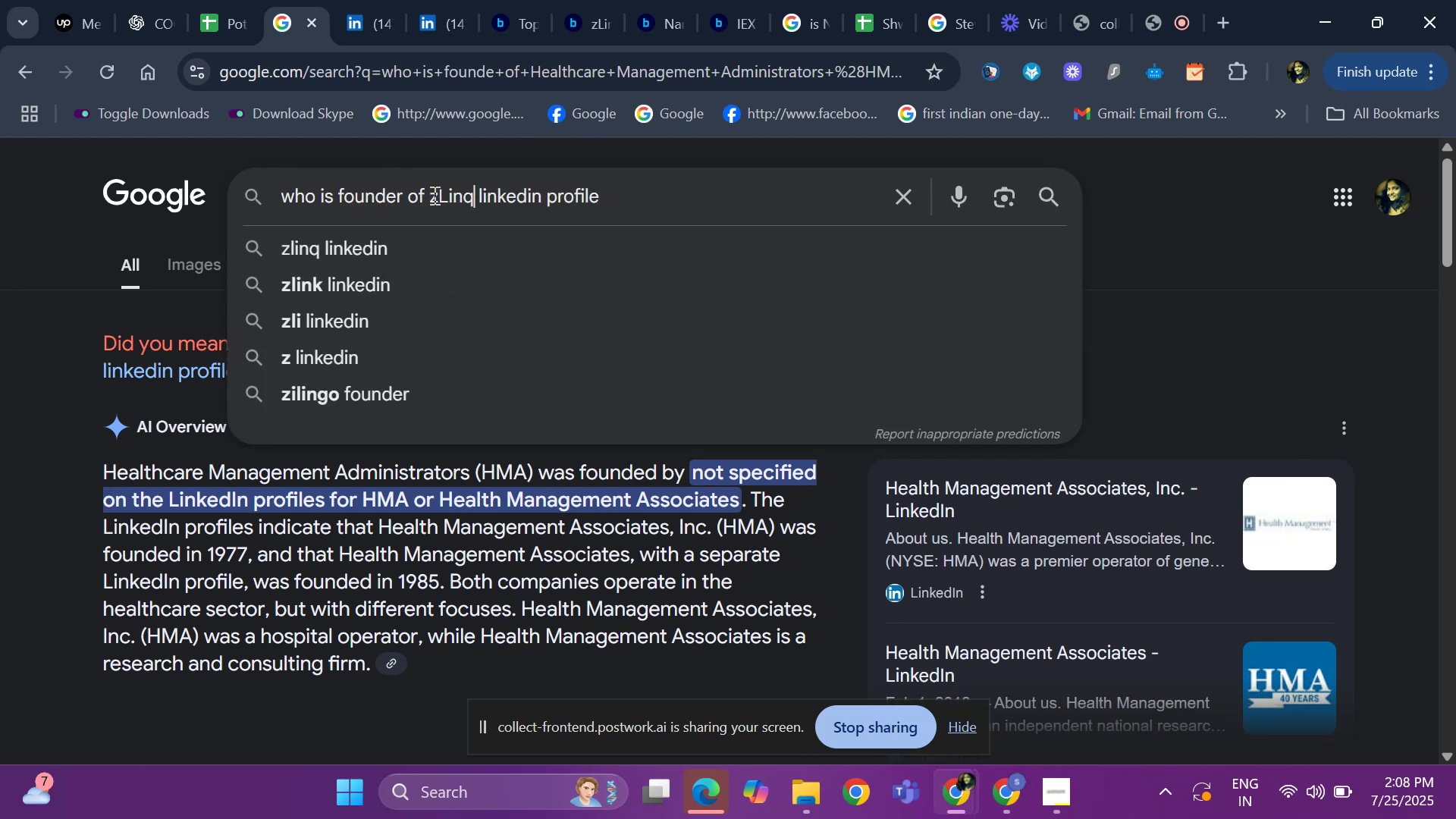 
key(Enter)
 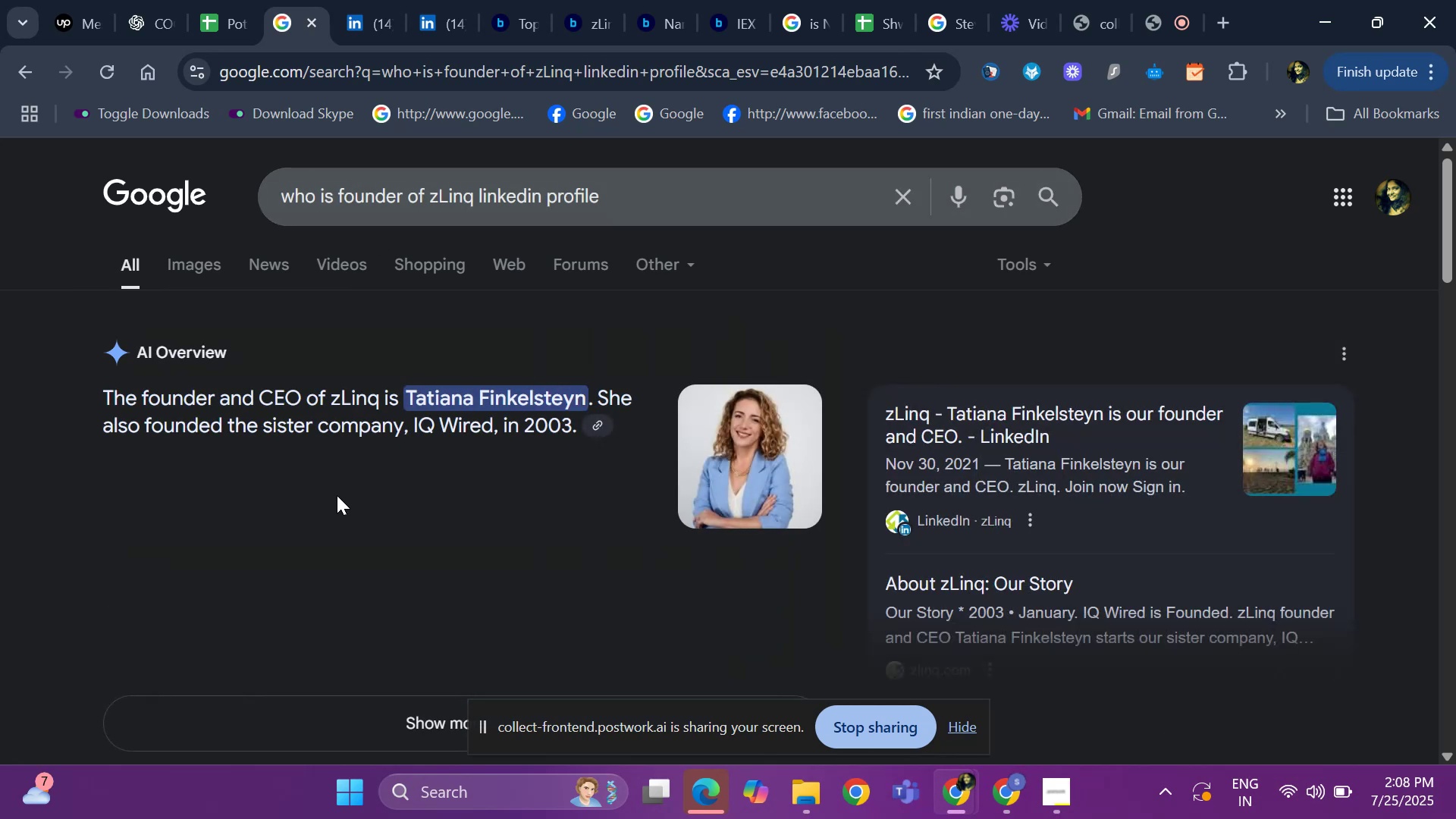 
scroll: coordinate [431, 463], scroll_direction: down, amount: 4.0
 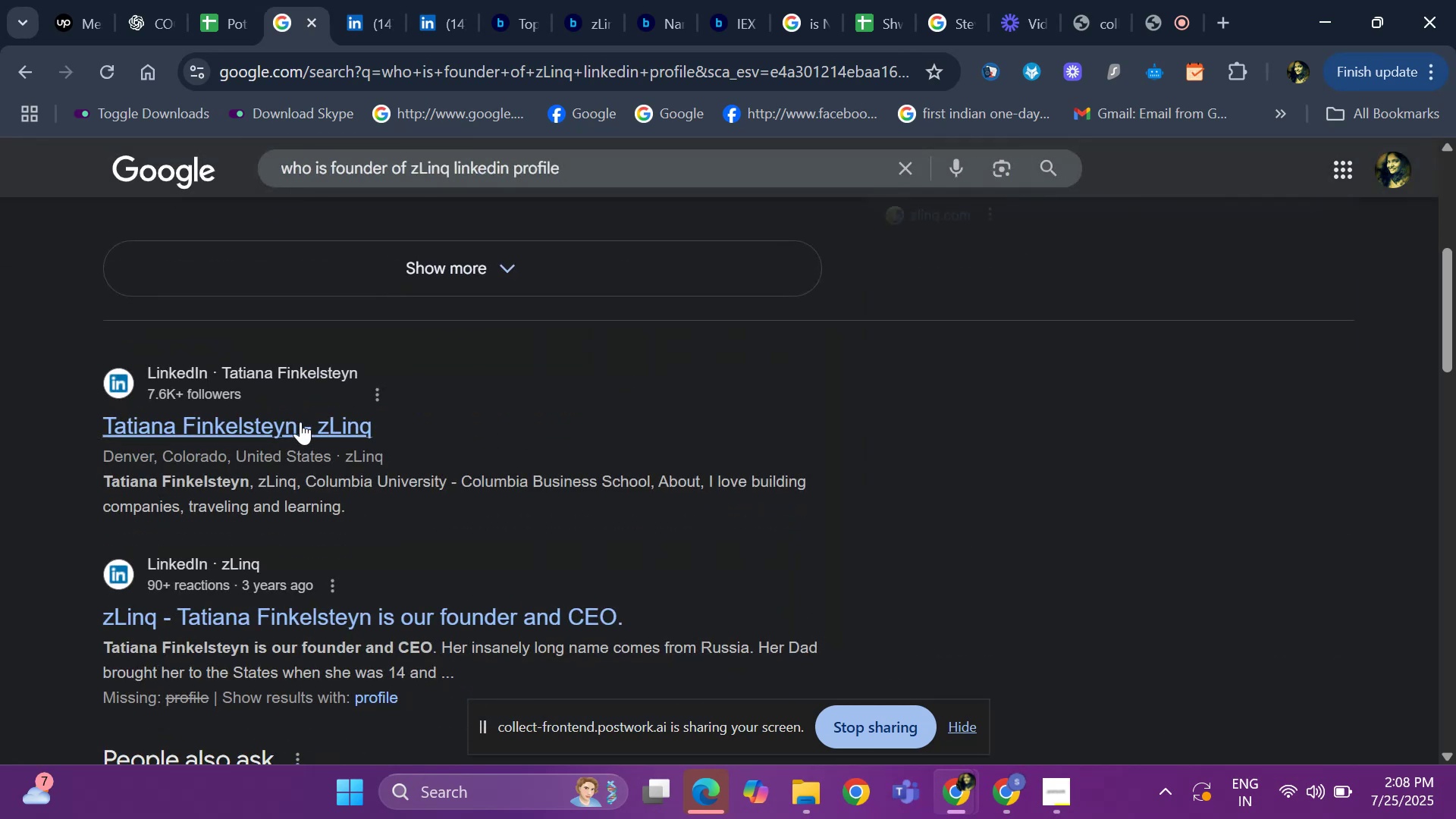 
right_click([240, 419])
 